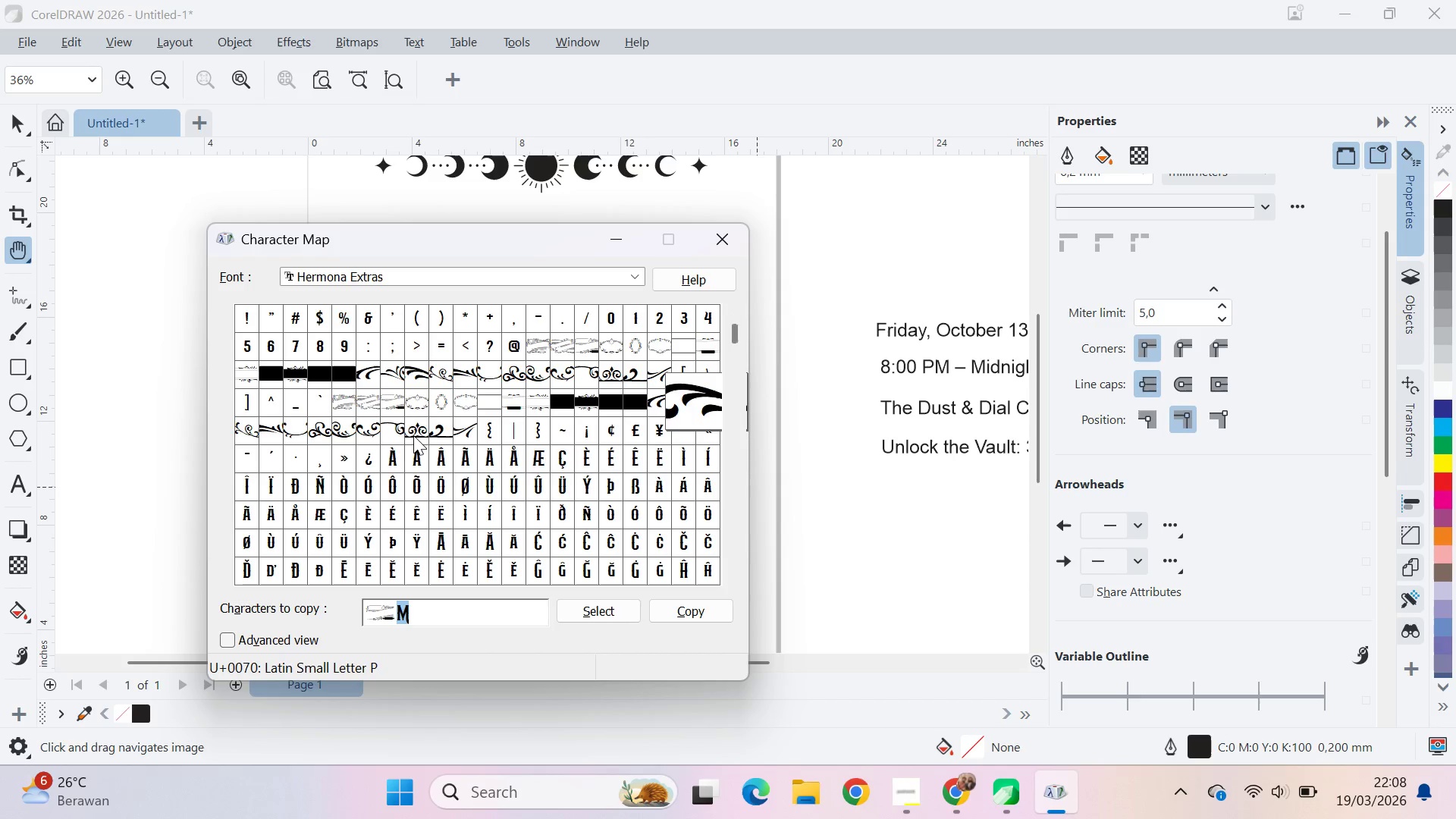 
left_click([432, 428])
 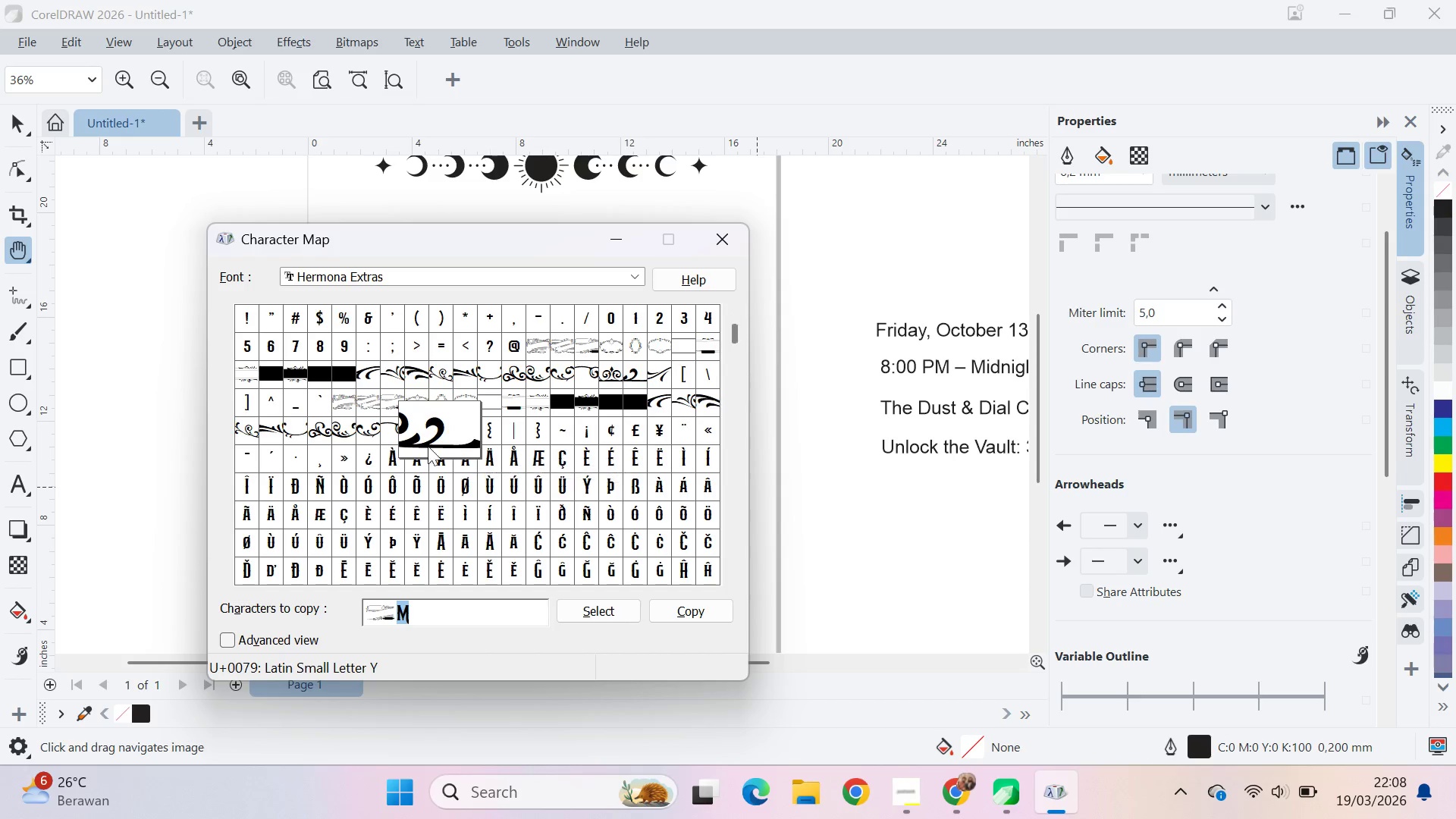 
mouse_move([376, 433])
 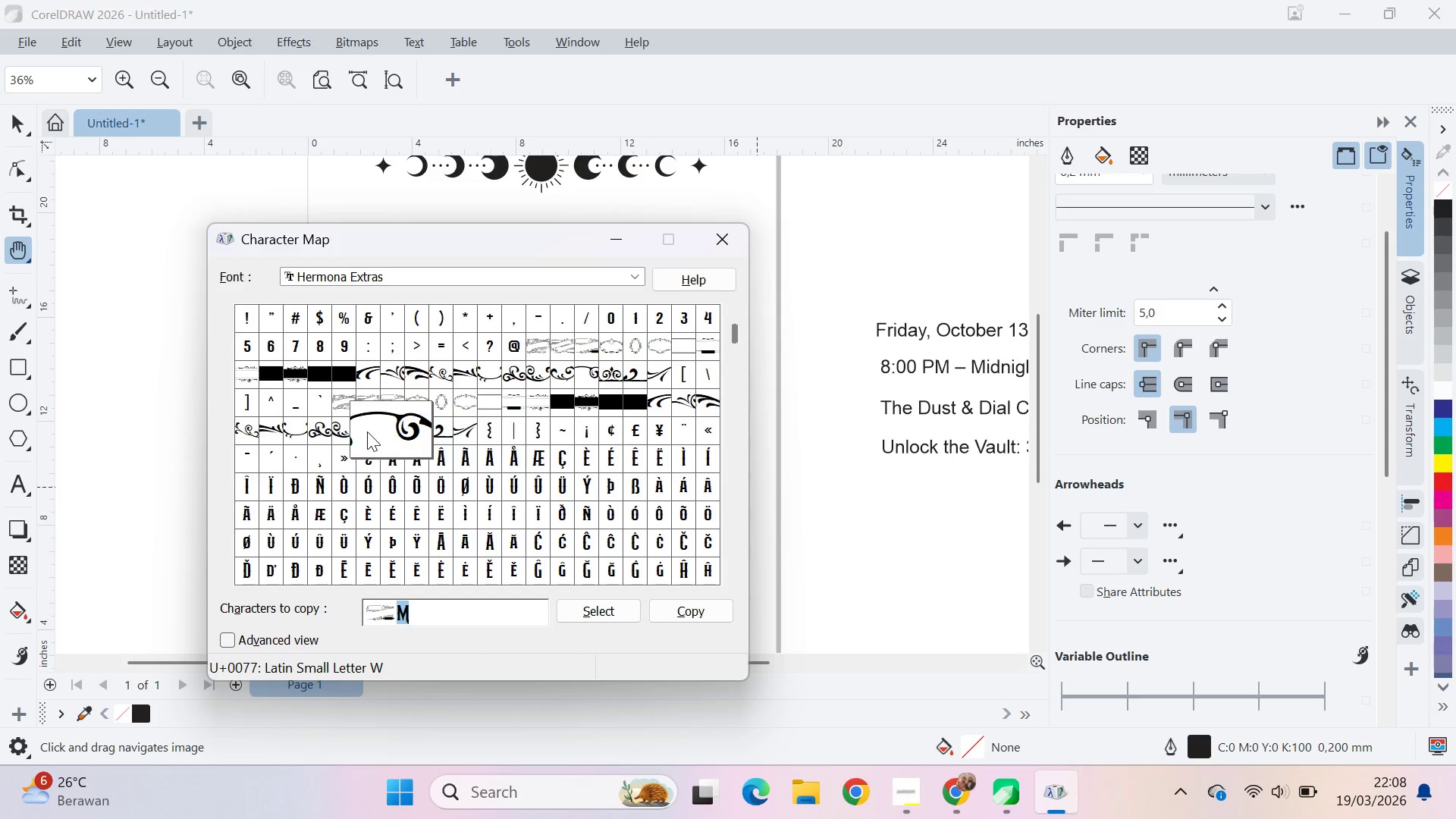 
left_click([366, 431])
 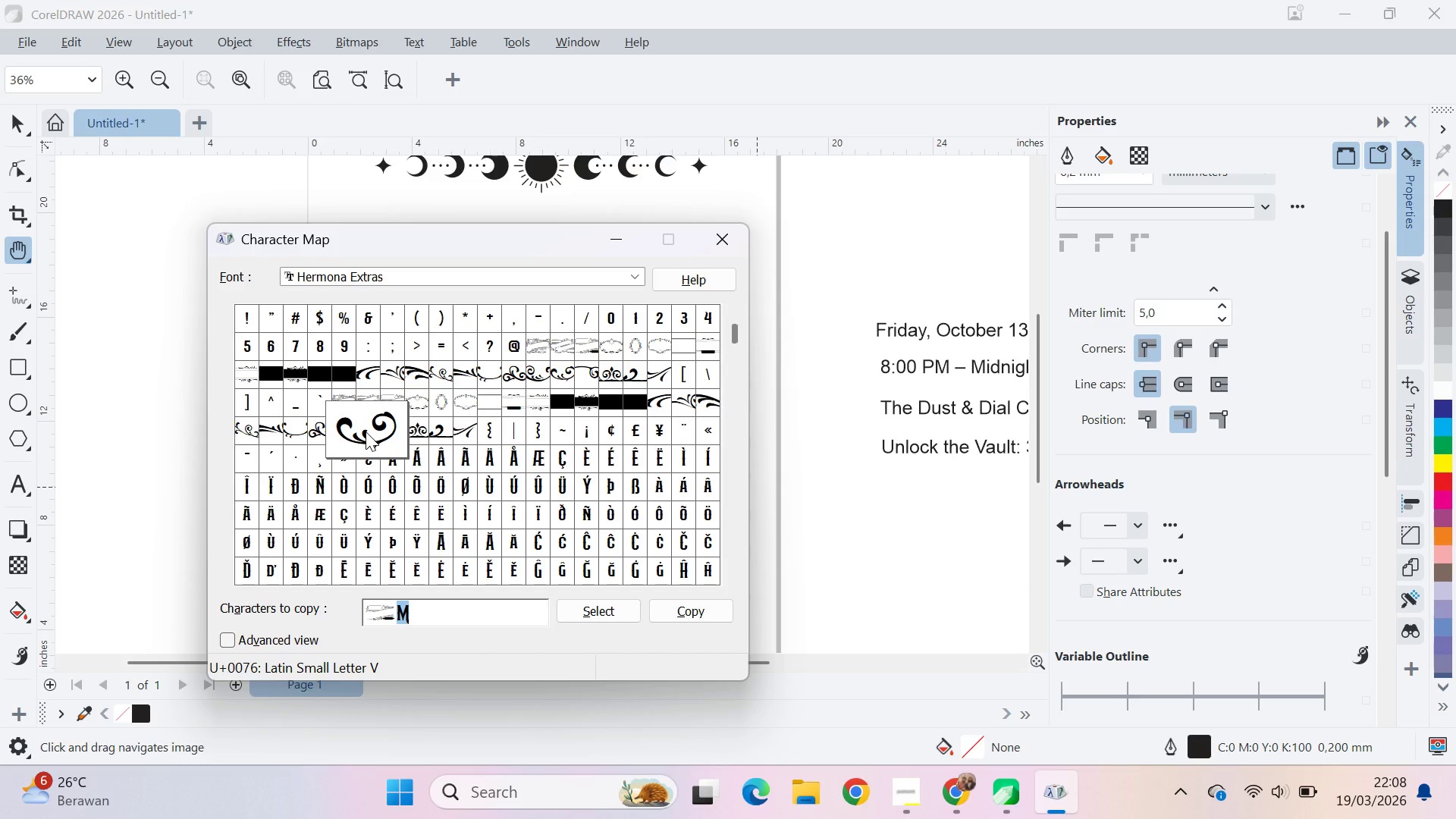 
left_click([350, 432])
 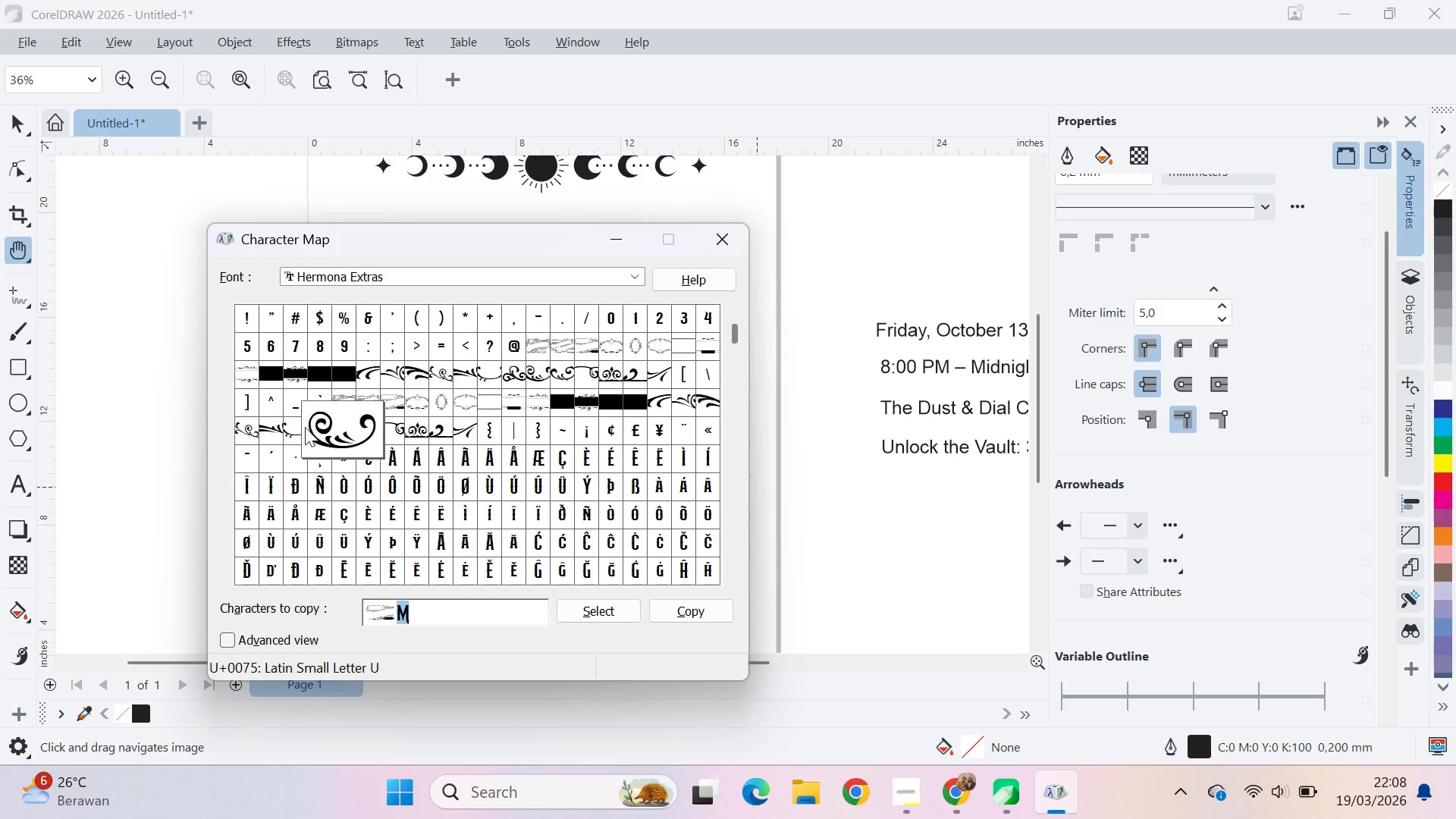 
left_click([301, 425])
 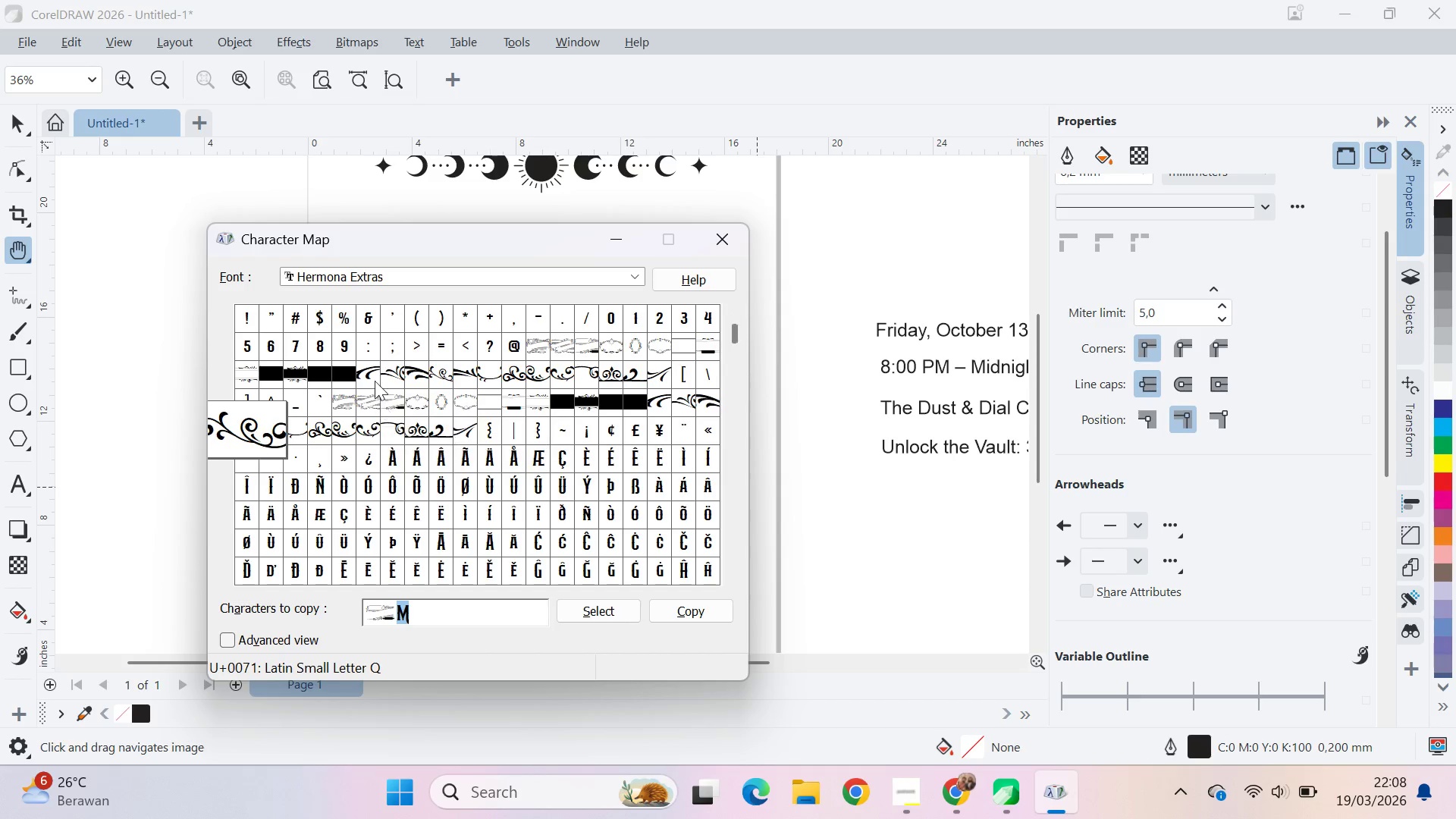 
double_click([402, 370])
 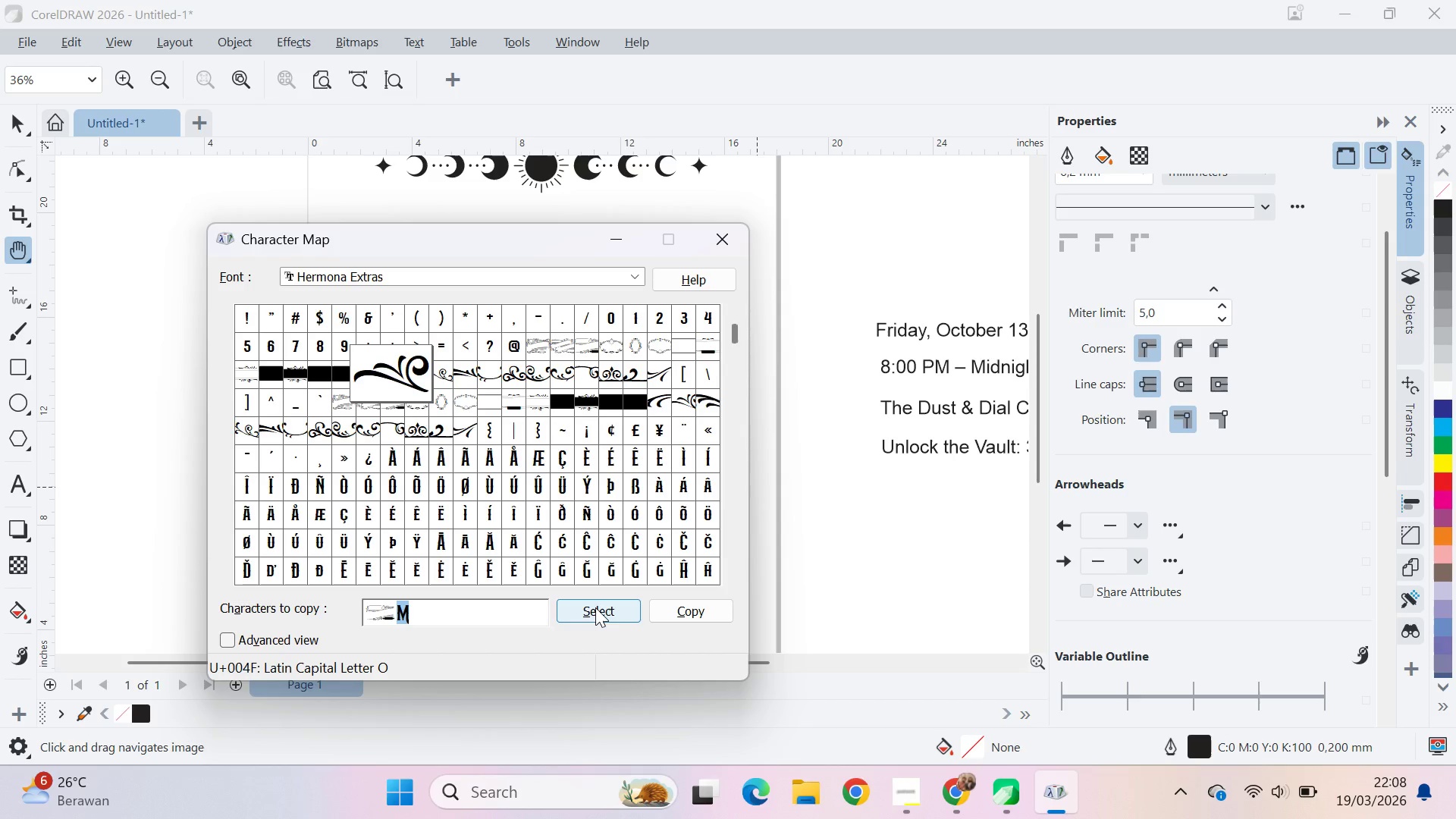 
left_click_drag(start_coordinate=[473, 608], to_coordinate=[338, 615])
 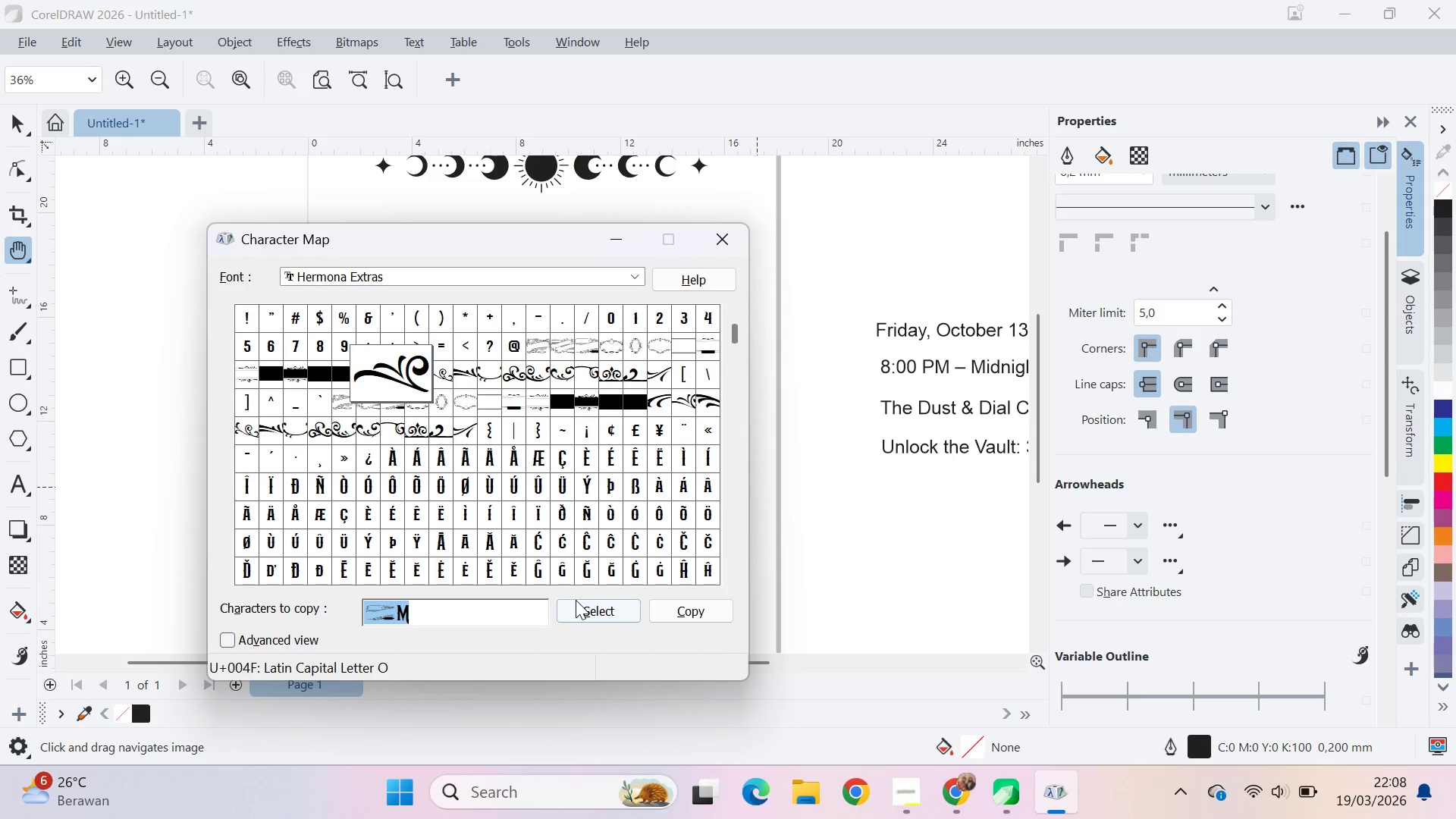 
left_click([585, 614])
 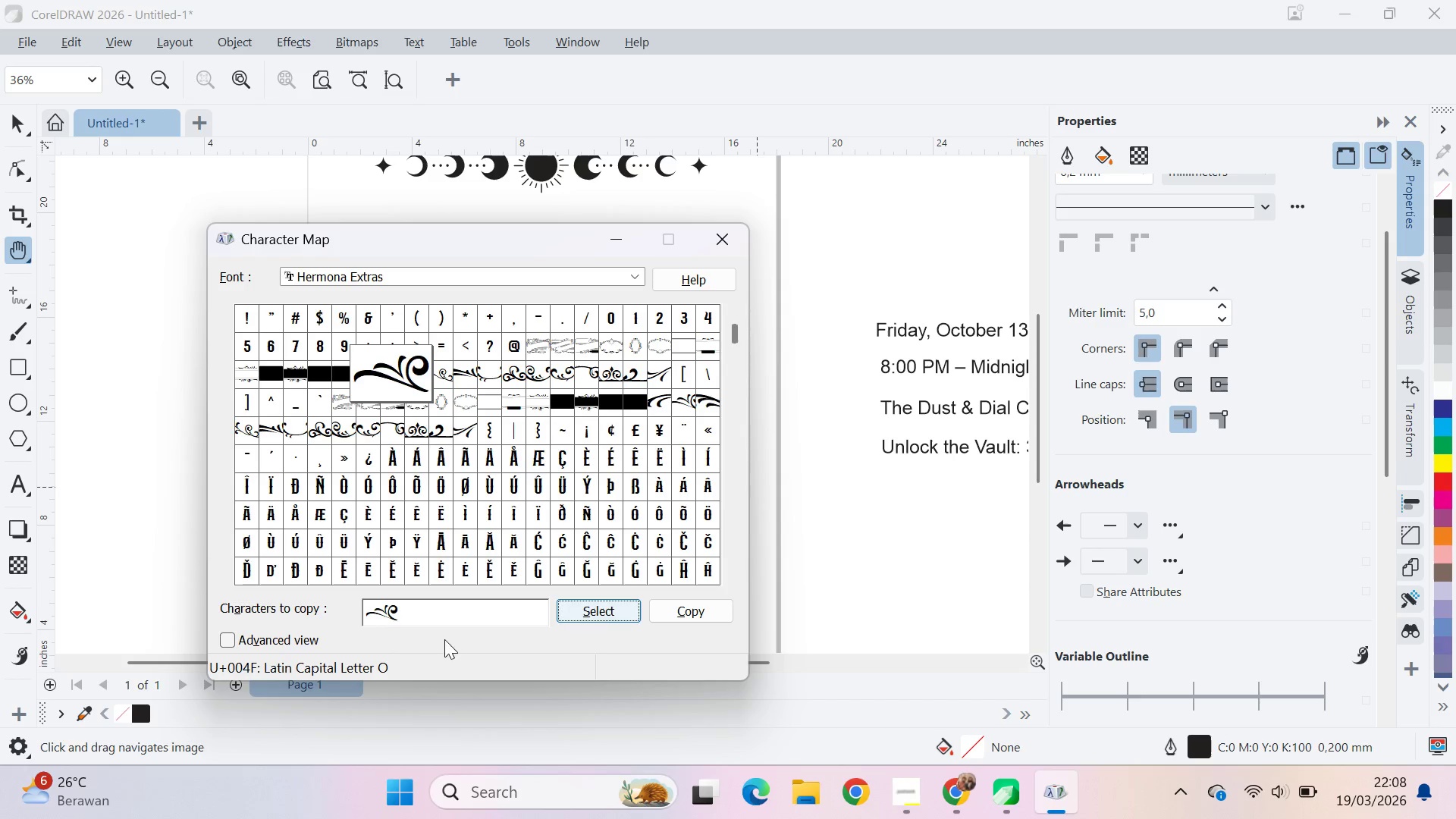 
left_click_drag(start_coordinate=[436, 610], to_coordinate=[351, 610])
 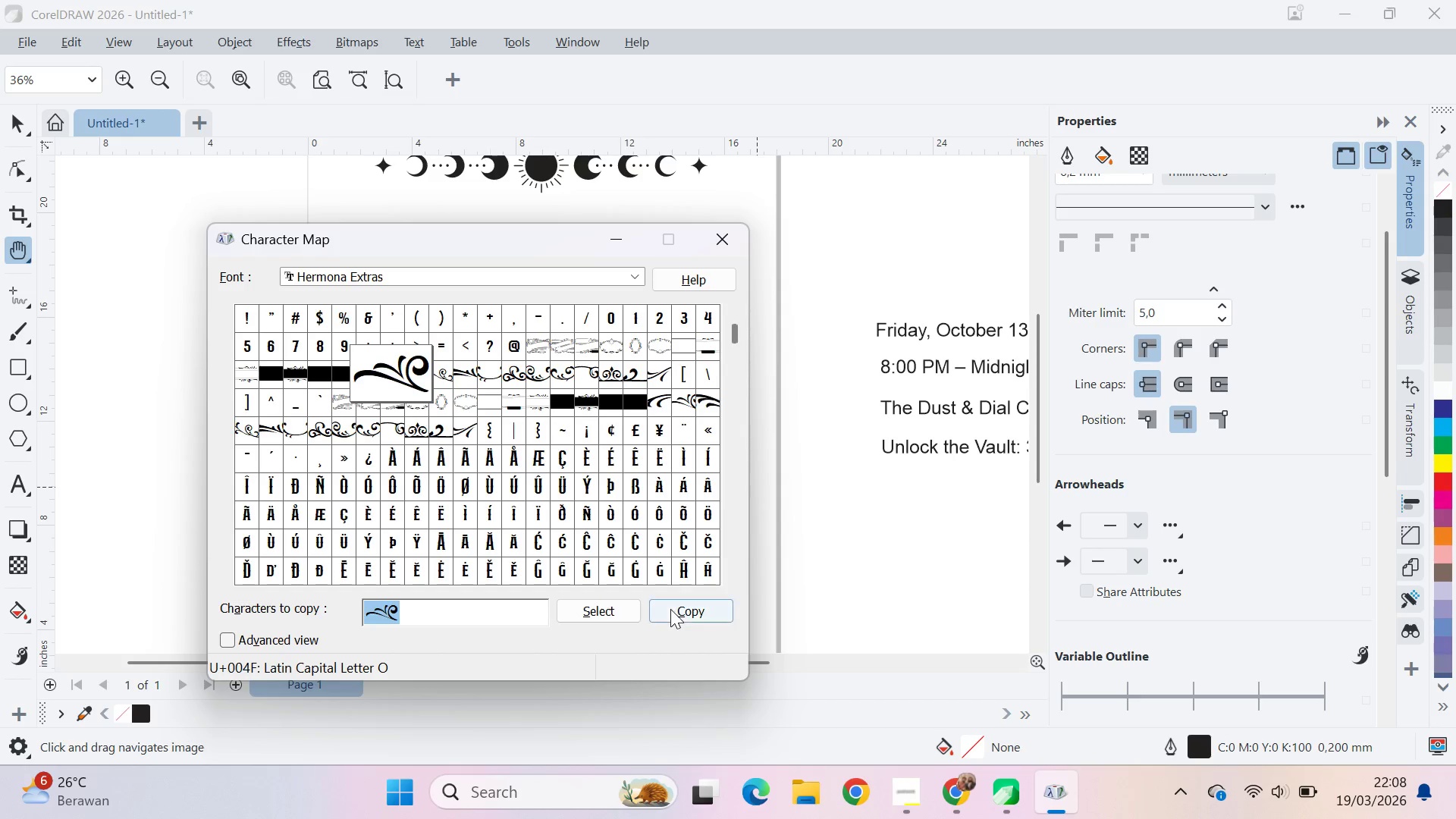 
key(Alt+AltLeft)
 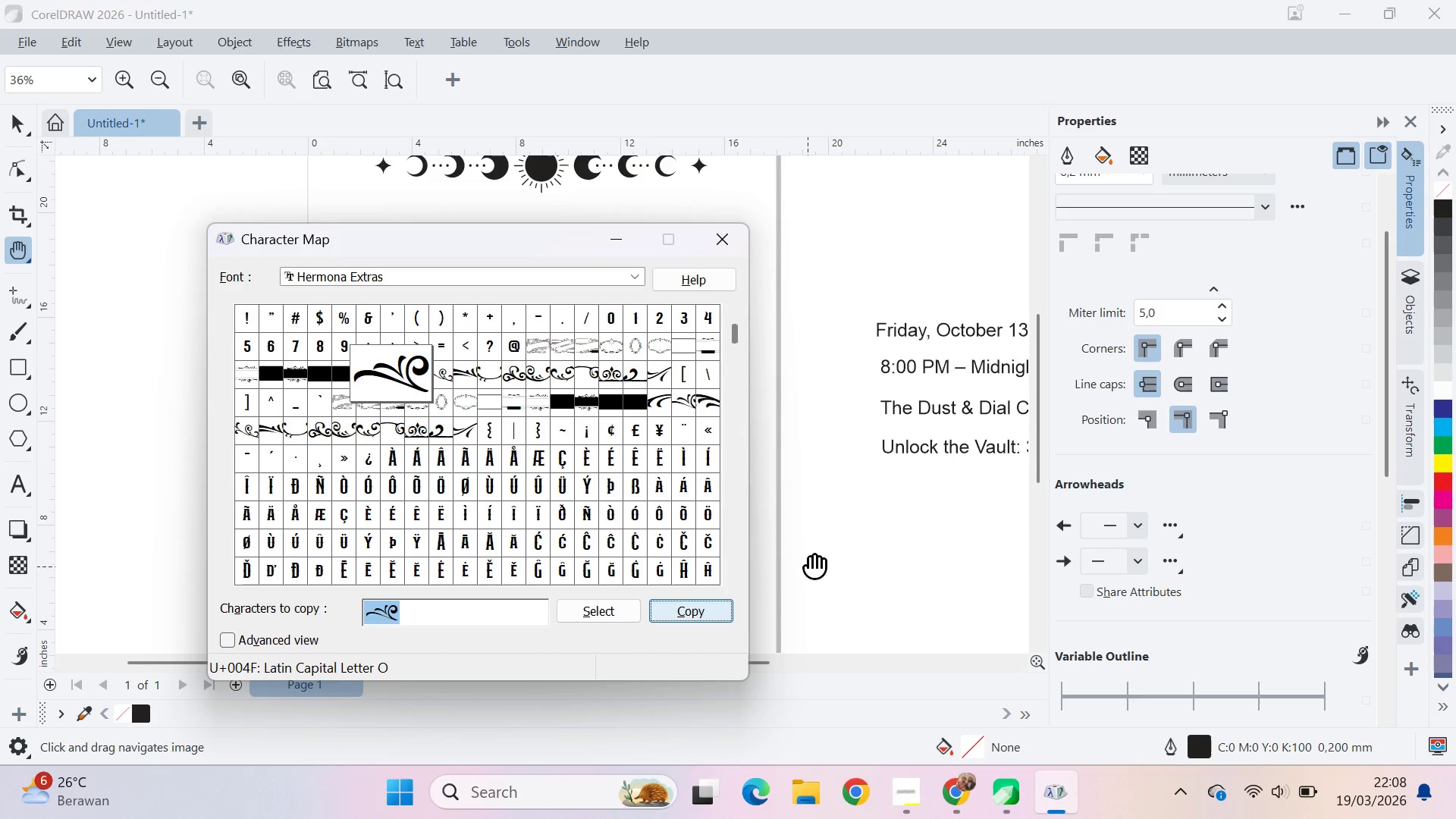 
key(Alt+AltLeft)
 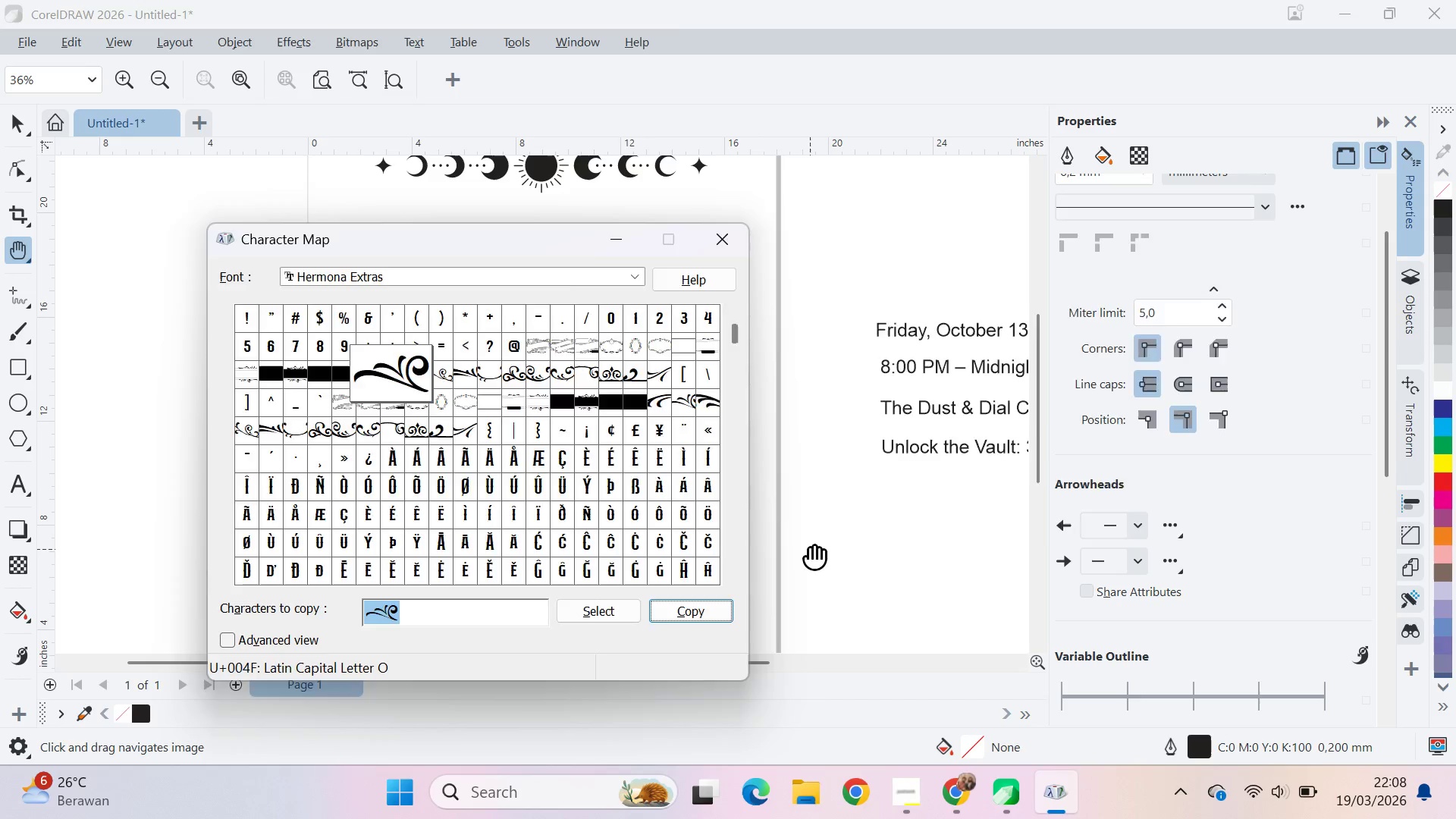 
key(Alt+Tab)
 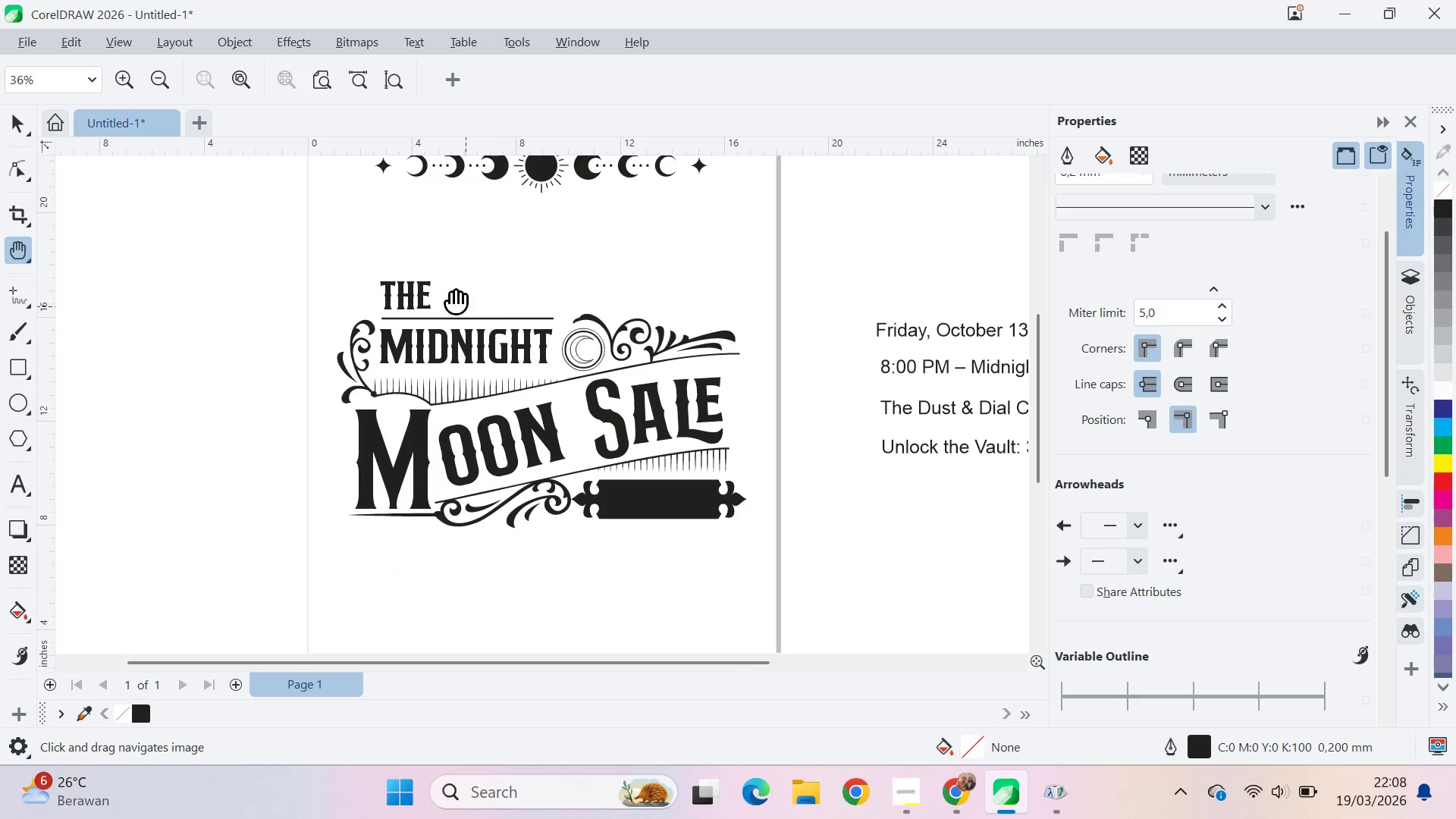 
key(V)
 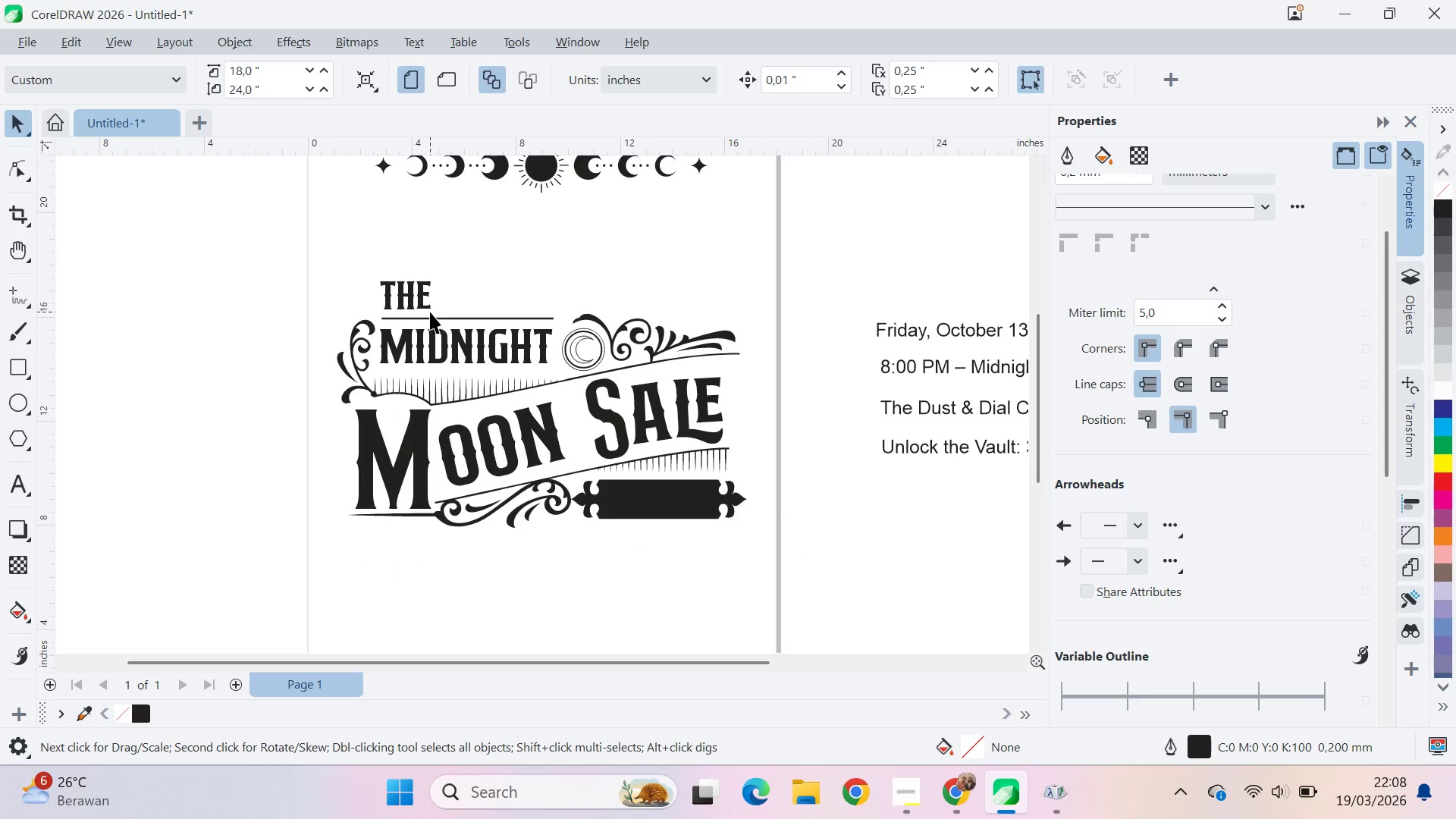 
left_click_drag(start_coordinate=[428, 308], to_coordinate=[260, 339])
 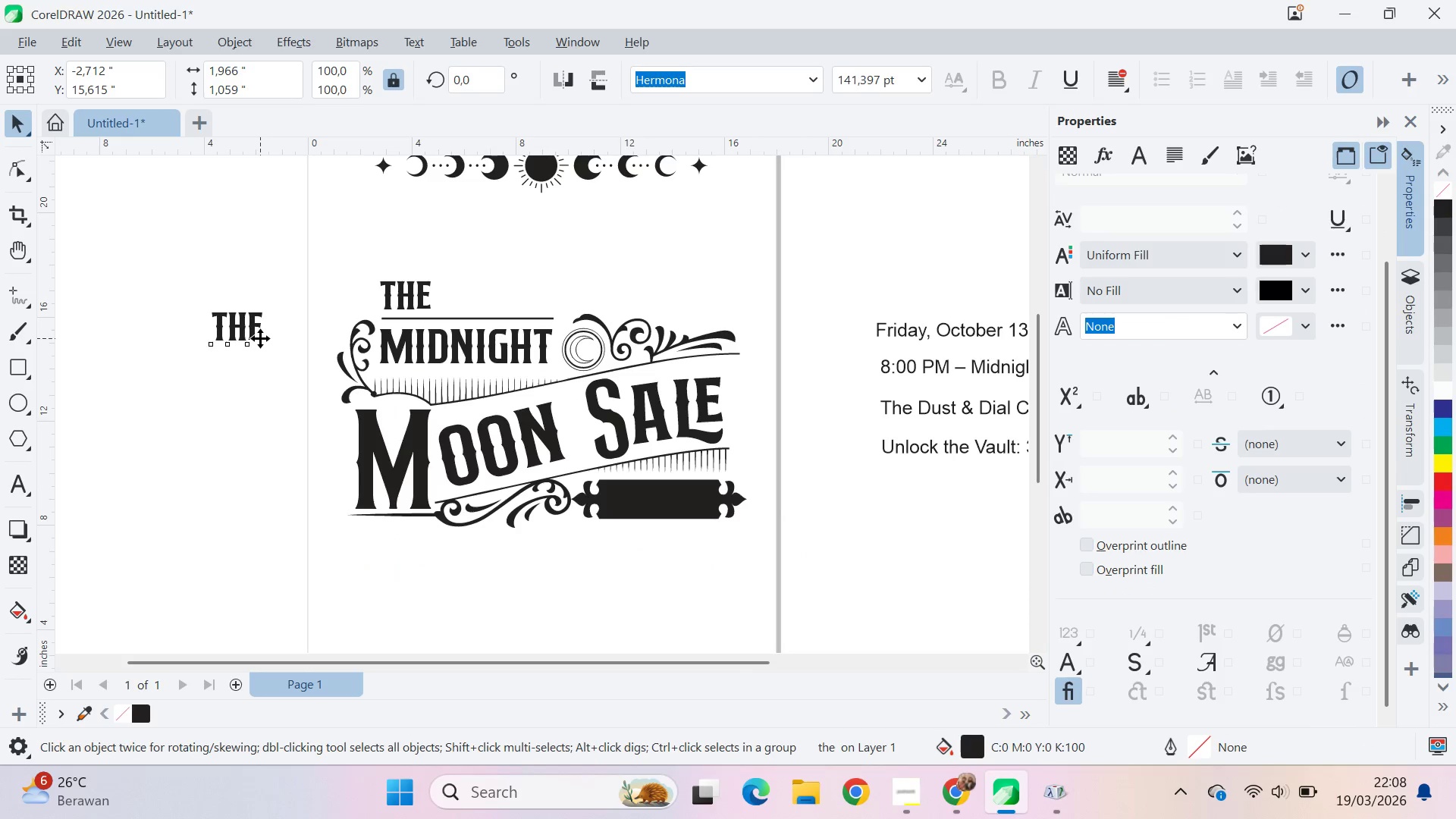 
double_click([260, 338])
 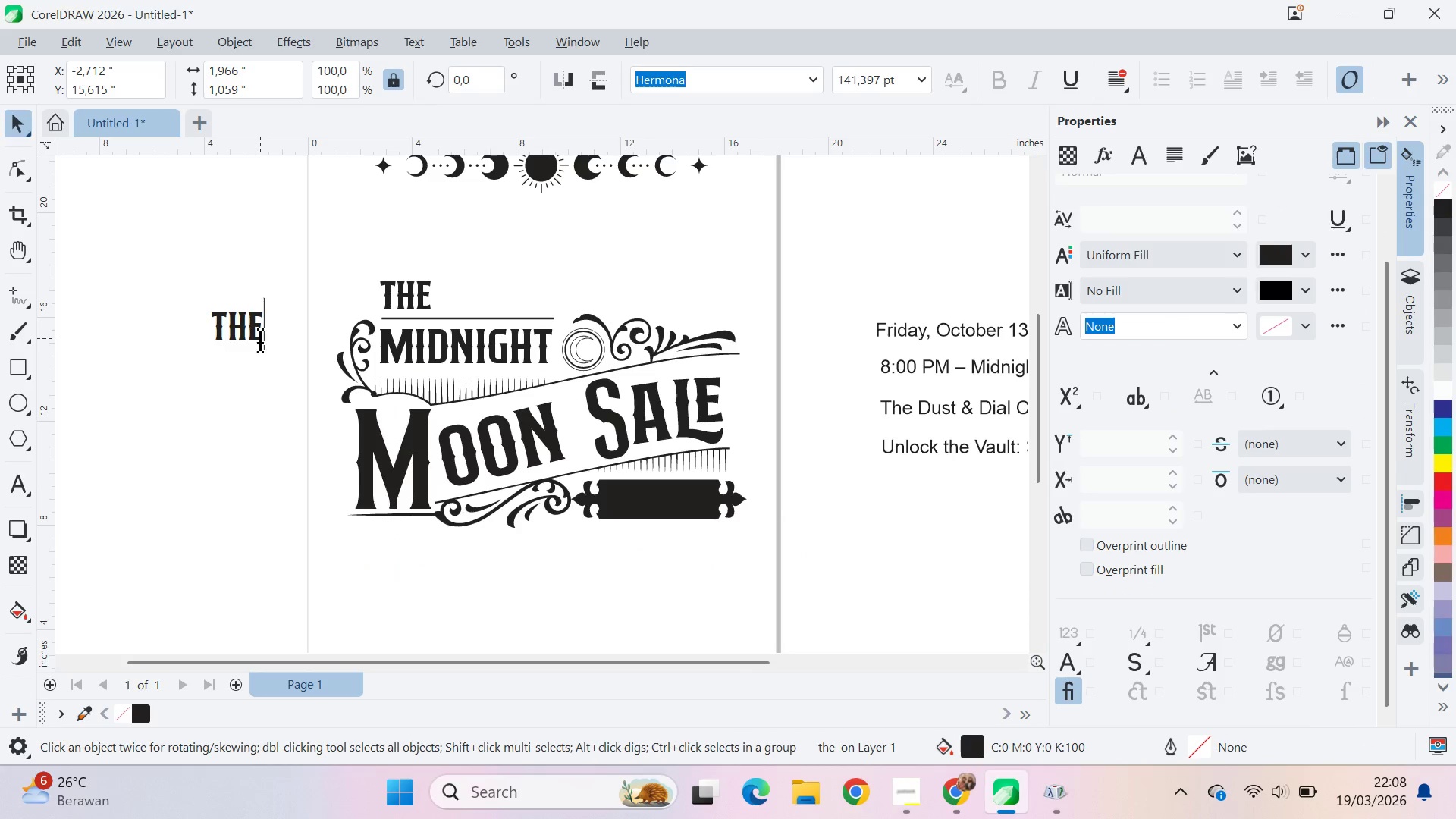 
key(Control+A)
 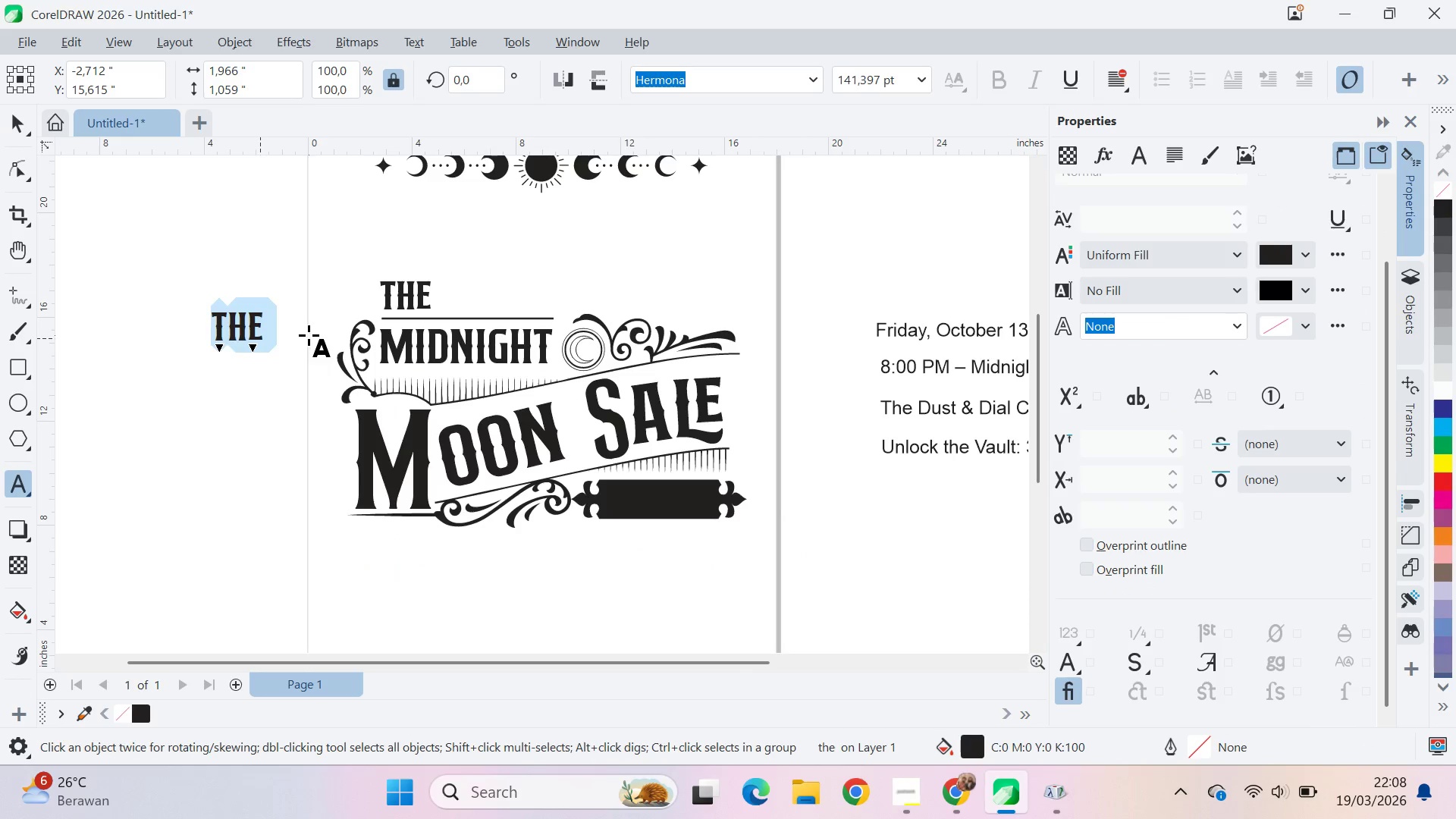 
key(Control+V)
 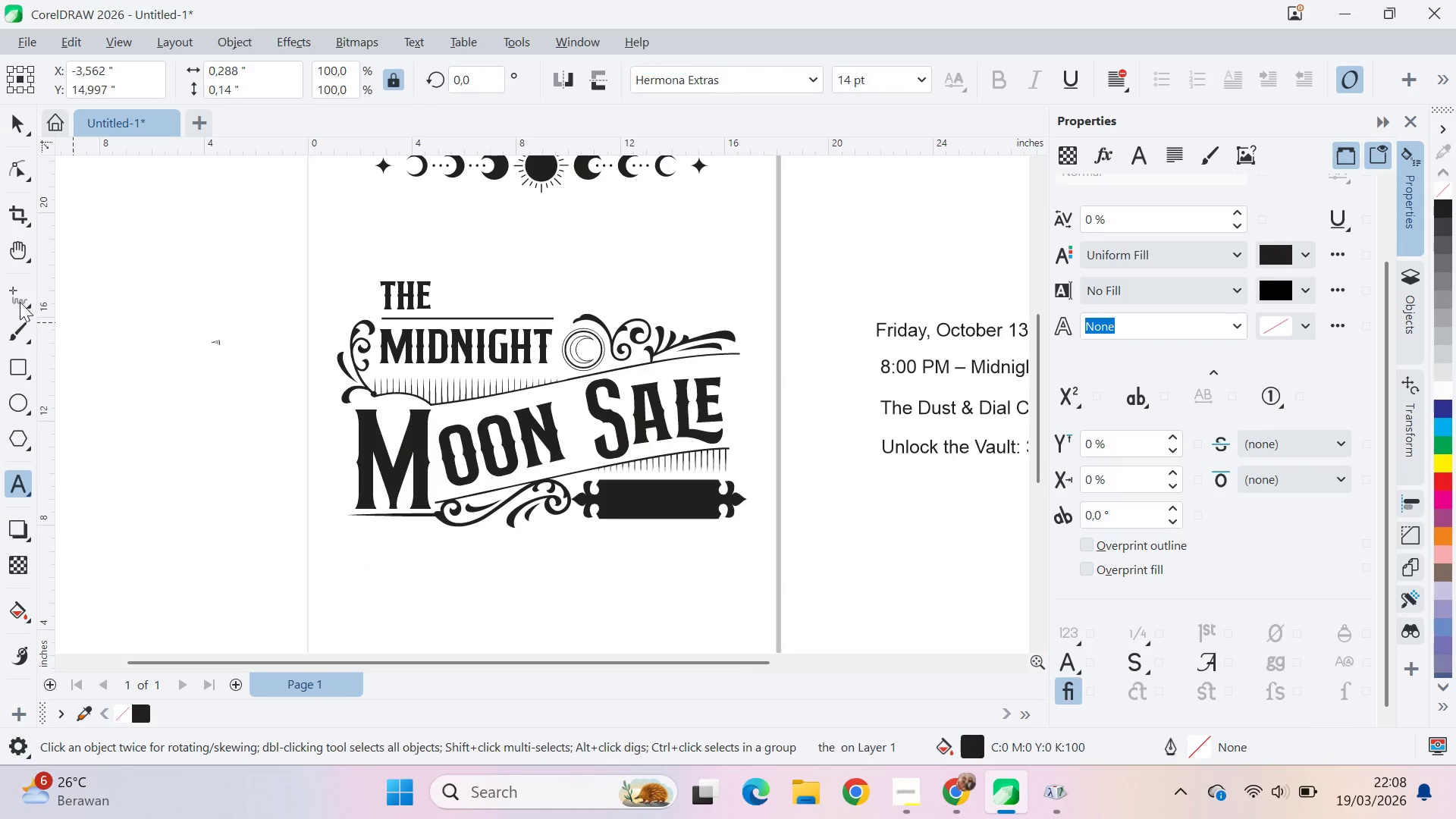 
left_click([11, 131])
 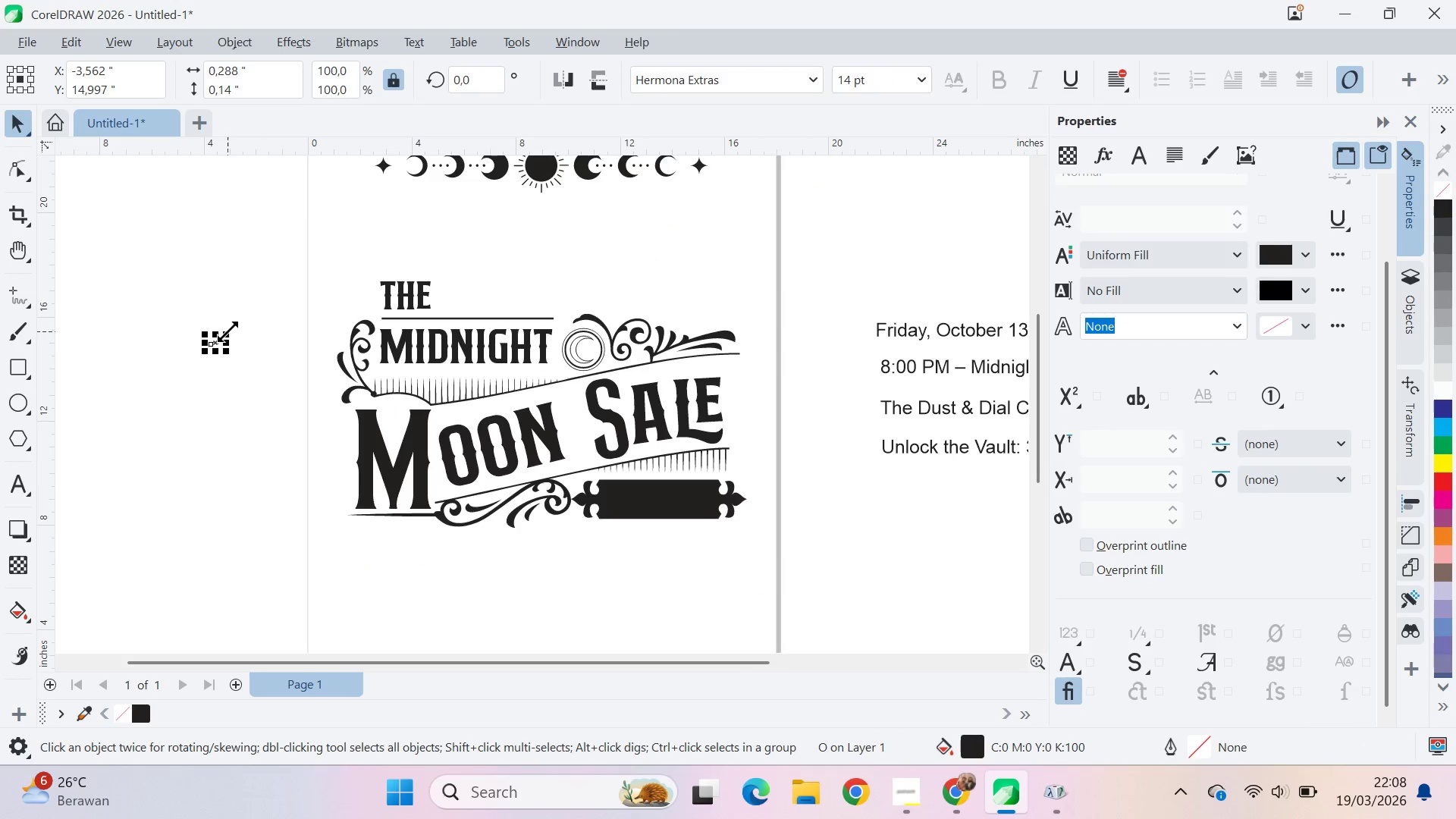 
left_click_drag(start_coordinate=[228, 331], to_coordinate=[359, 277])
 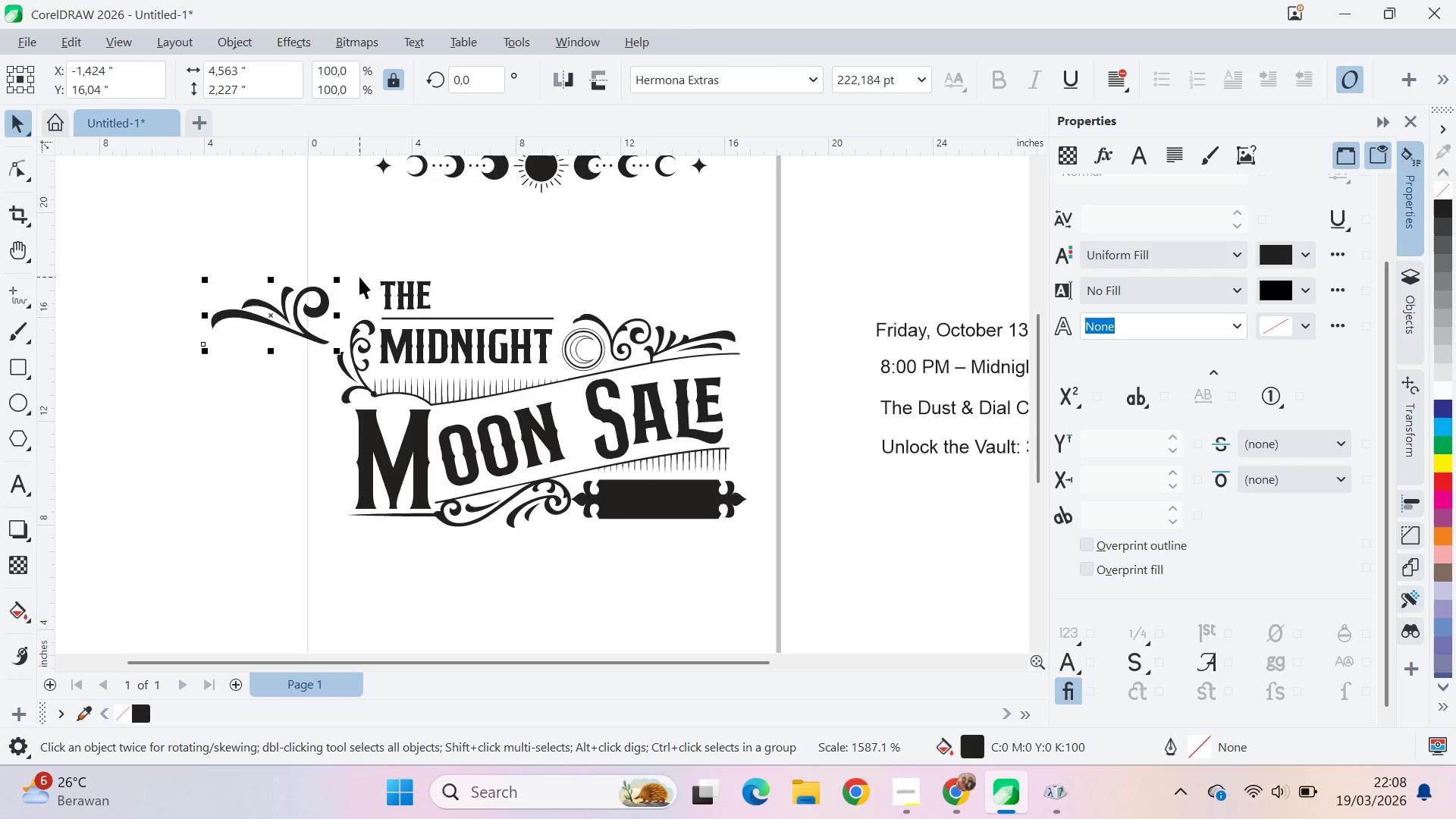 
key(Control+Q)
 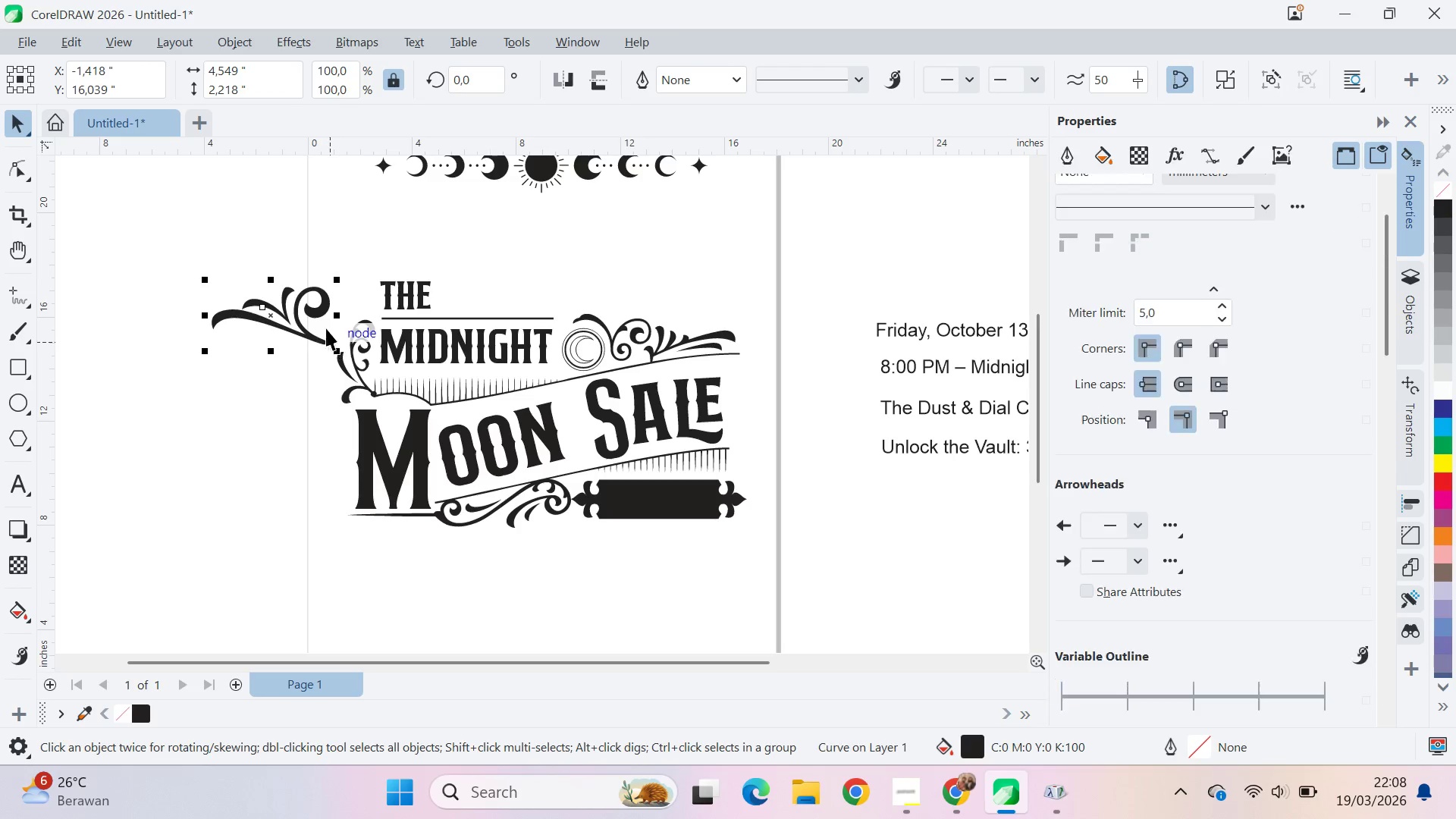 
left_click([299, 297])
 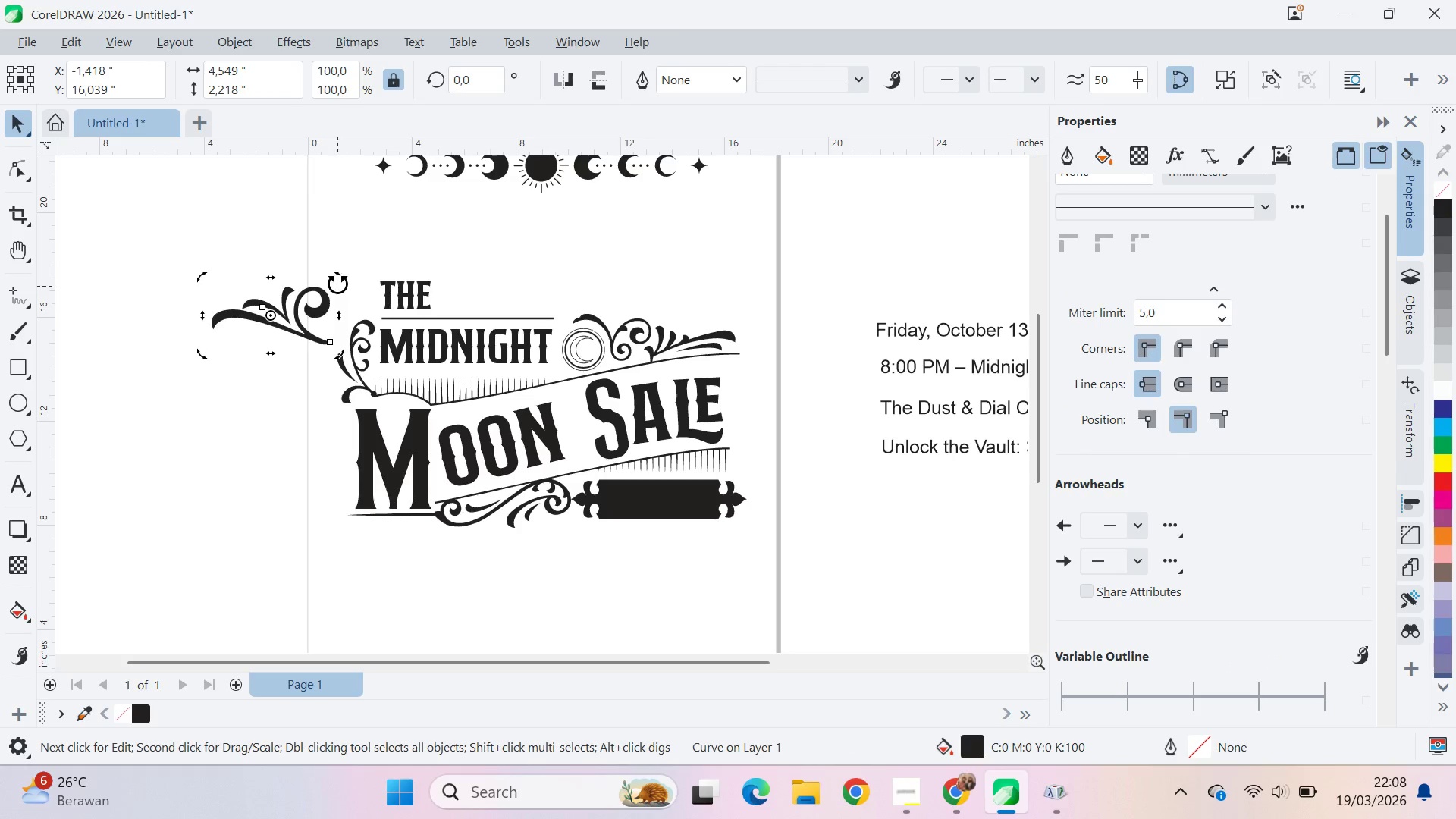 
left_click_drag(start_coordinate=[340, 269], to_coordinate=[144, 453])
 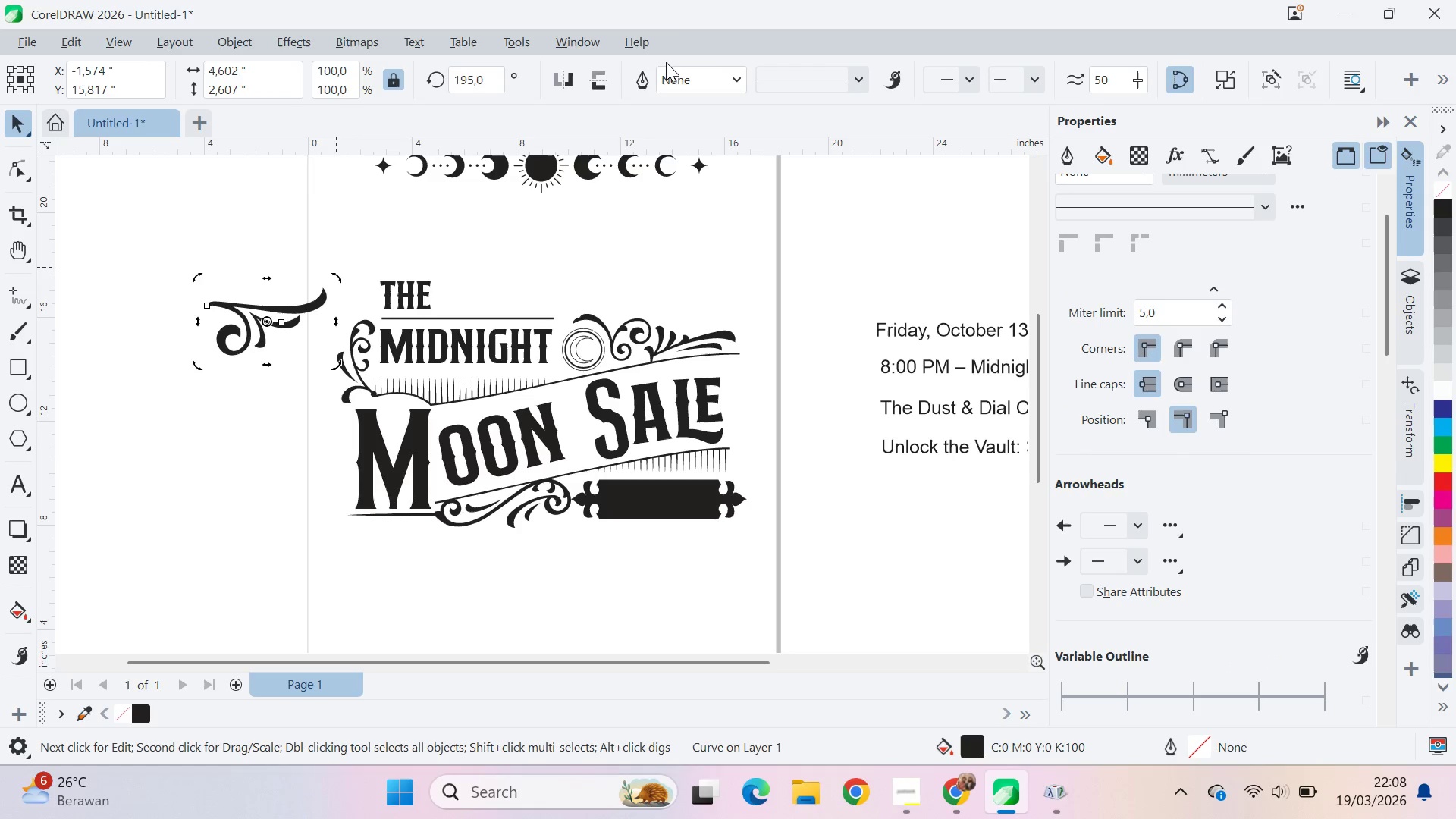 
hold_key(key=ControlLeft, duration=1.5)
 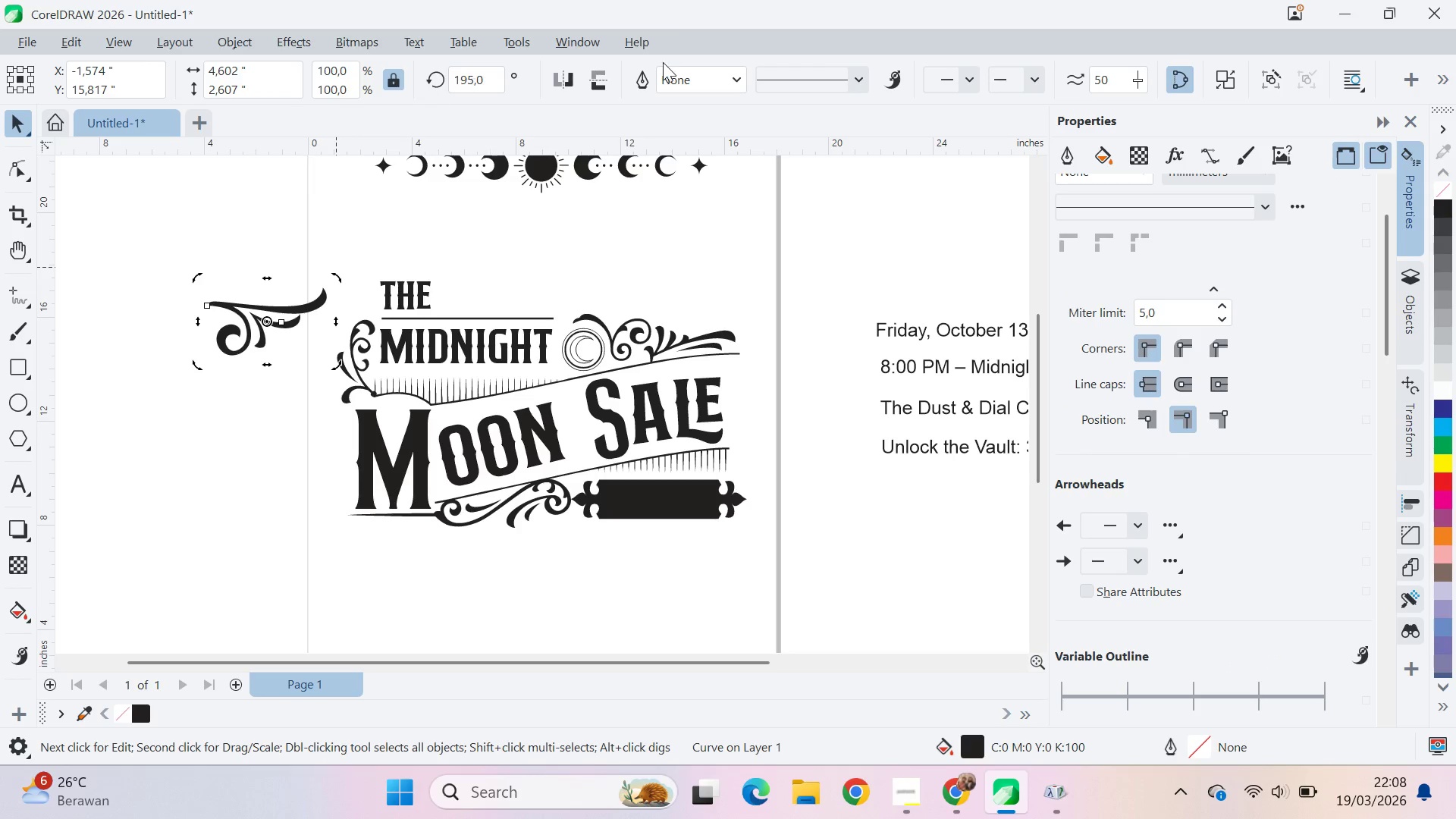 
key(Control+ControlLeft)
 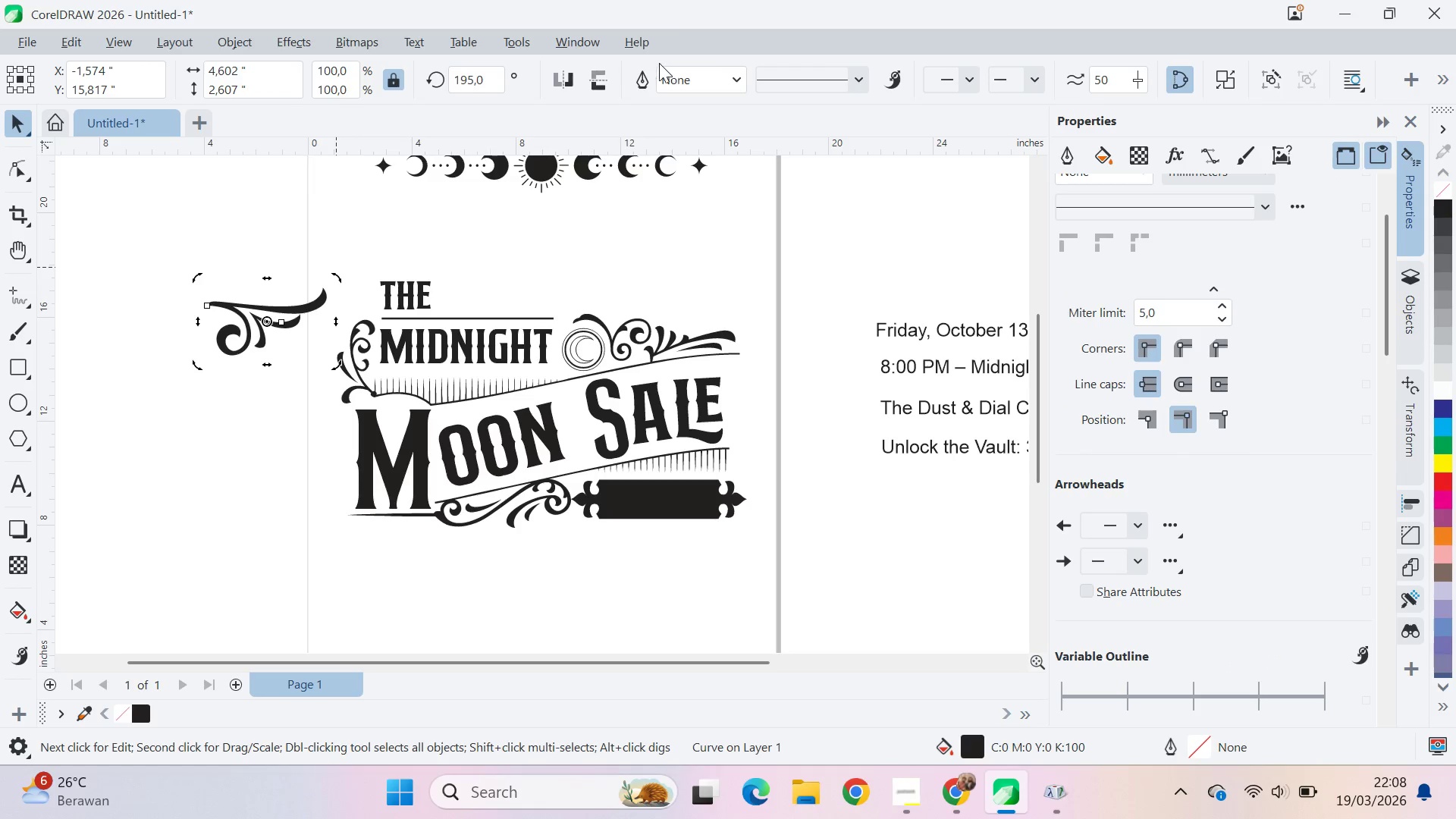 
left_click([599, 85])
 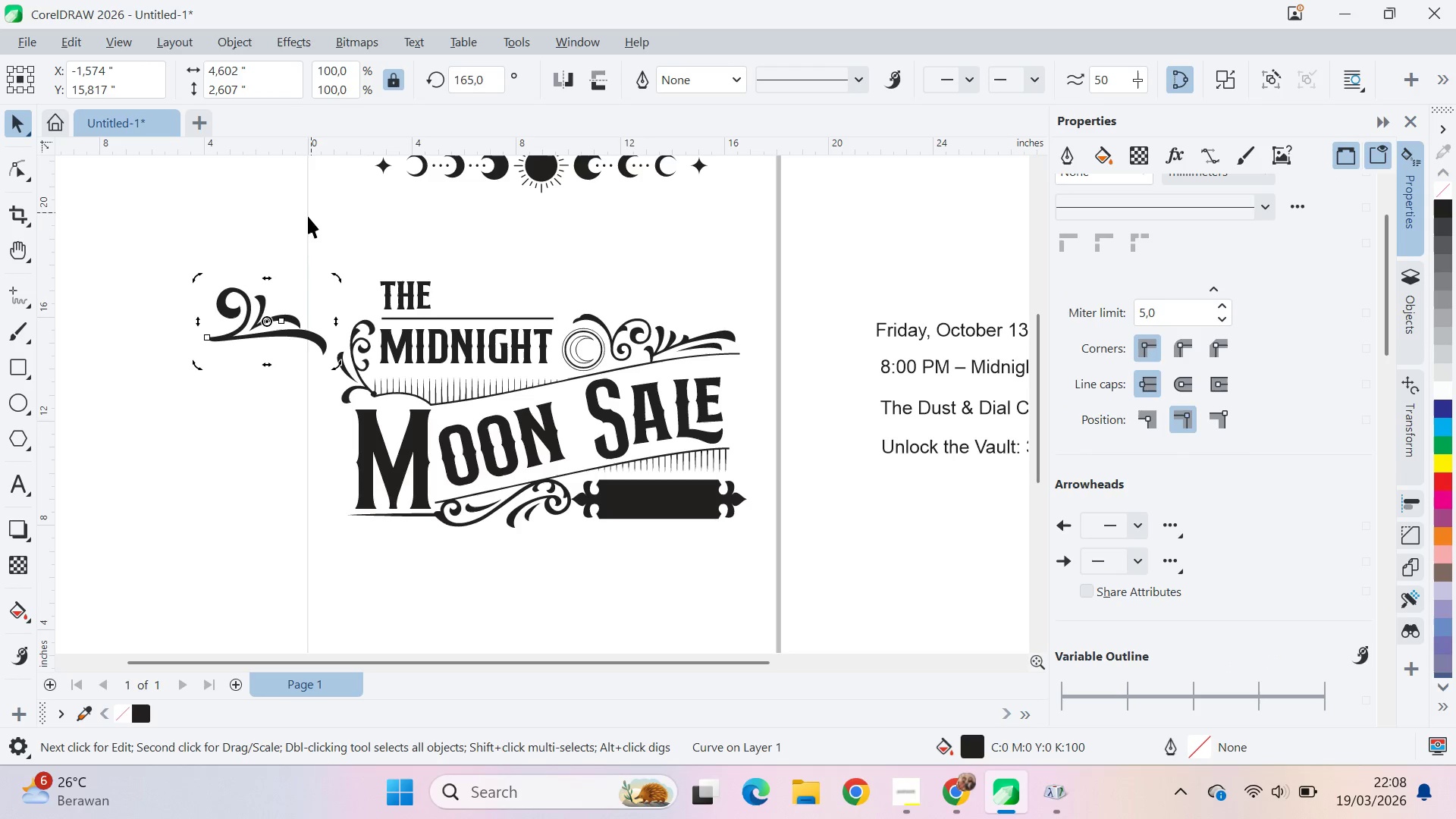 
left_click([288, 259])
 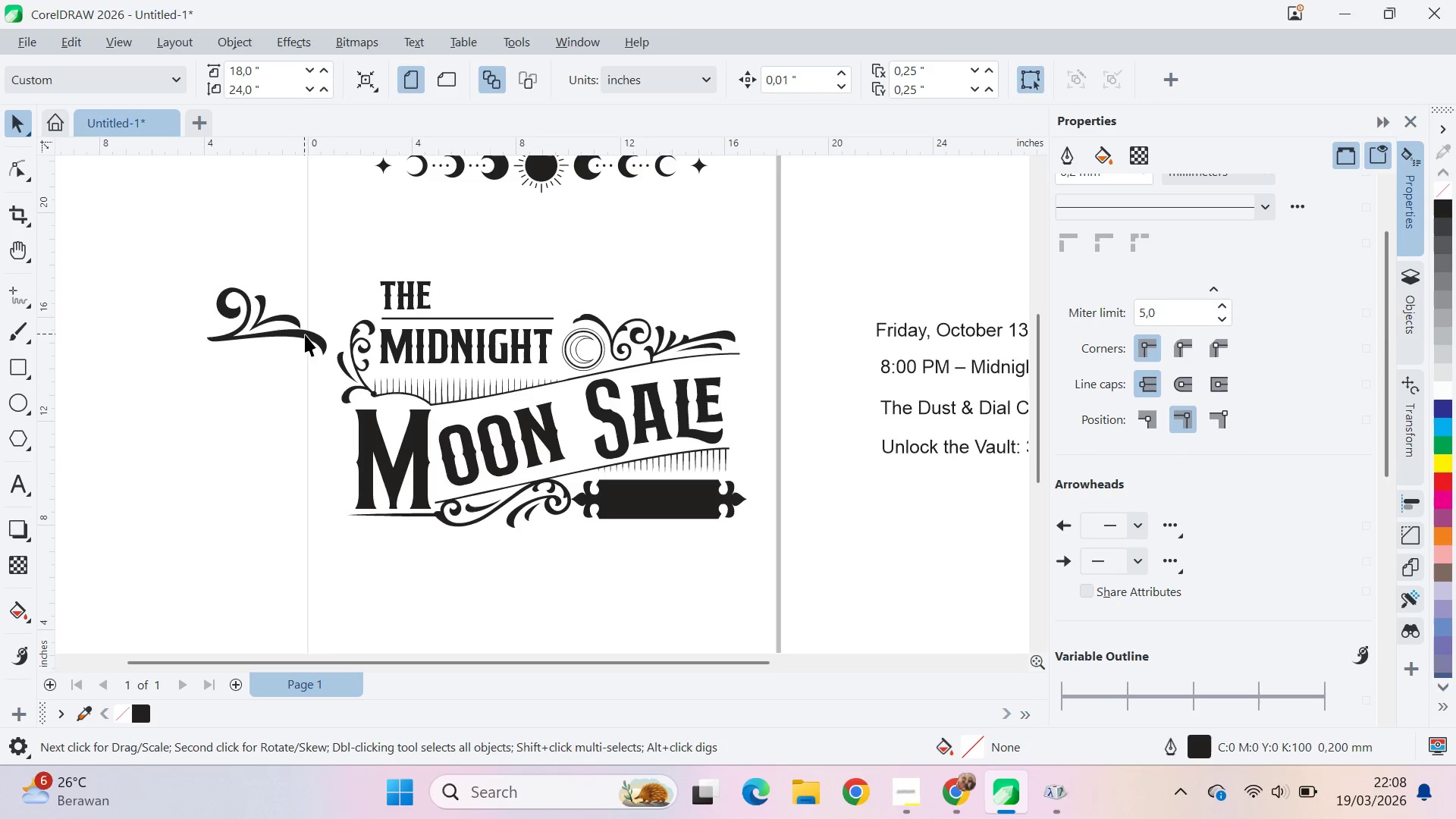 
left_click_drag(start_coordinate=[306, 335], to_coordinate=[533, 312])
 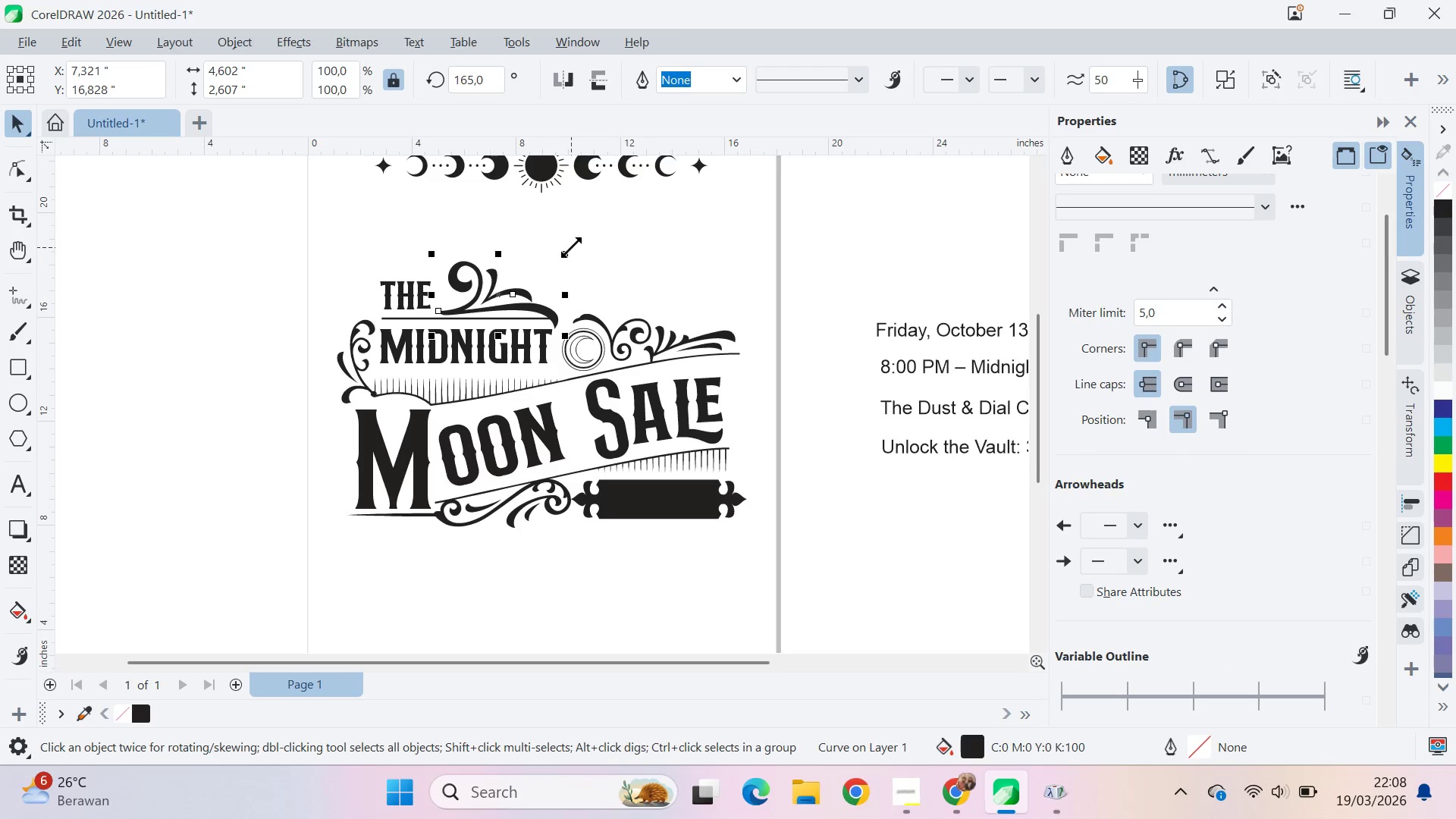 
left_click_drag(start_coordinate=[571, 247], to_coordinate=[629, 270])
 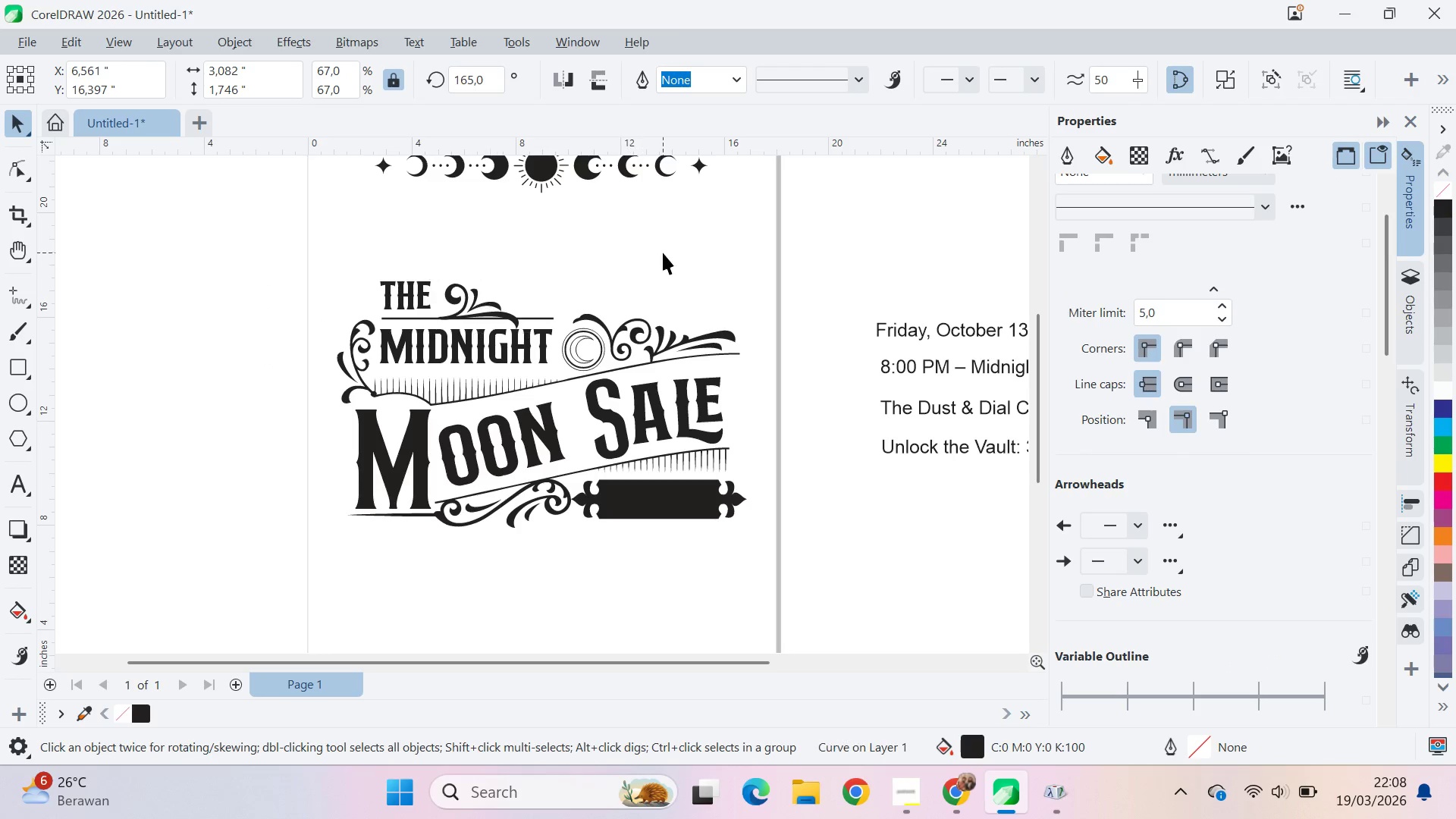 
left_click_drag(start_coordinate=[663, 253], to_coordinate=[625, 268])
 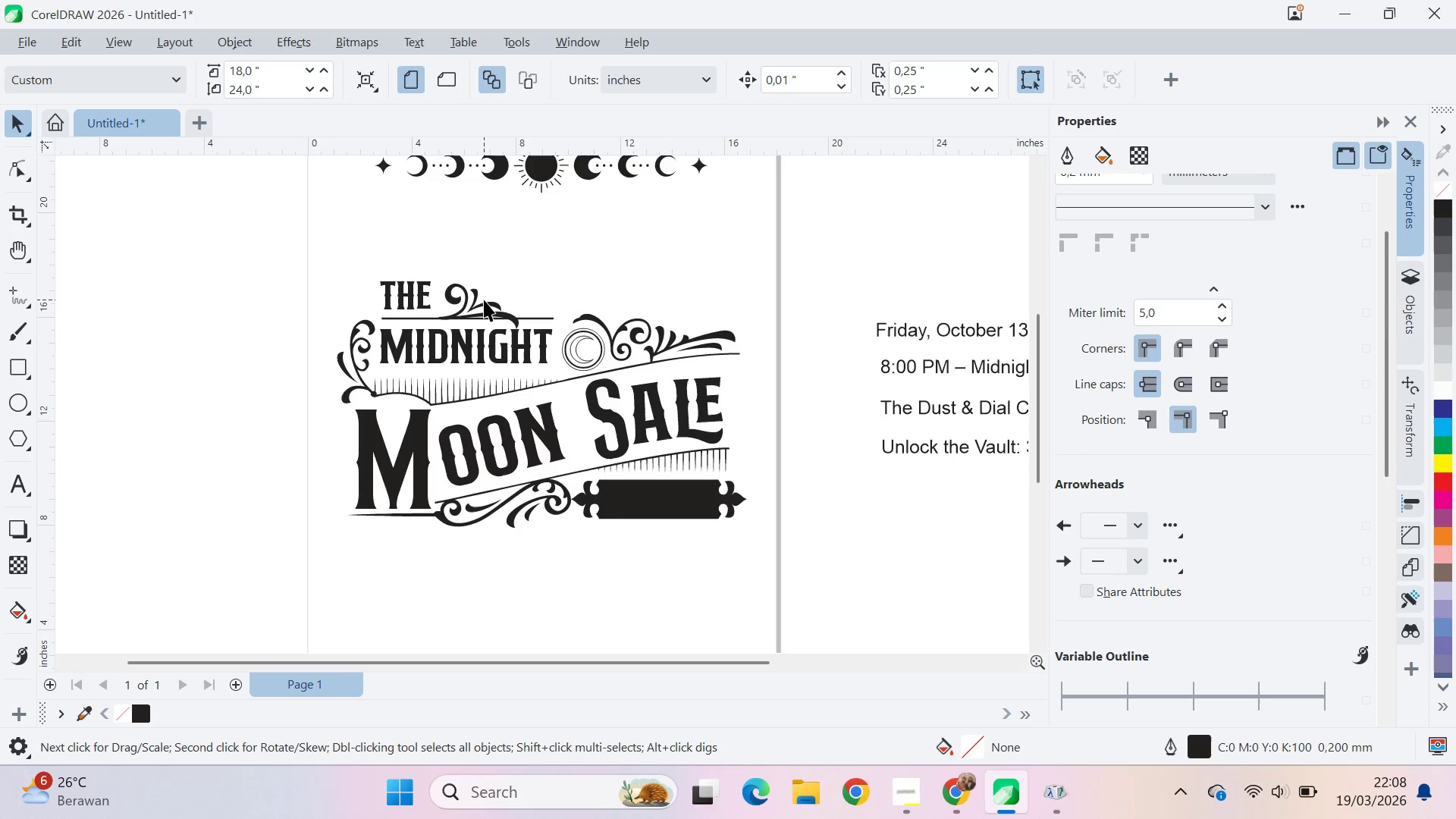 
left_click_drag(start_coordinate=[484, 300], to_coordinate=[483, 292])
 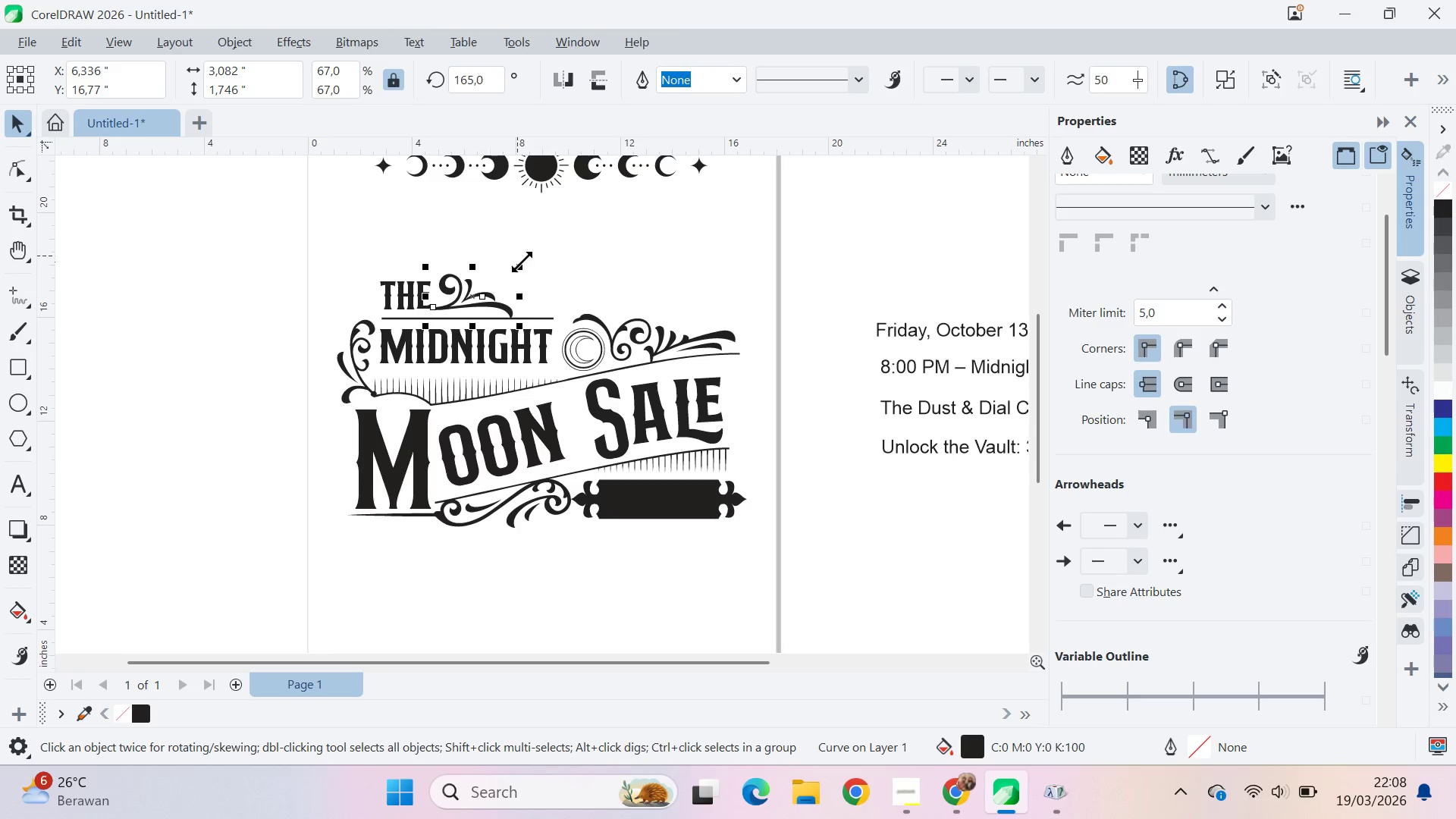 
left_click_drag(start_coordinate=[525, 268], to_coordinate=[555, 271])
 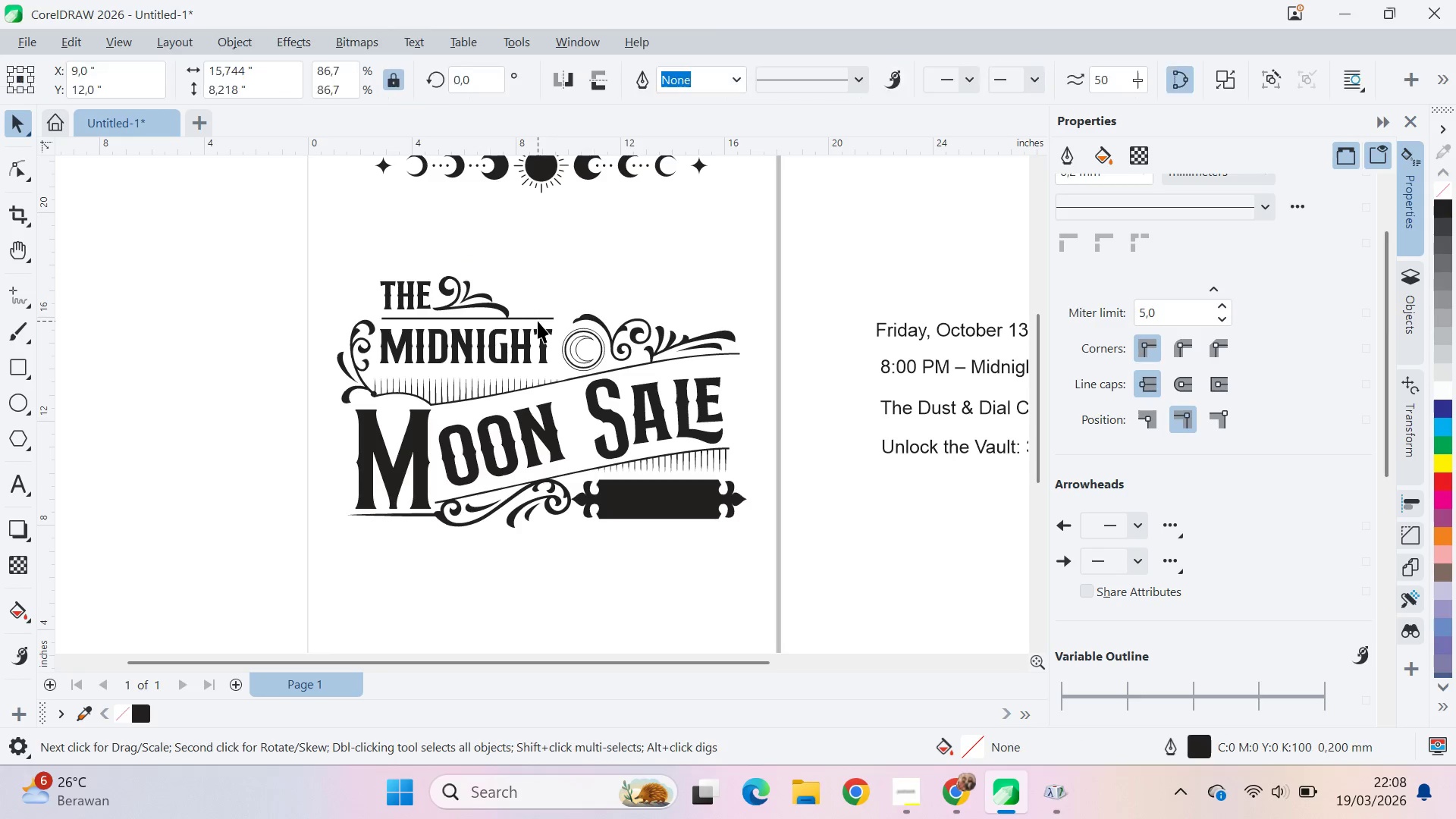 
type(qv)
 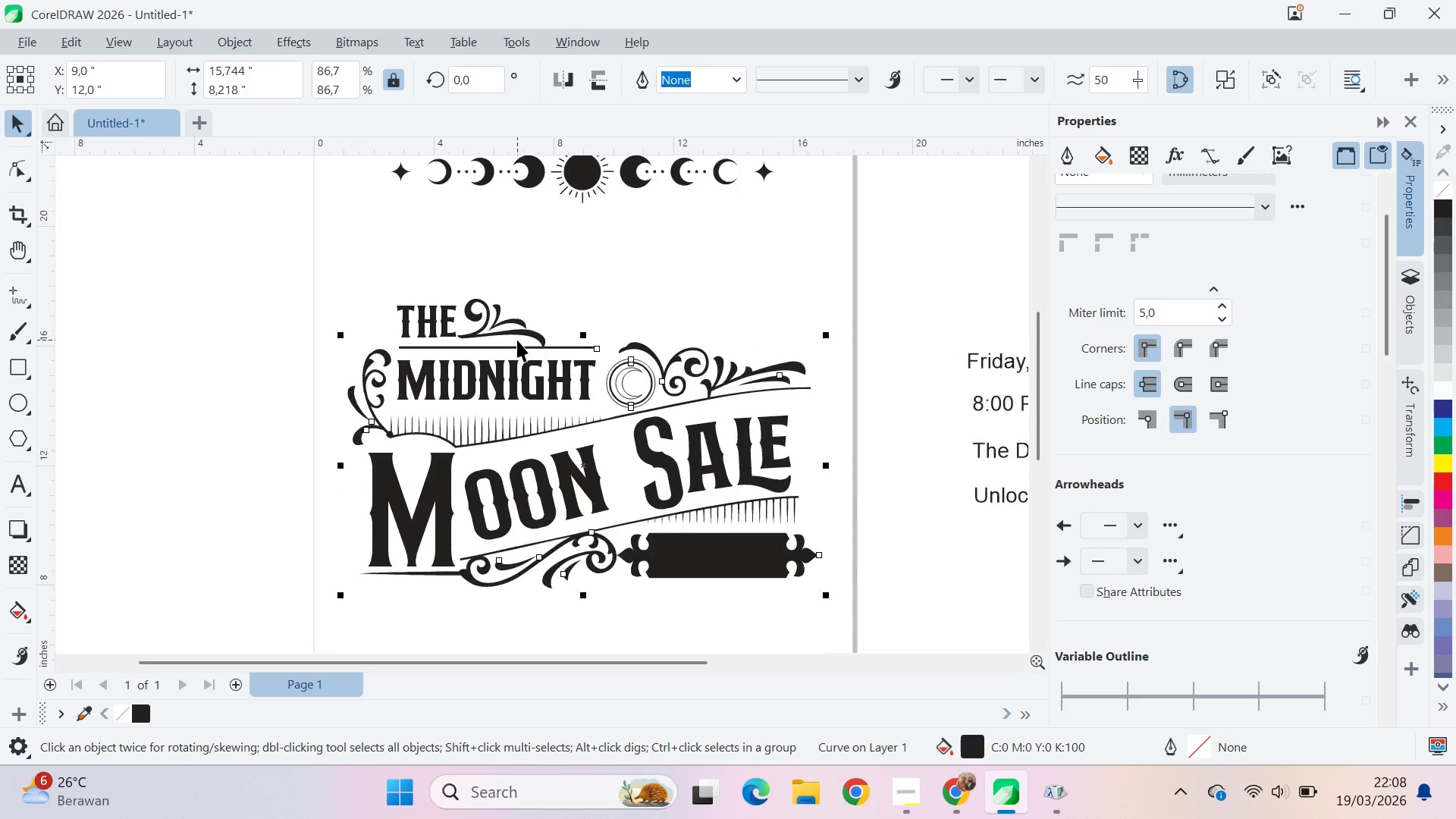 
left_click_drag(start_coordinate=[493, 293], to_coordinate=[526, 321])
 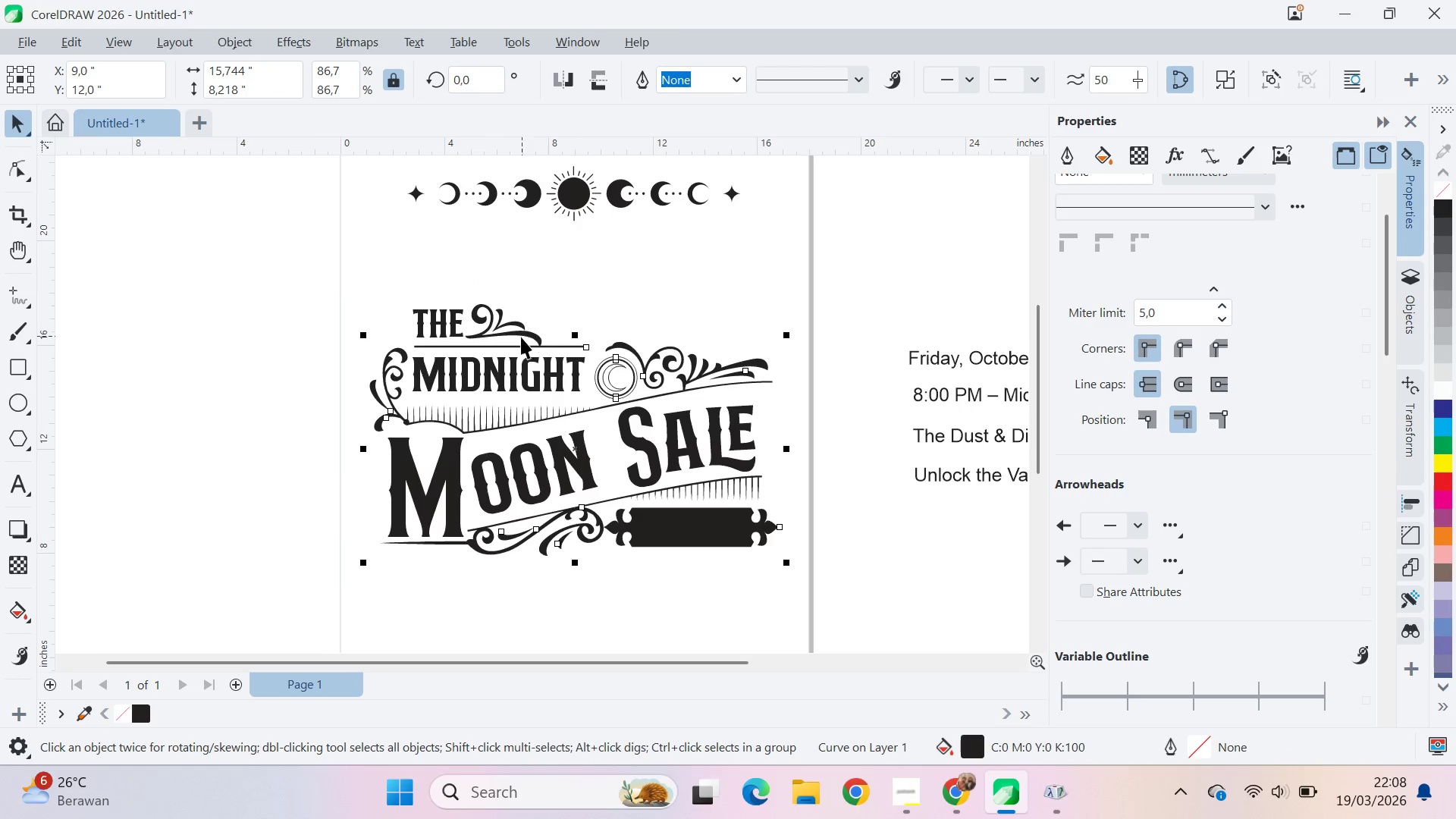 
left_click([585, 298])
 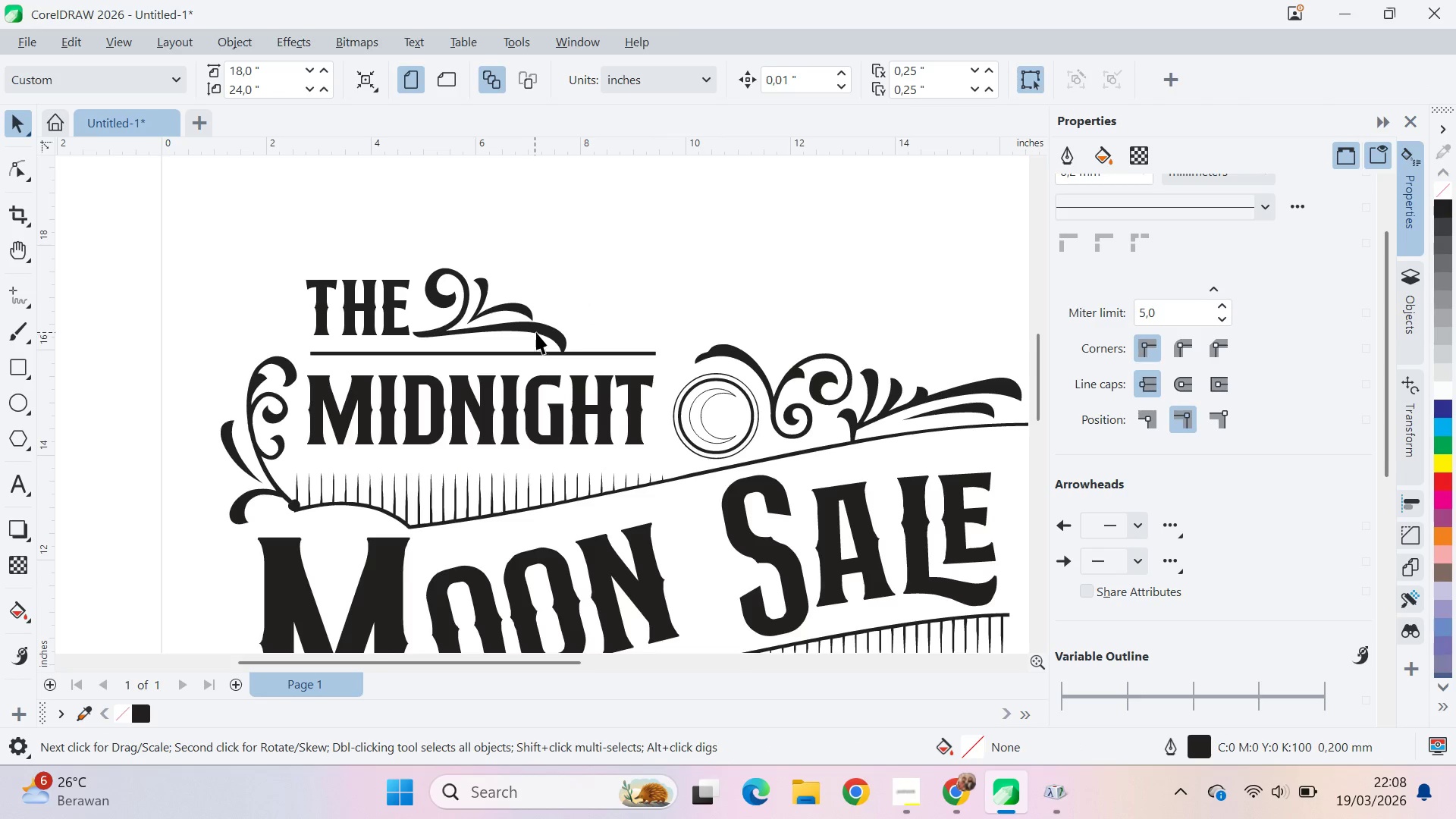 
scroll: coordinate [517, 339], scroll_direction: up, amount: 5.0
 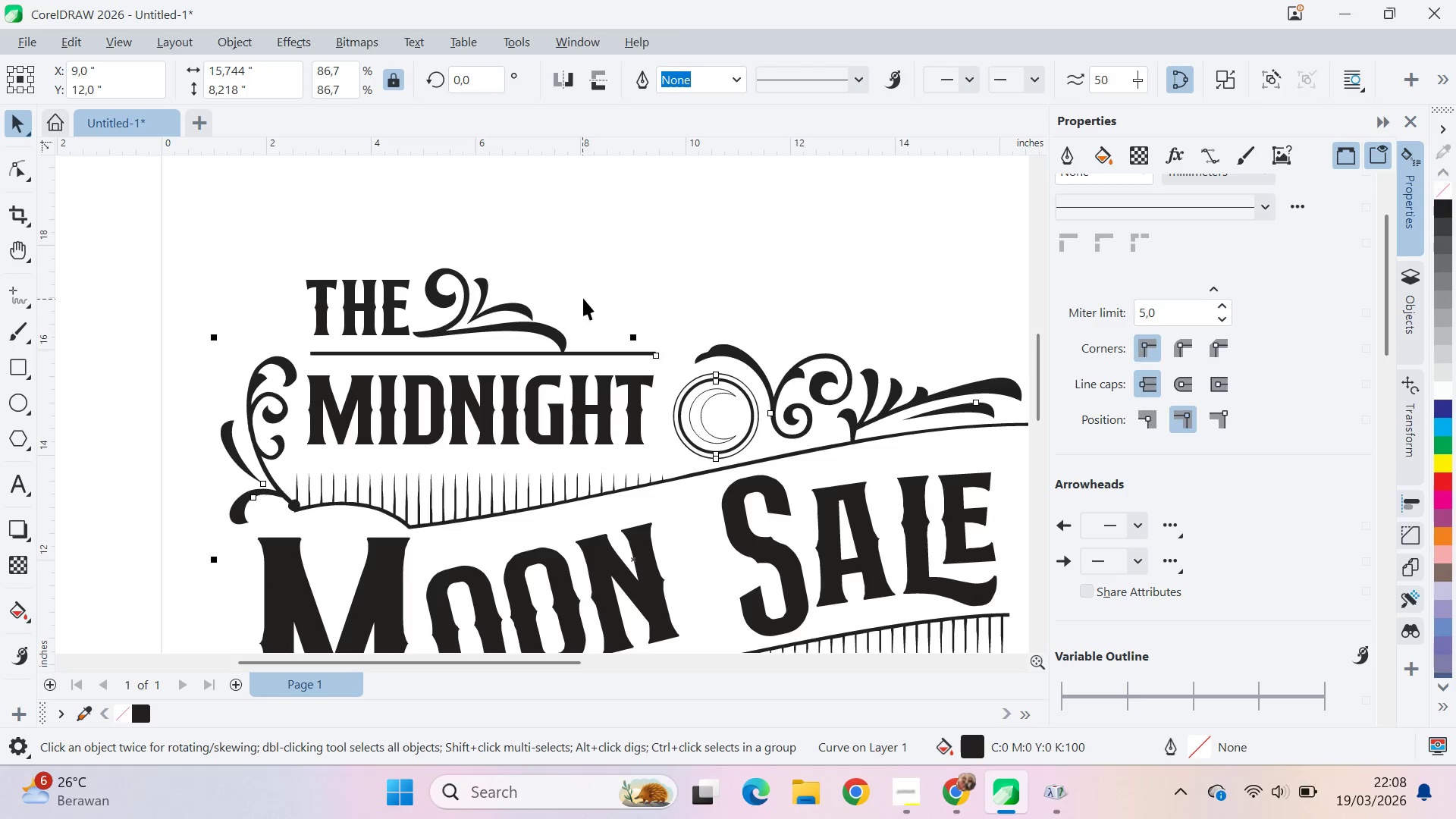 
left_click_drag(start_coordinate=[537, 331], to_coordinate=[650, 359])
 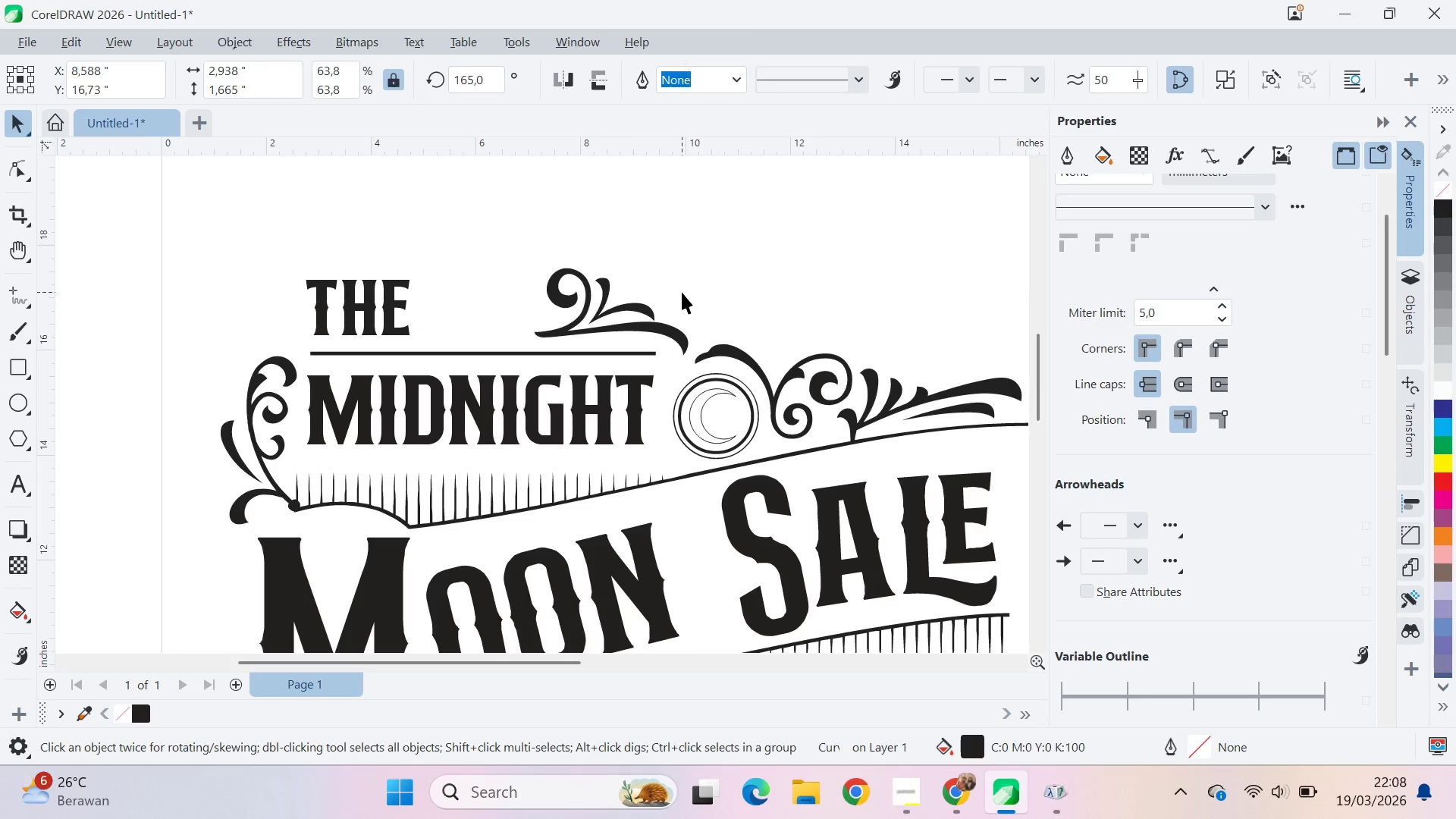 
hold_key(key=ShiftLeft, duration=1.5)
 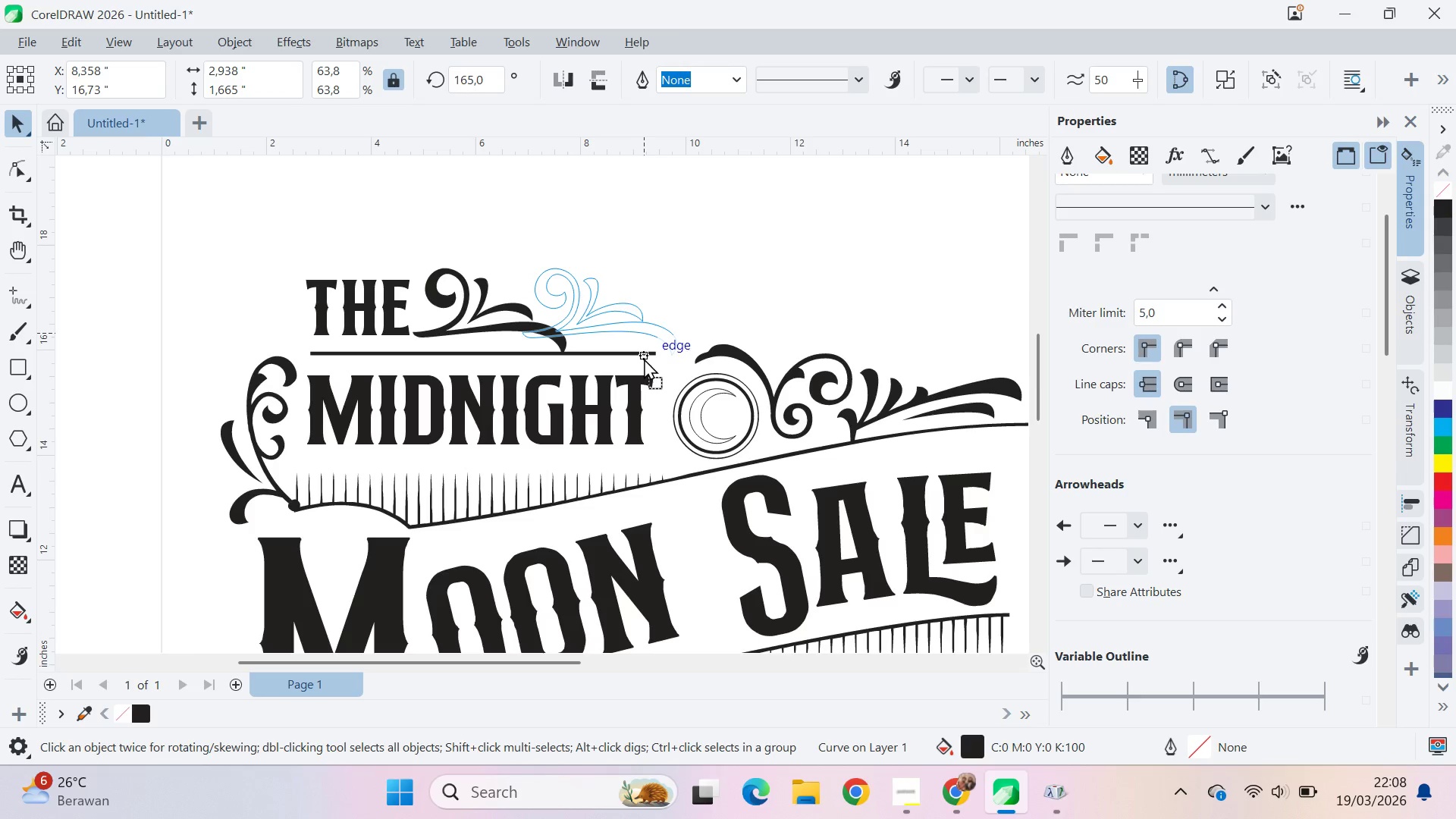 
hold_key(key=ShiftLeft, duration=1.14)
 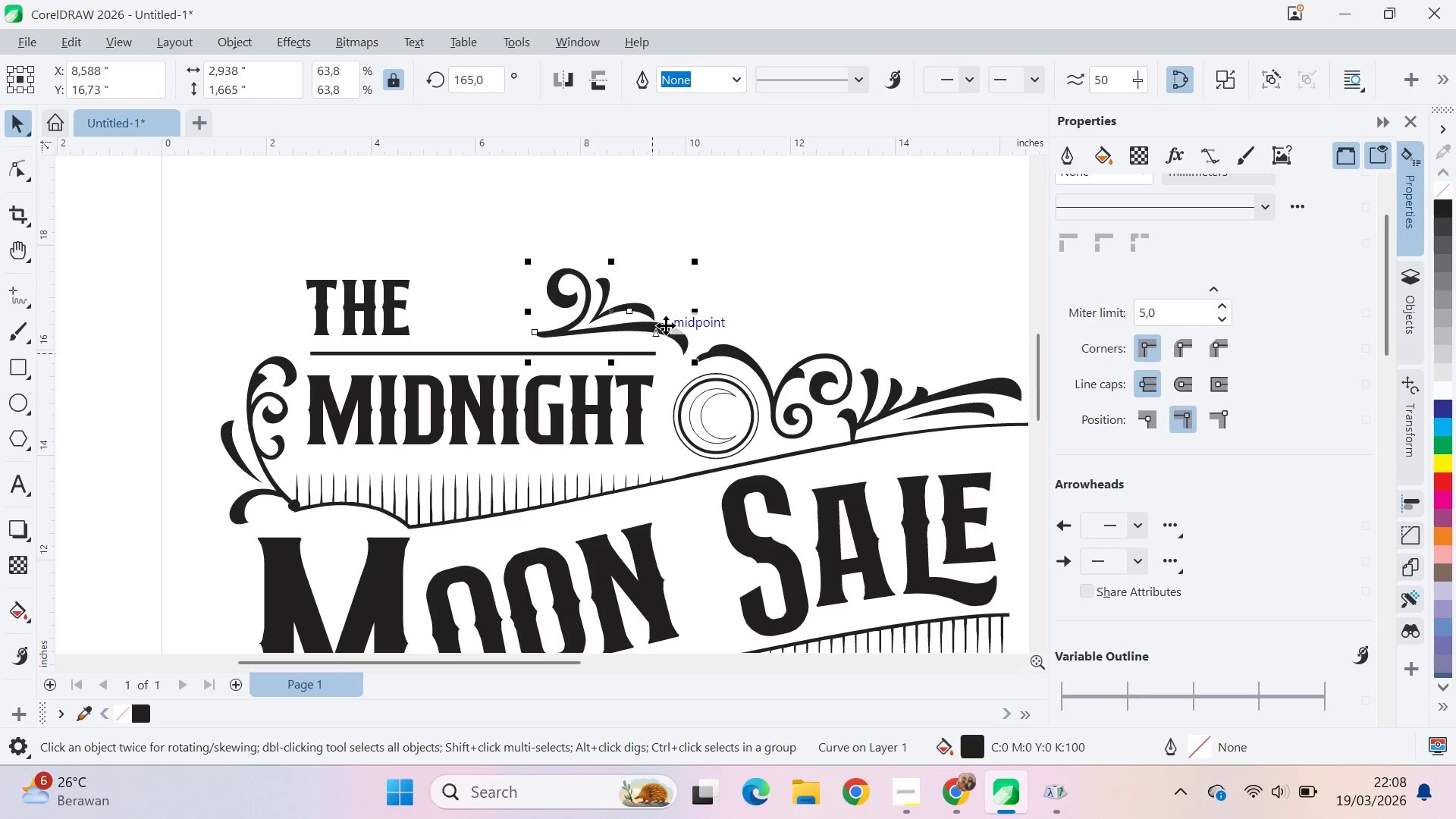 
left_click([682, 292])
 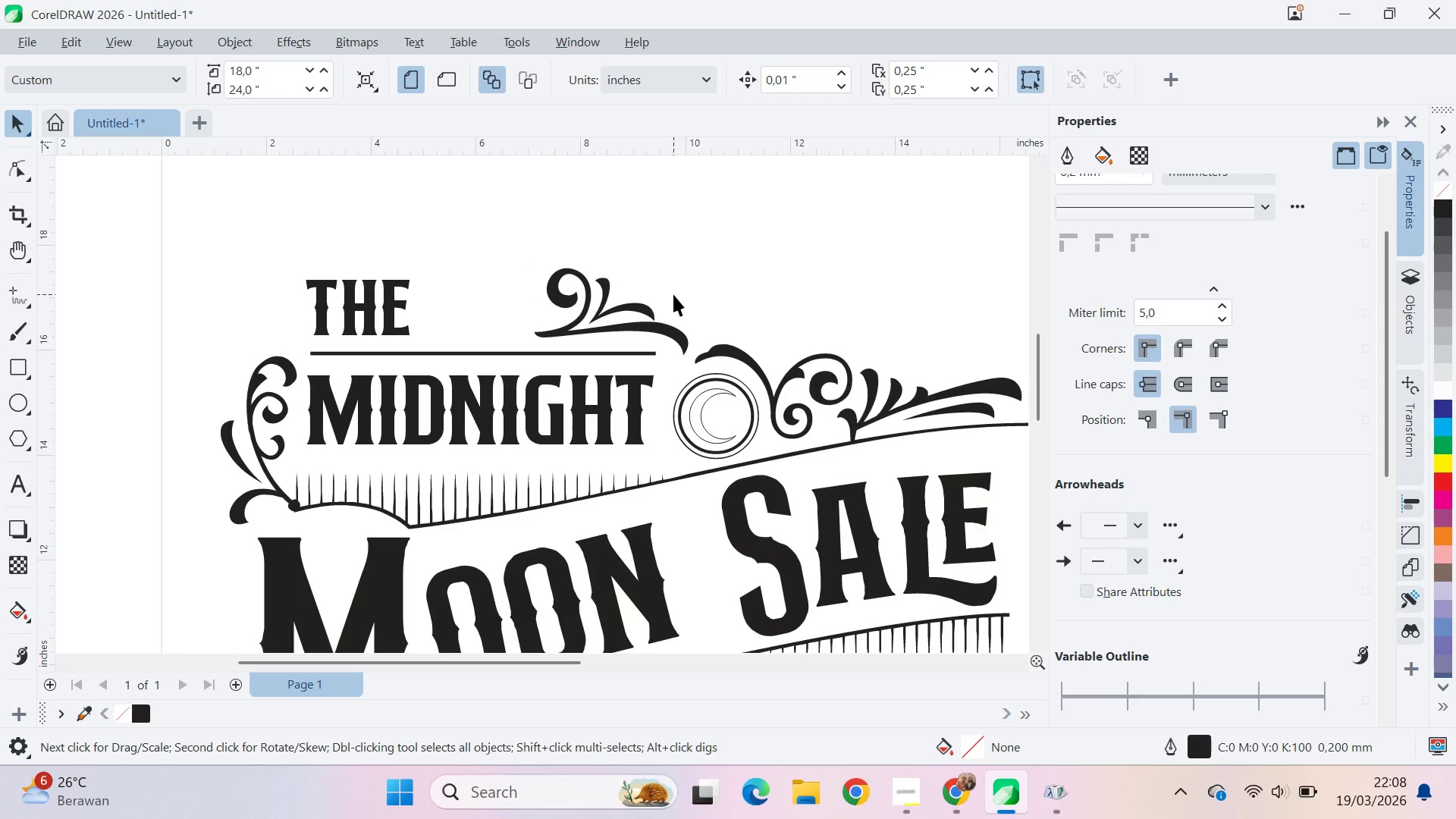 
key(Alt+AltLeft)
 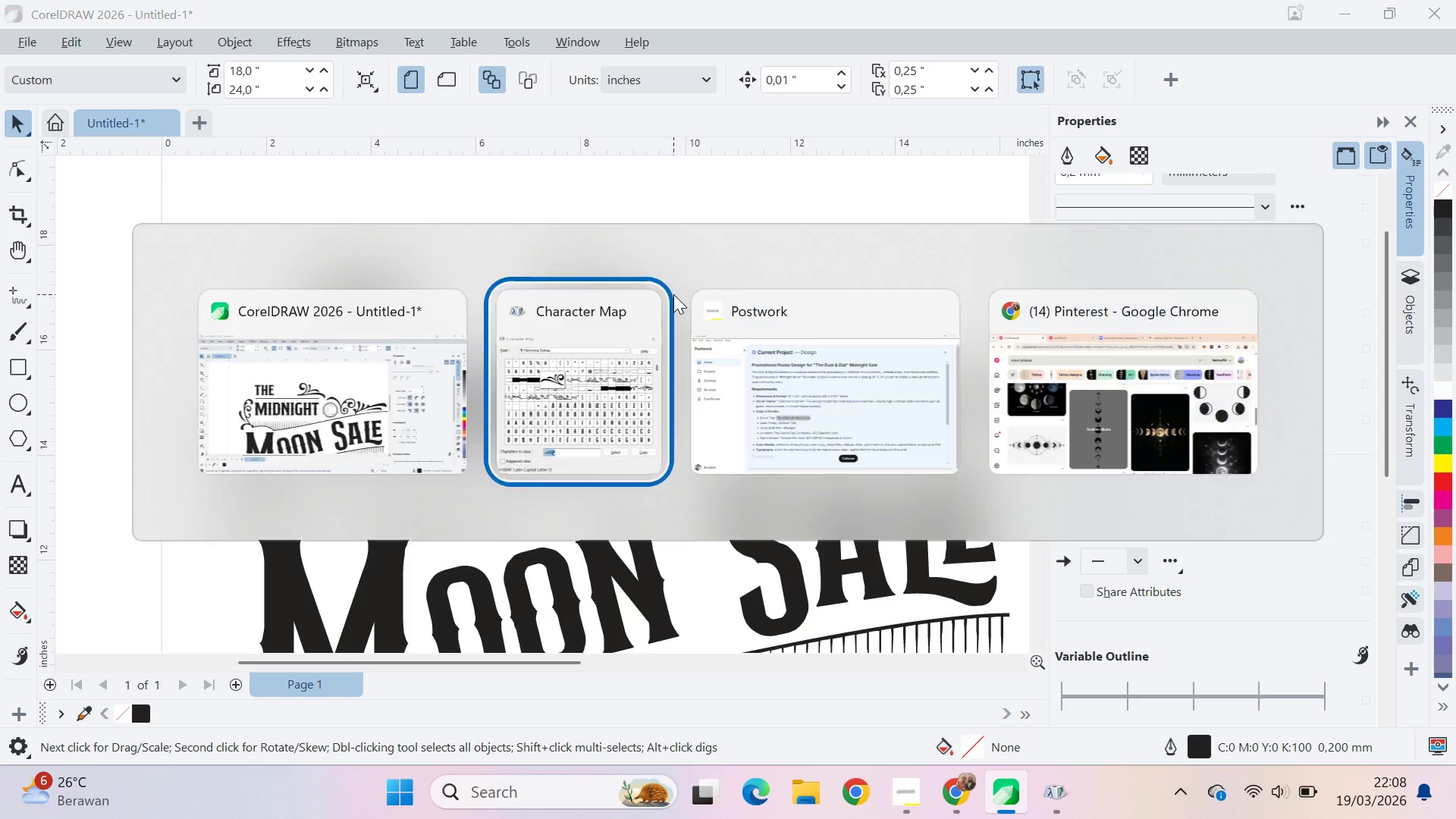 
key(Alt+Tab)
 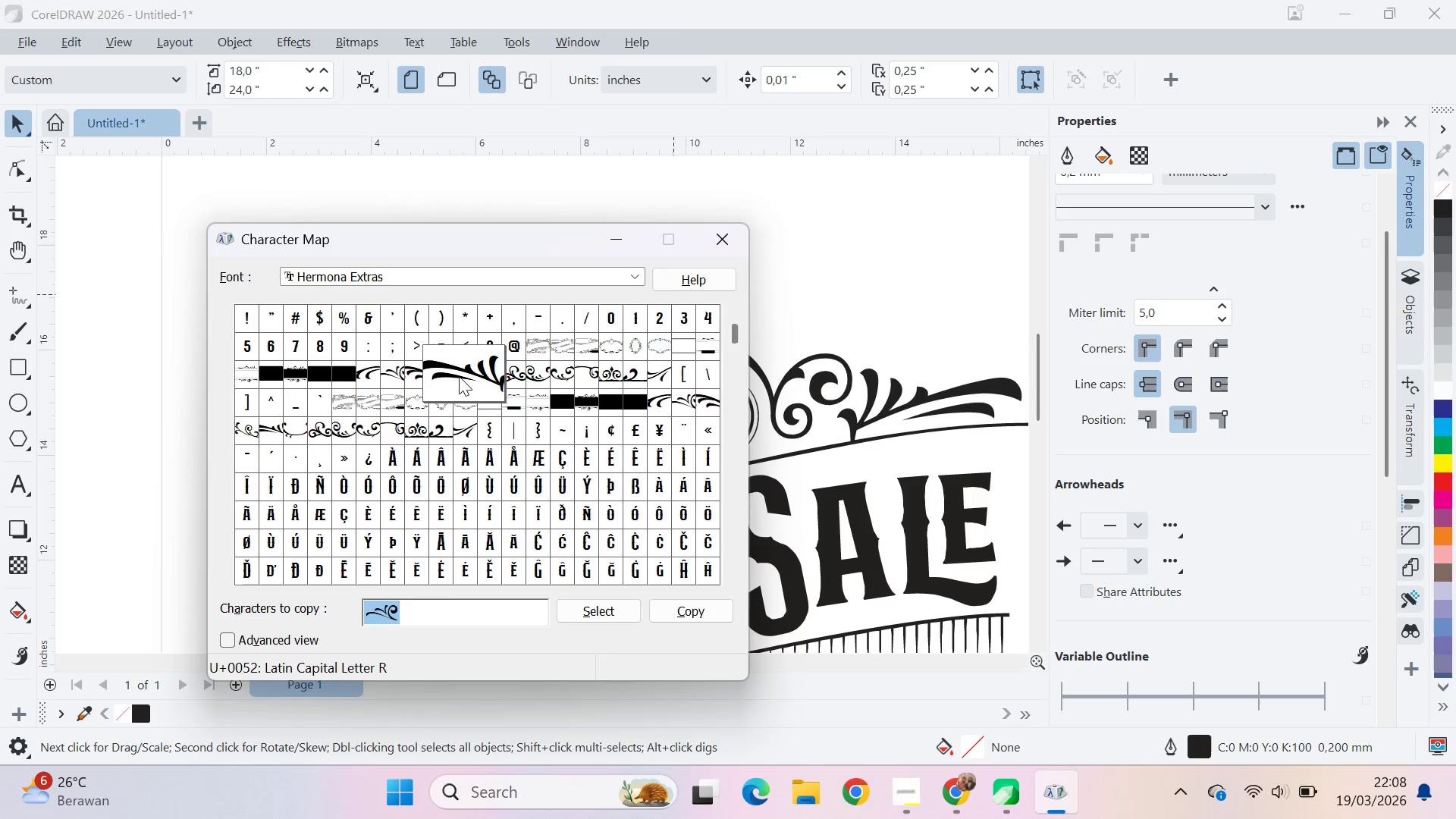 
double_click([431, 378])
 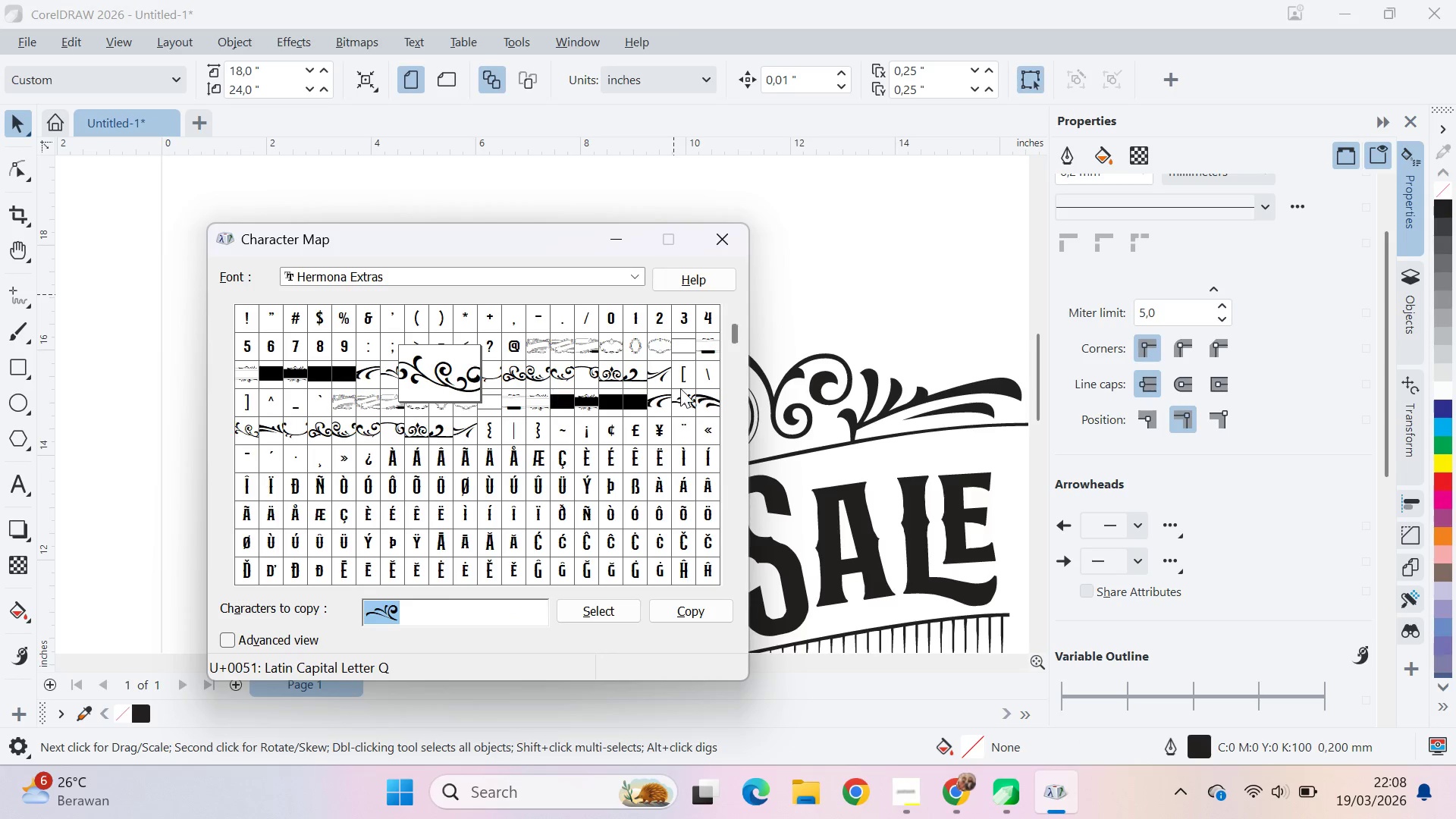 
left_click([644, 383])
 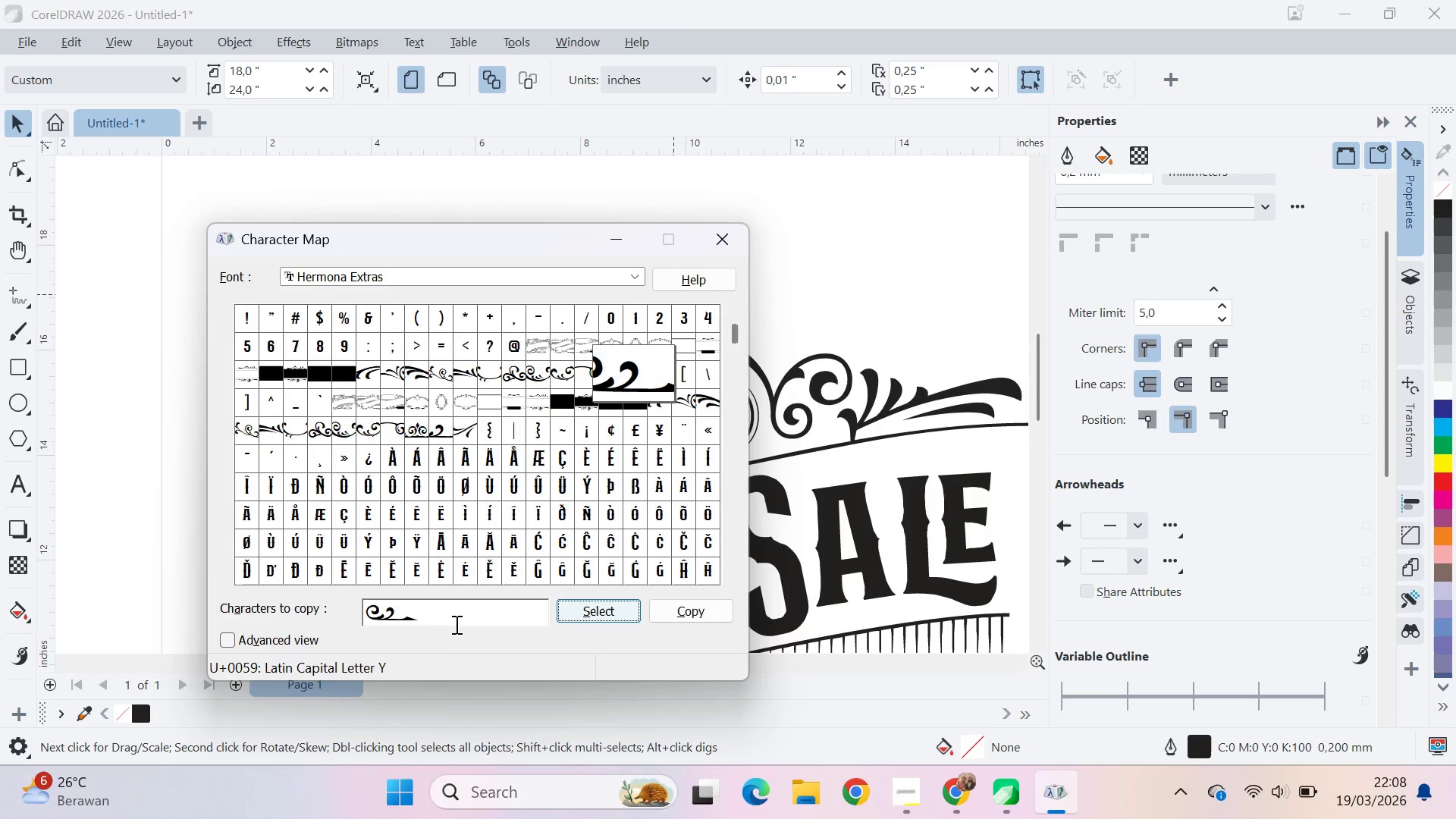 
left_click_drag(start_coordinate=[455, 622], to_coordinate=[351, 625])
 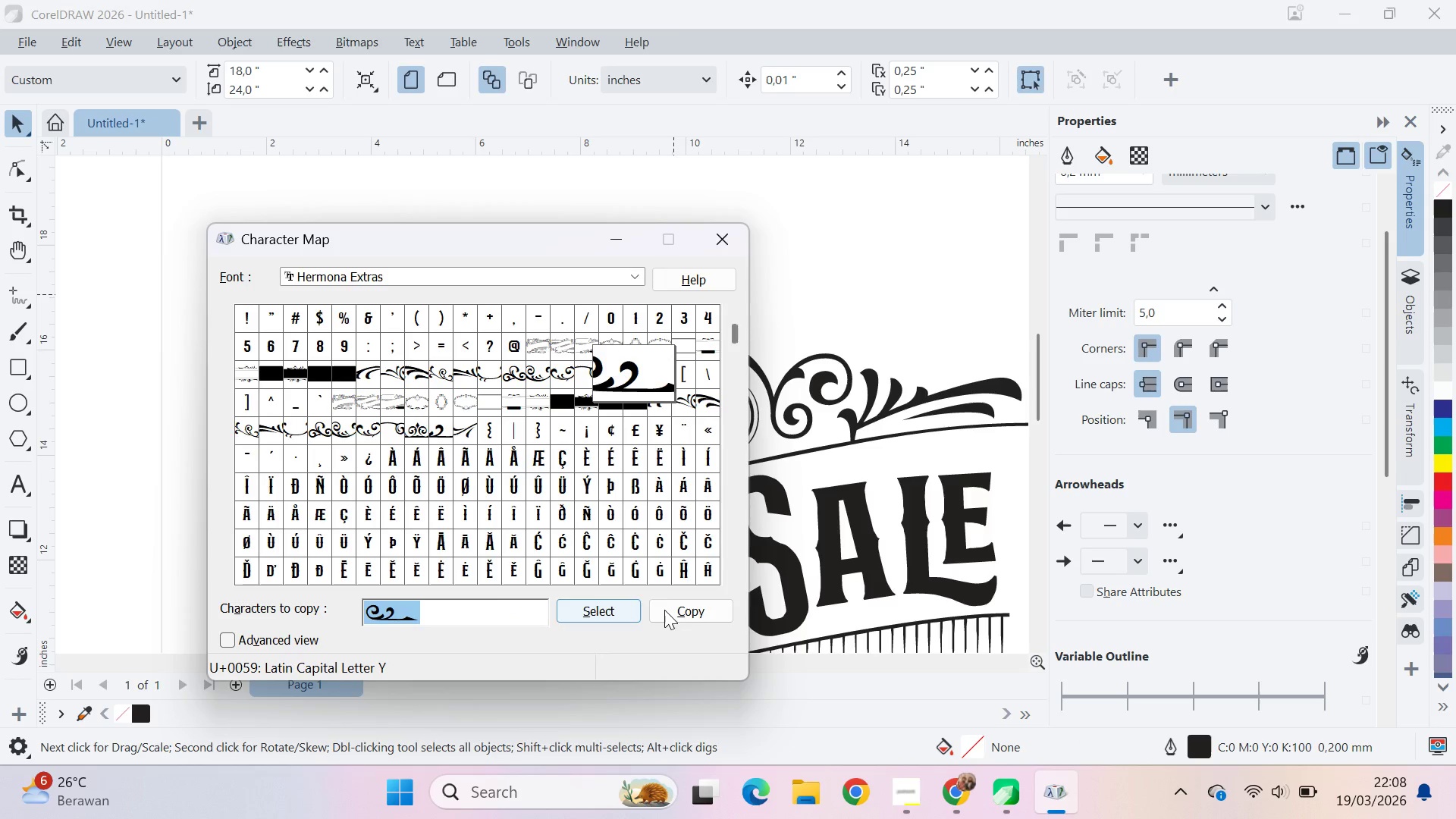 
left_click([679, 612])
 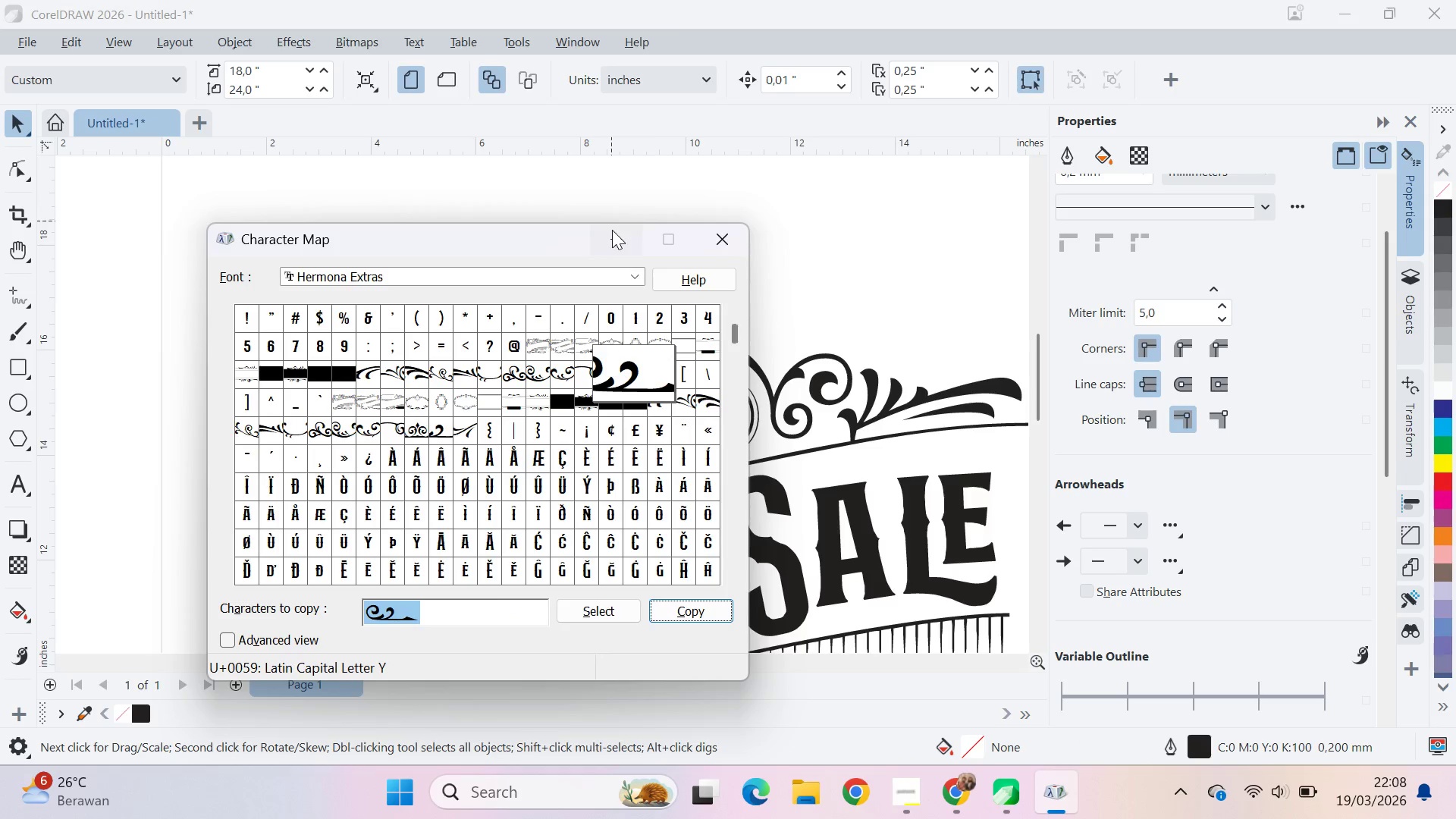 
double_click([761, 223])
 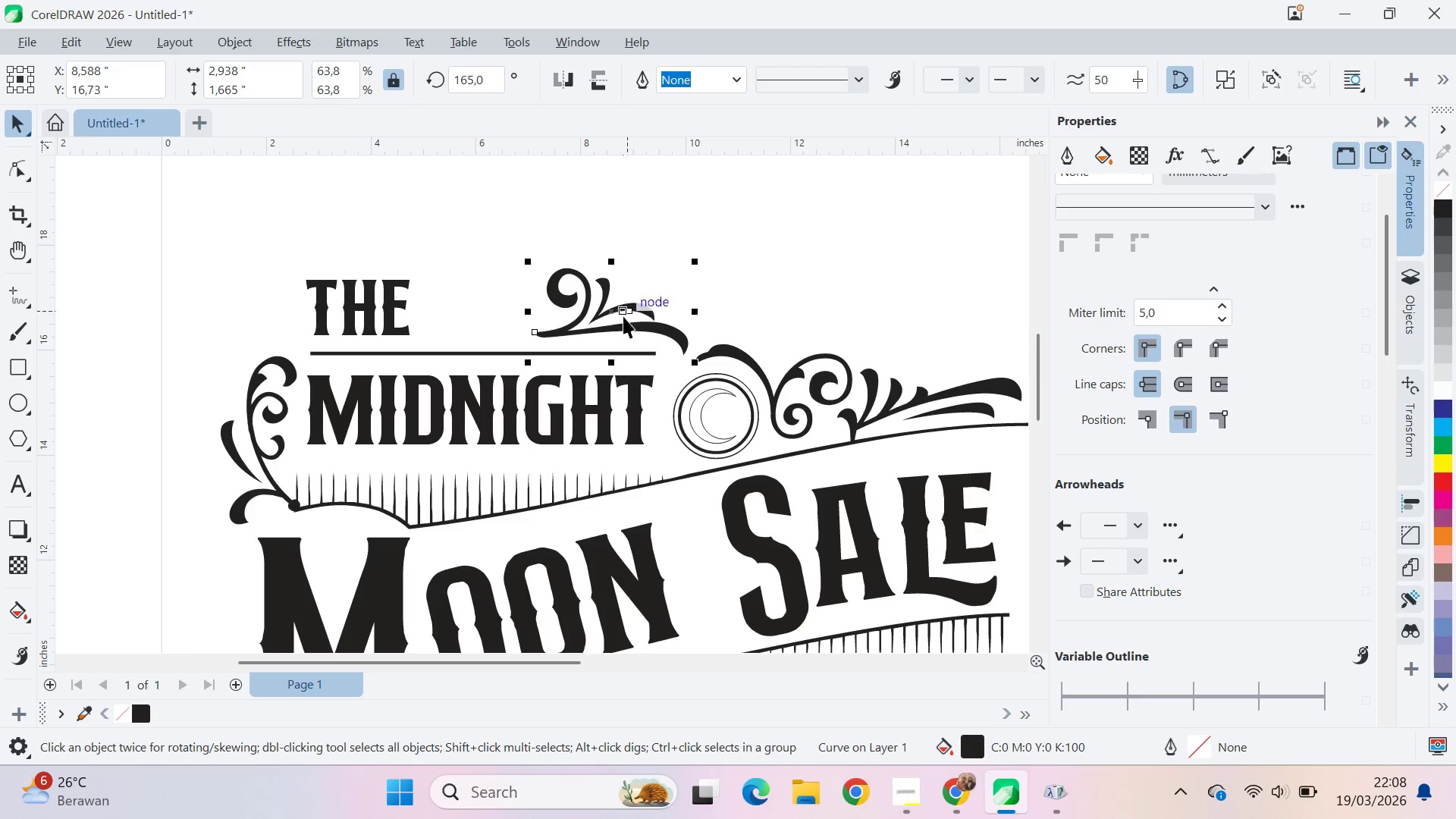 
left_click_drag(start_coordinate=[623, 310], to_coordinate=[805, 283])
 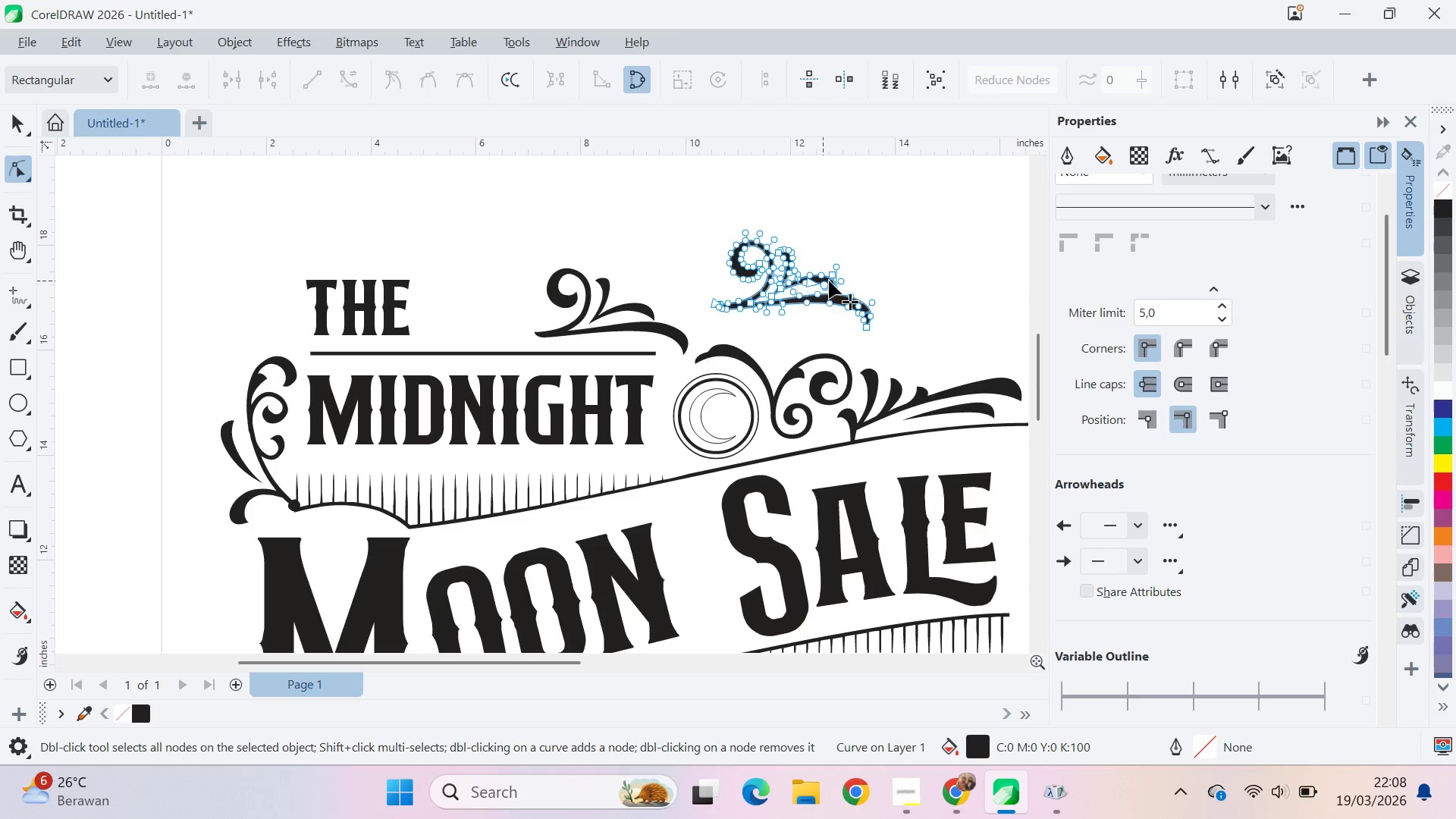 
right_click([805, 284])
 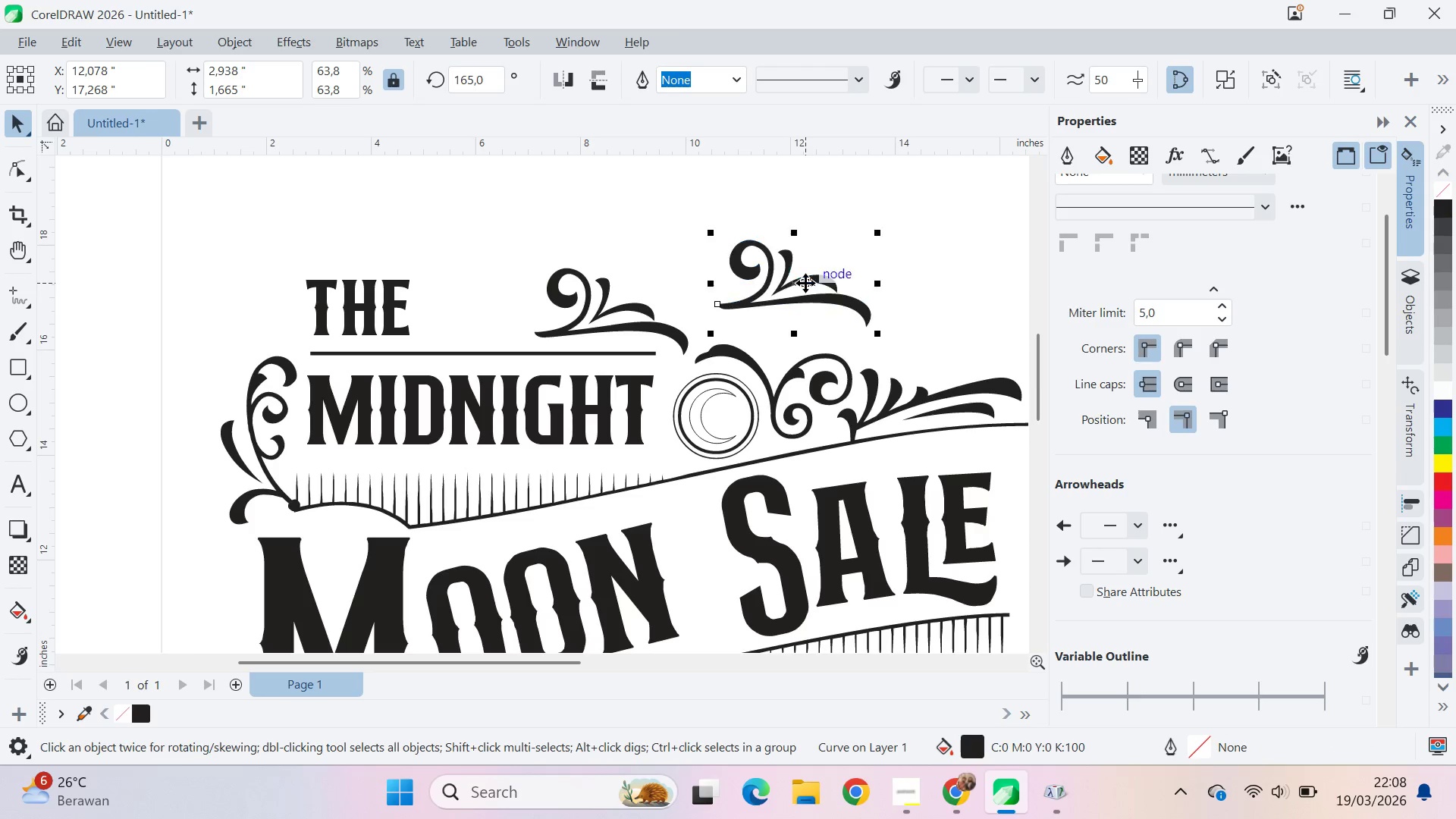 
double_click([805, 283])
 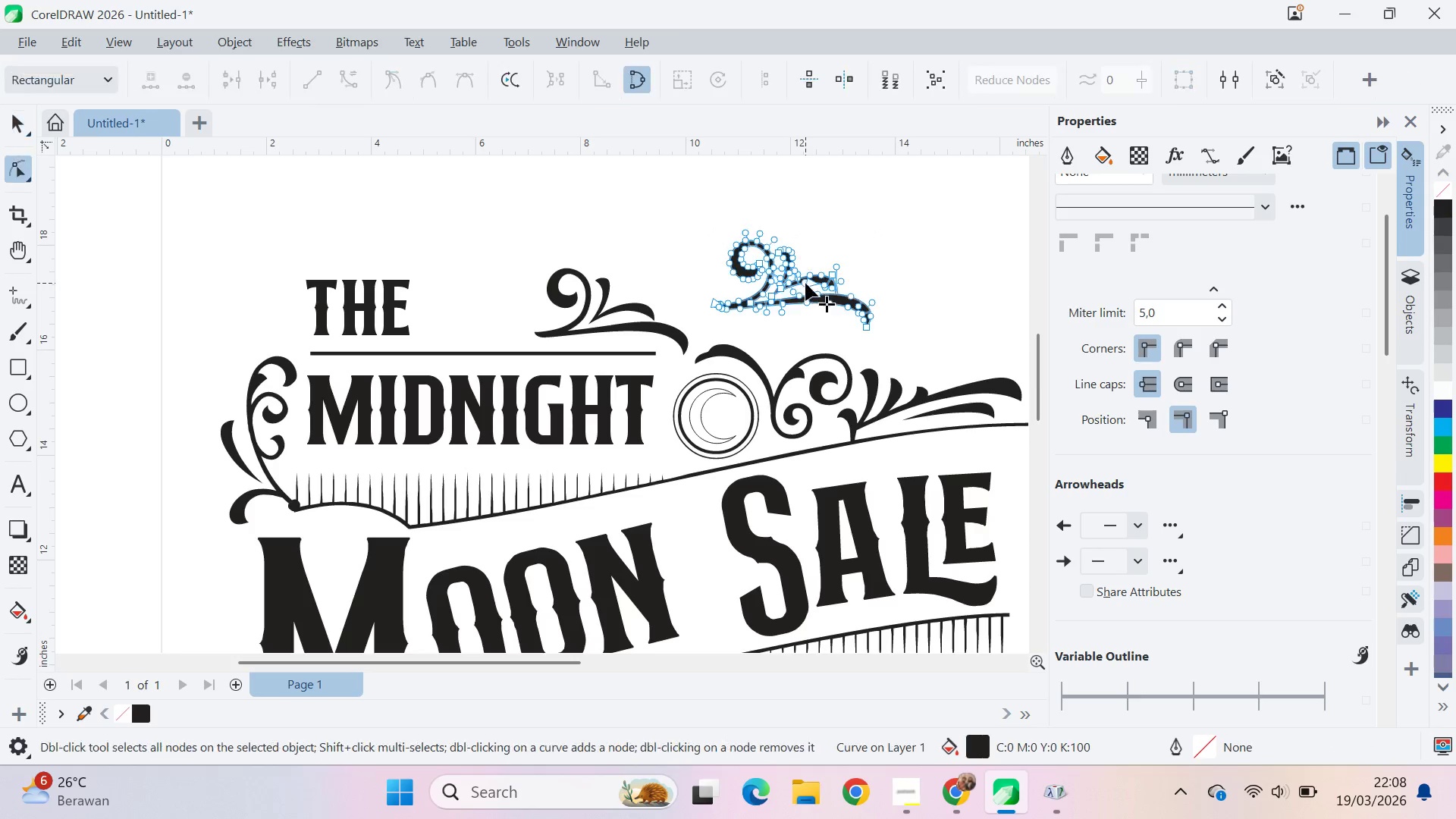 
key(Control+A)
 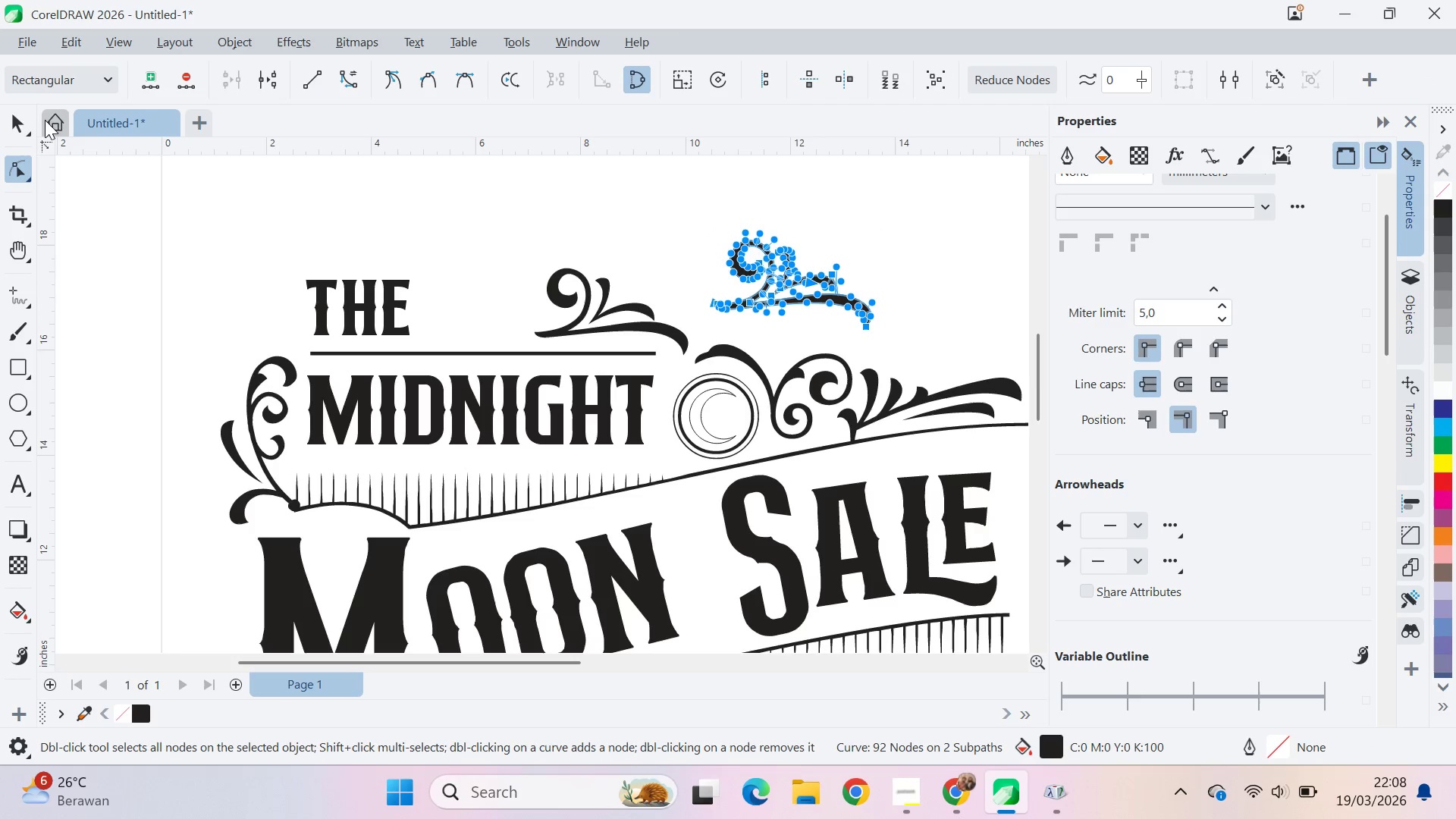 
left_click([11, 122])
 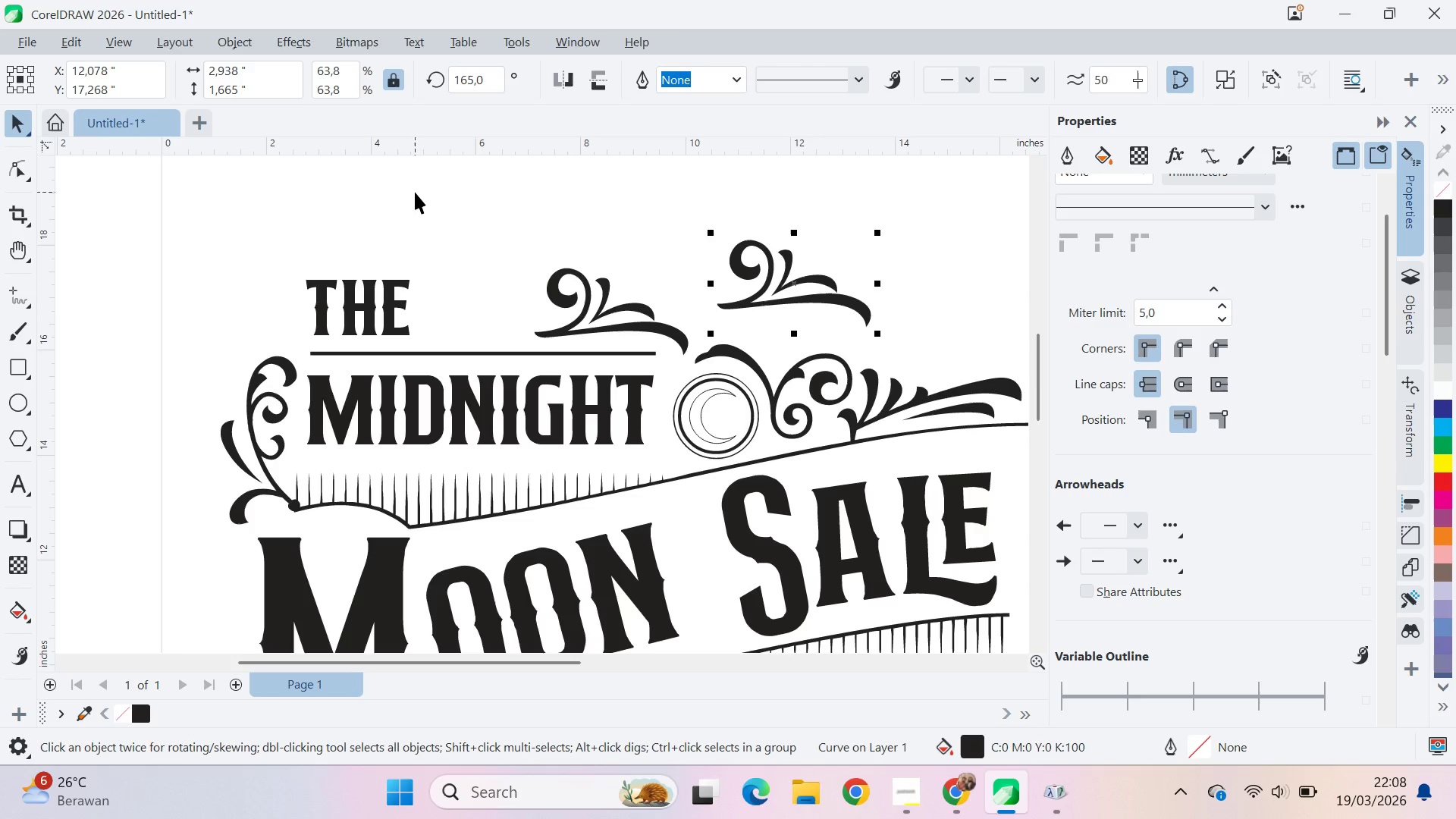 
key(Delete)
 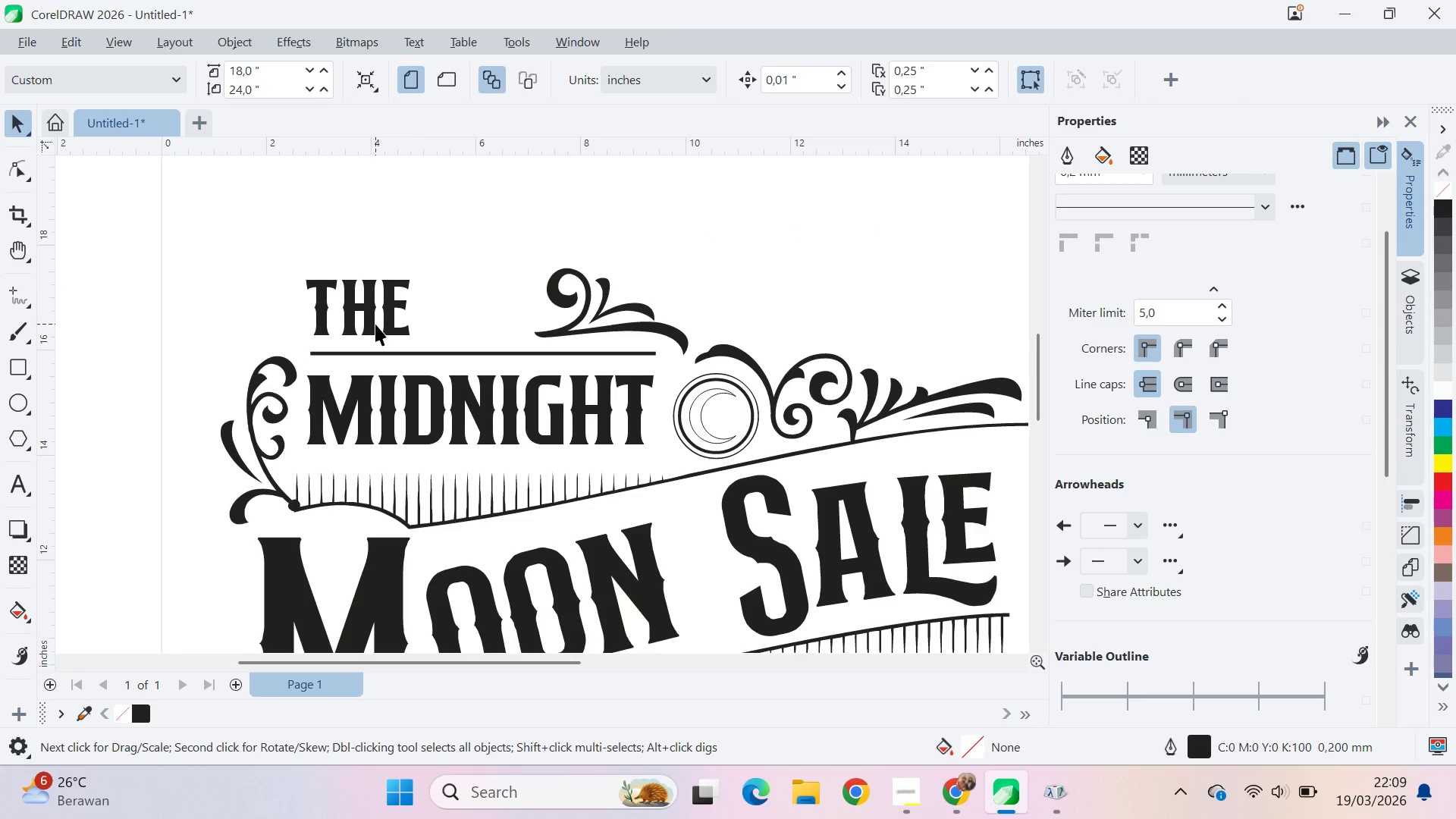 
left_click_drag(start_coordinate=[373, 321], to_coordinate=[715, 269])
 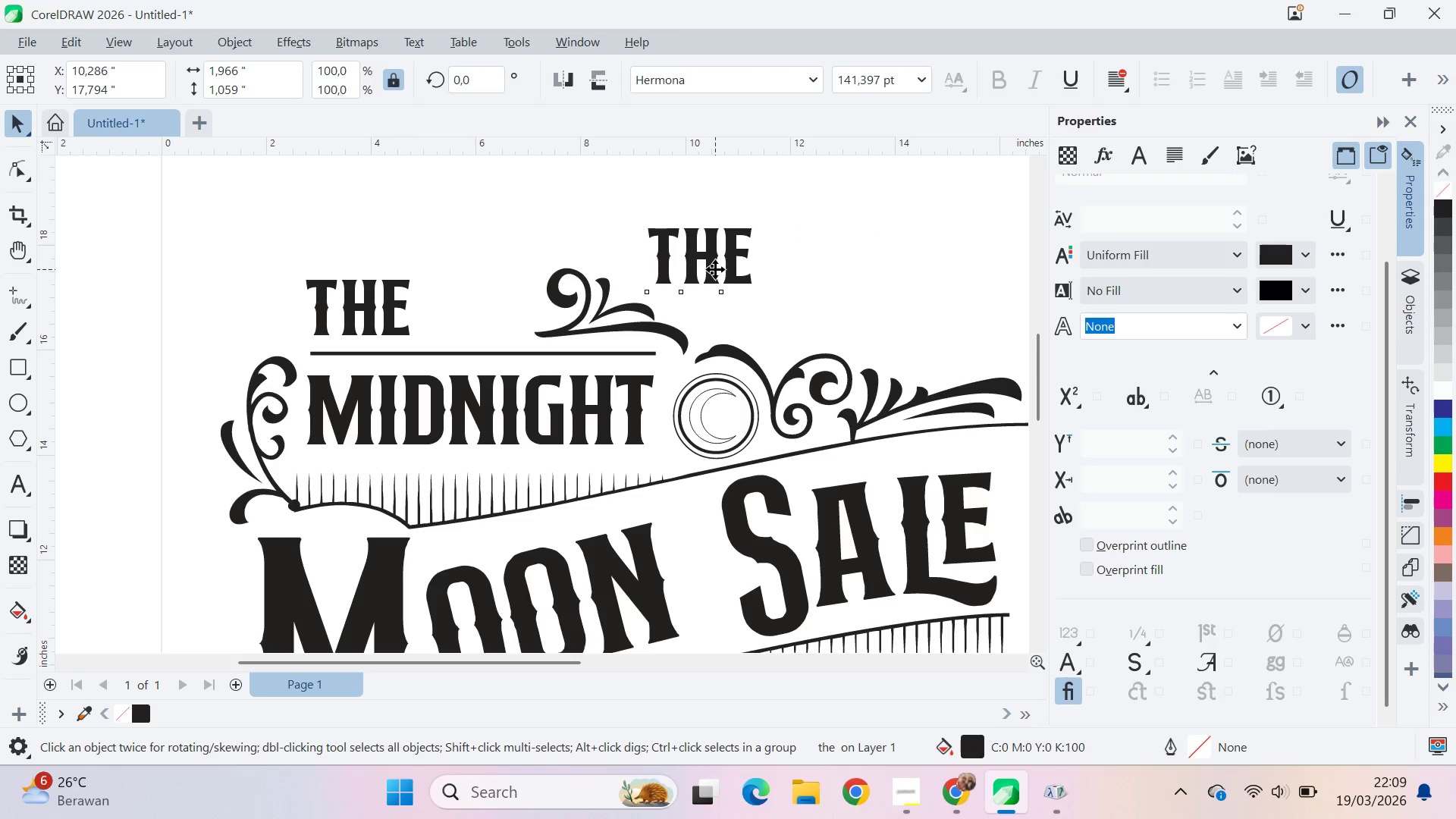 
double_click([715, 269])
 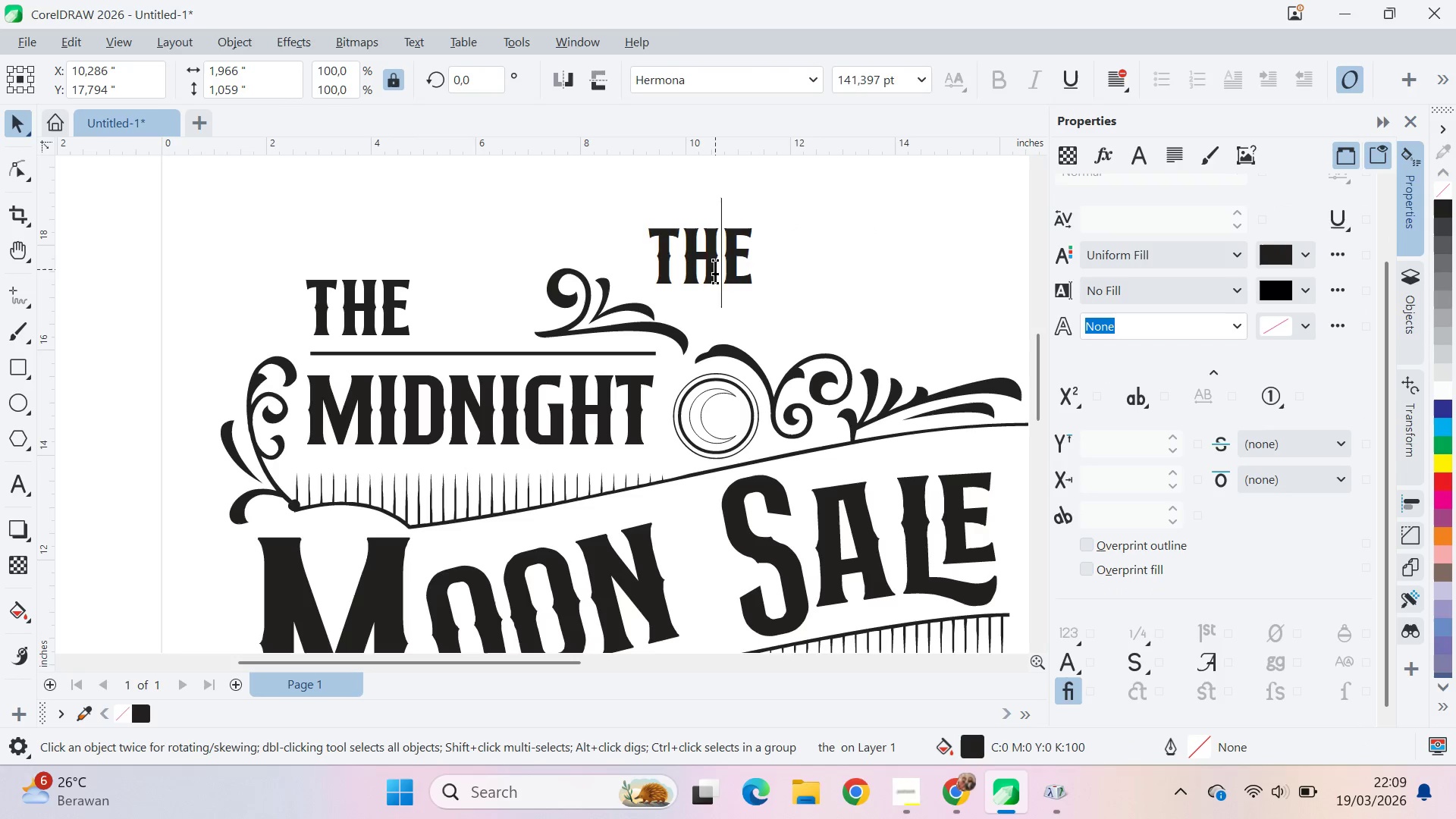 
key(Control+A)
 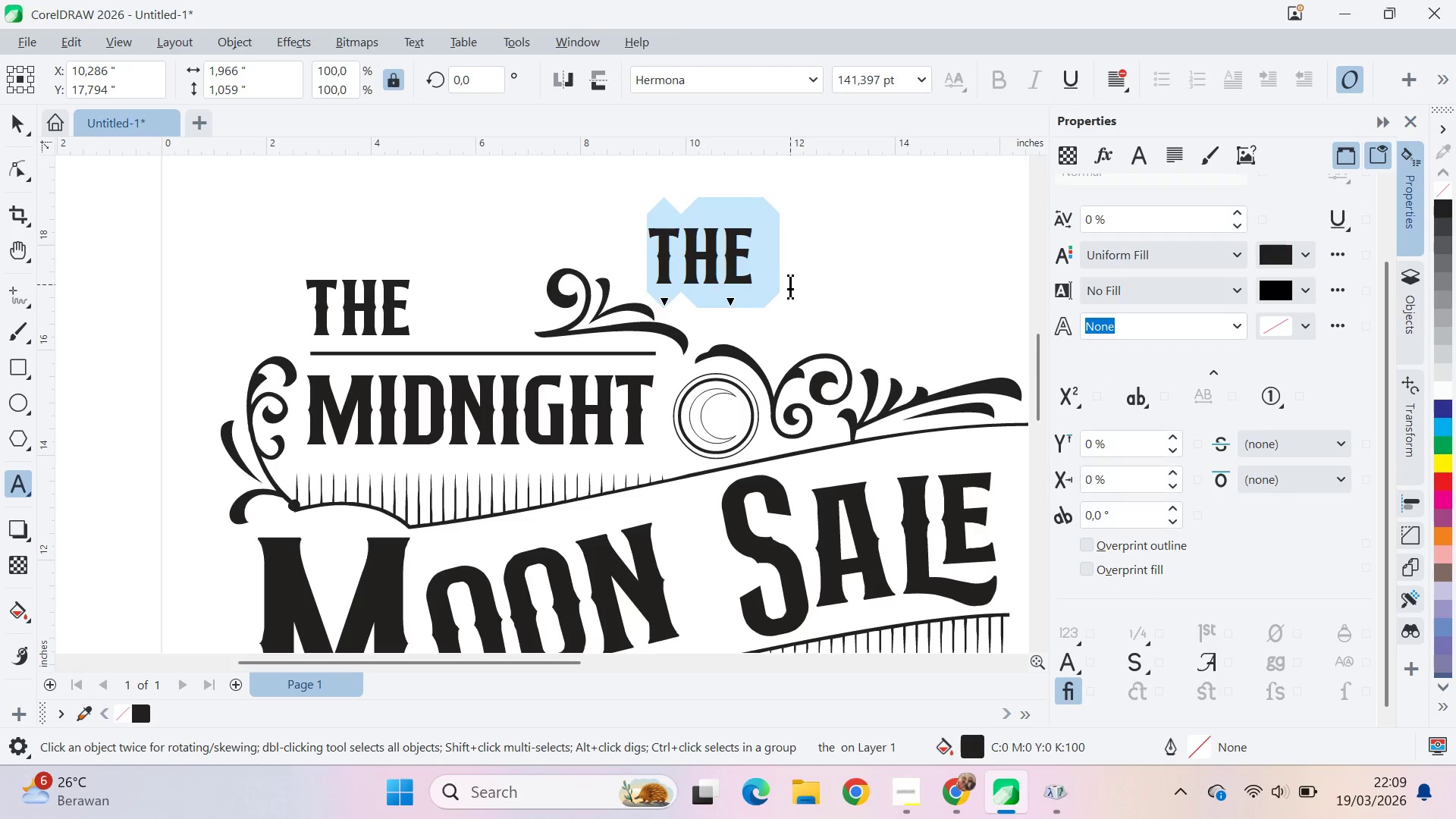 
key(Control+V)
 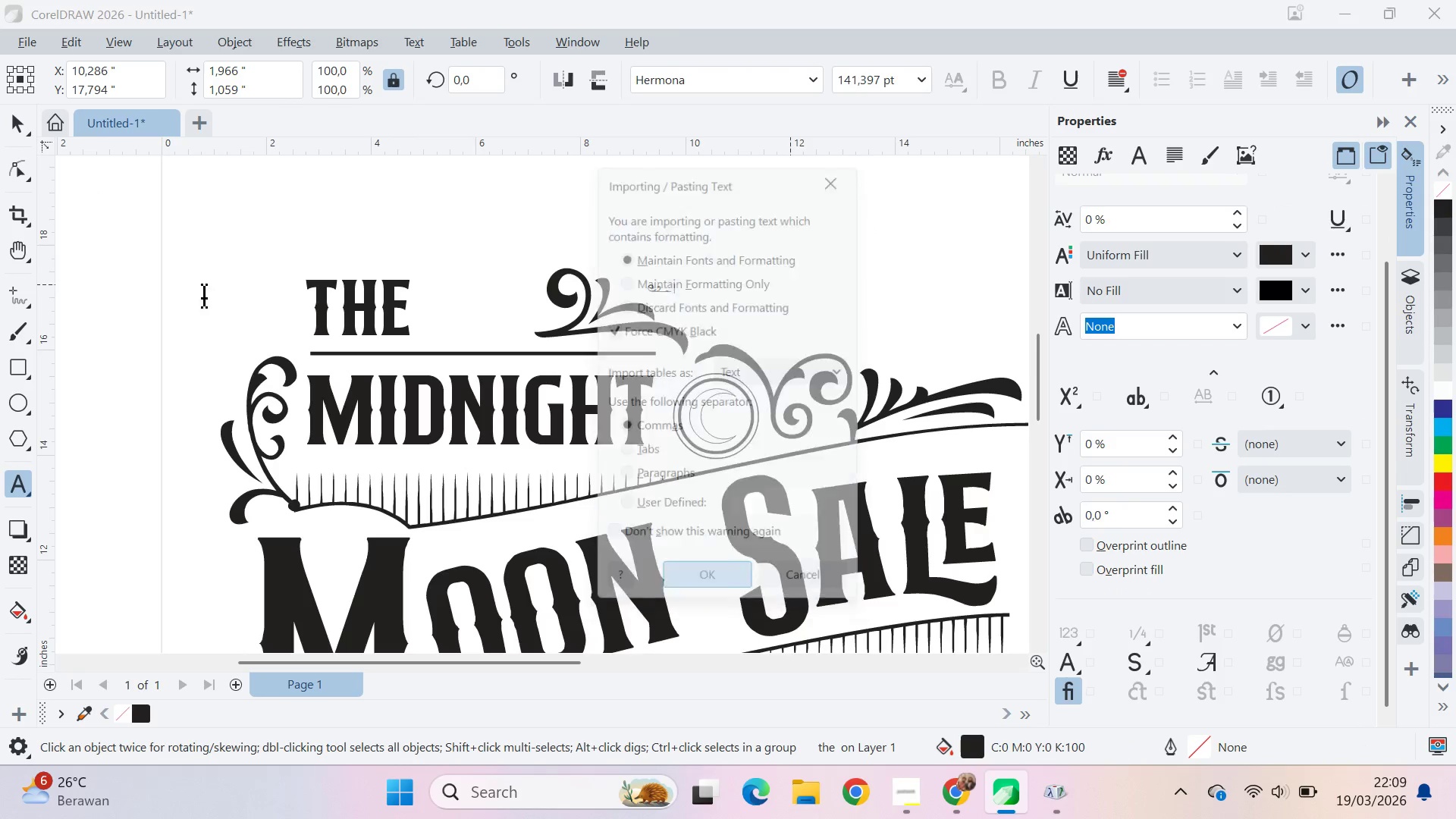 
left_click([26, 116])
 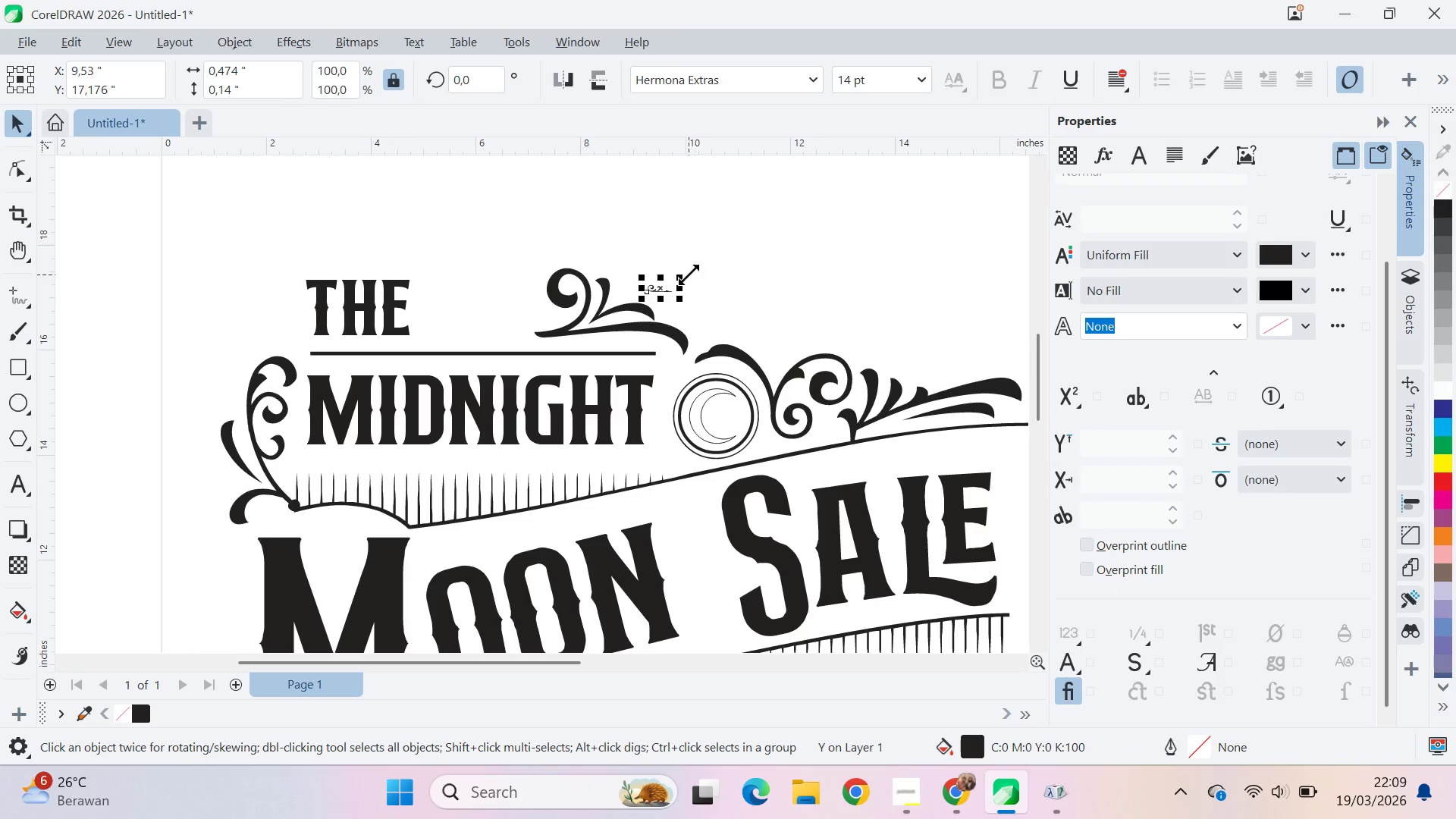 
left_click_drag(start_coordinate=[684, 277], to_coordinate=[857, 215])
 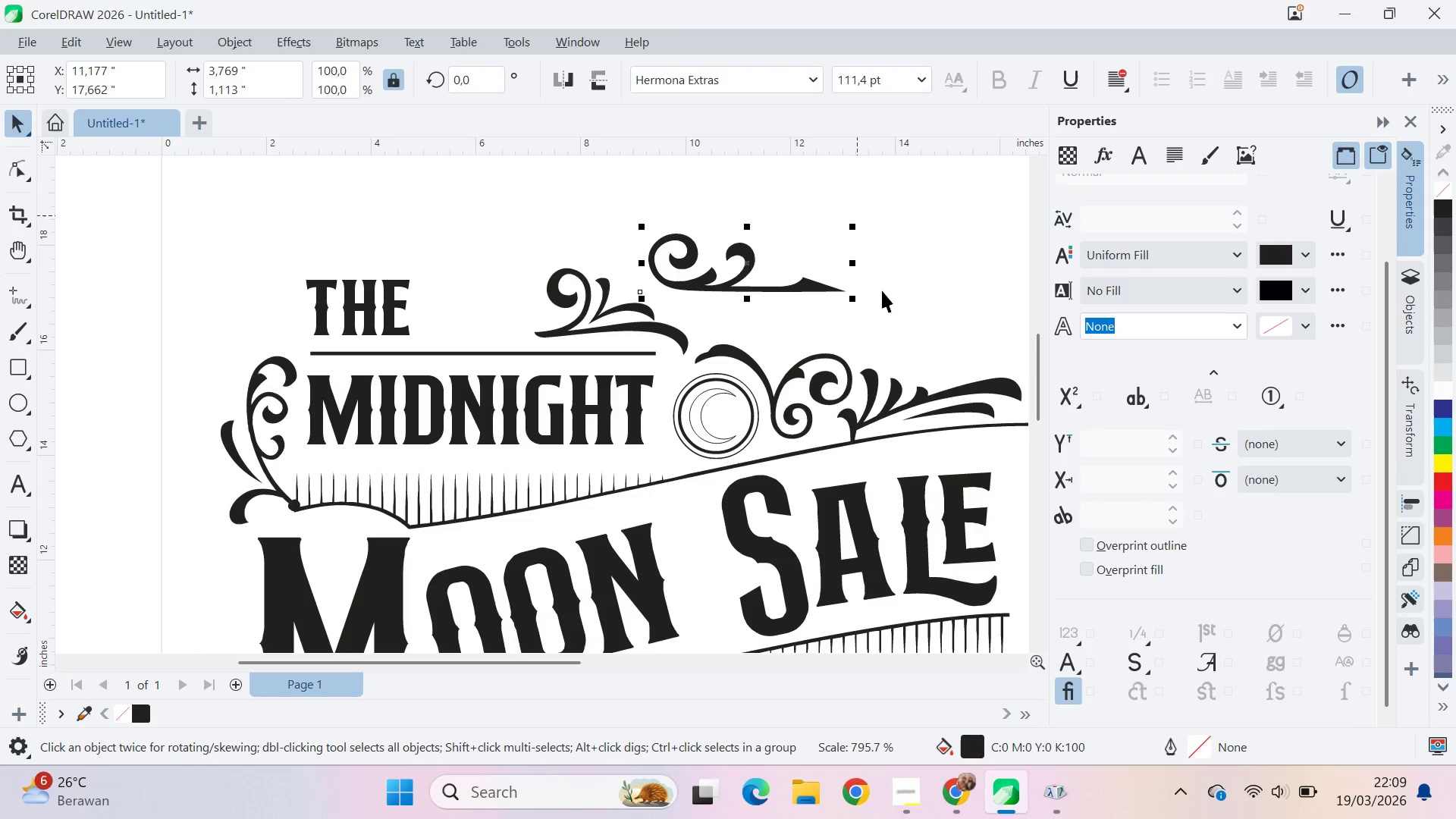 
left_click_drag(start_coordinate=[882, 290], to_coordinate=[876, 291])
 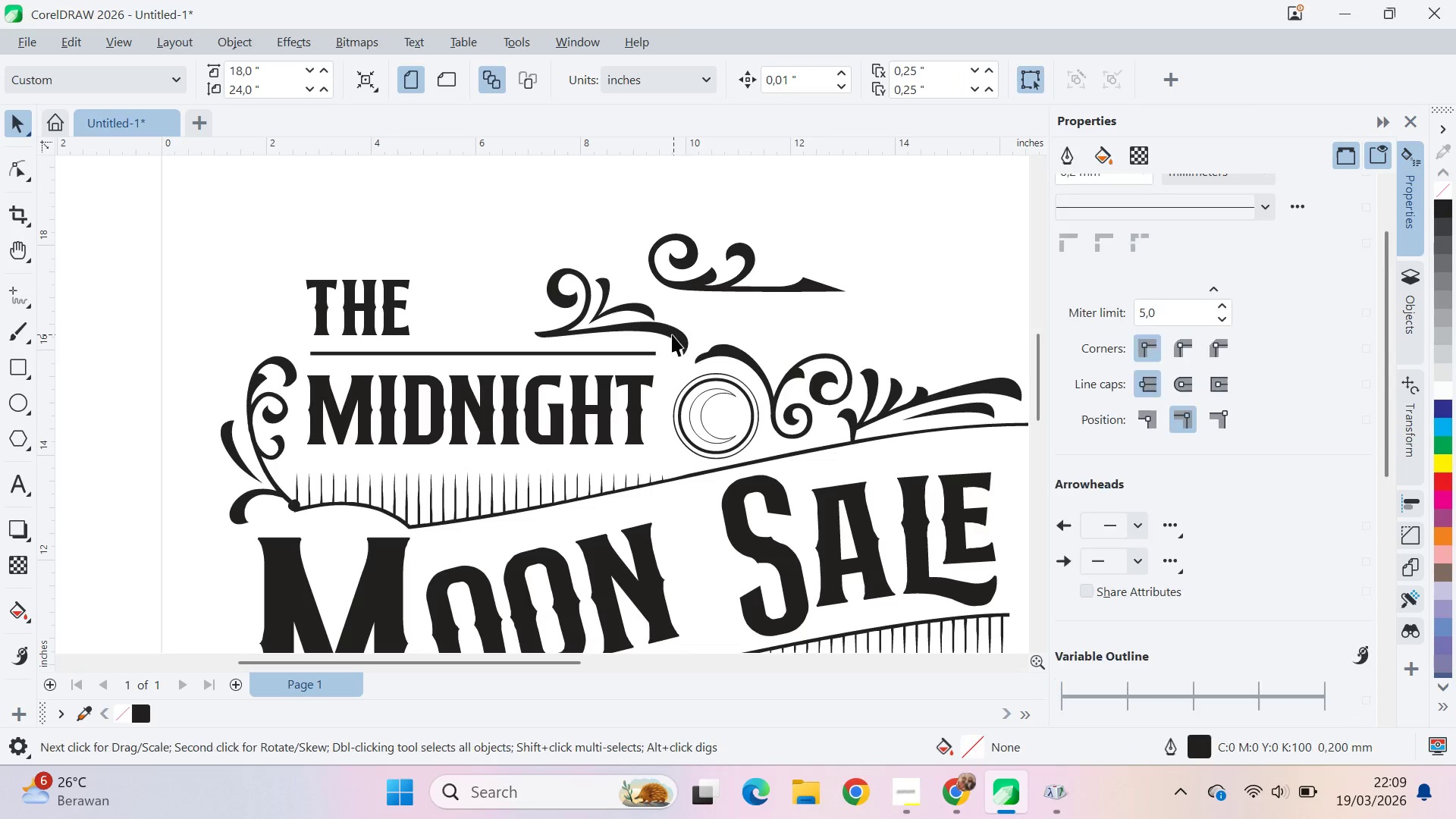 
left_click([670, 335])
 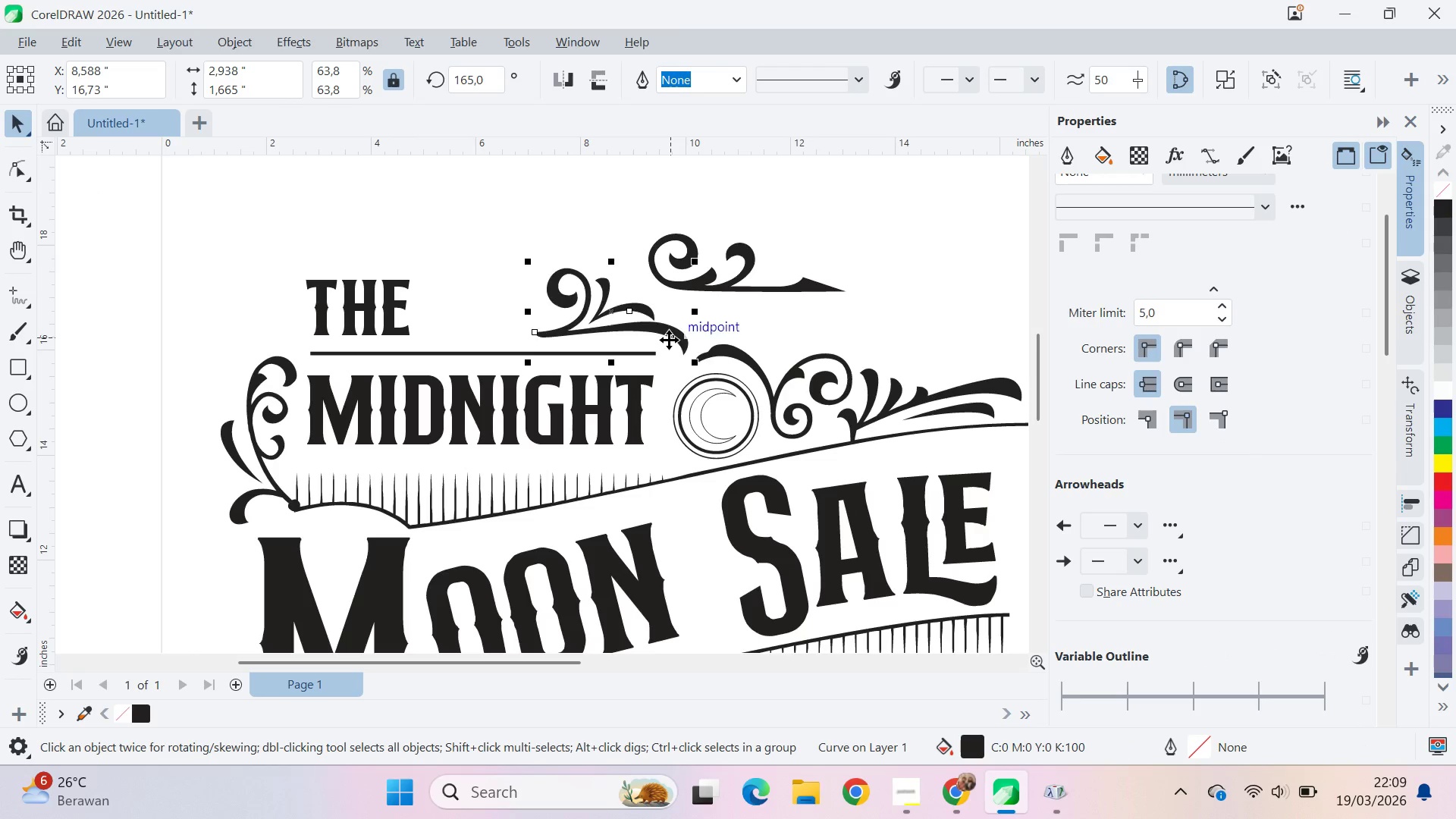 
key(Delete)
 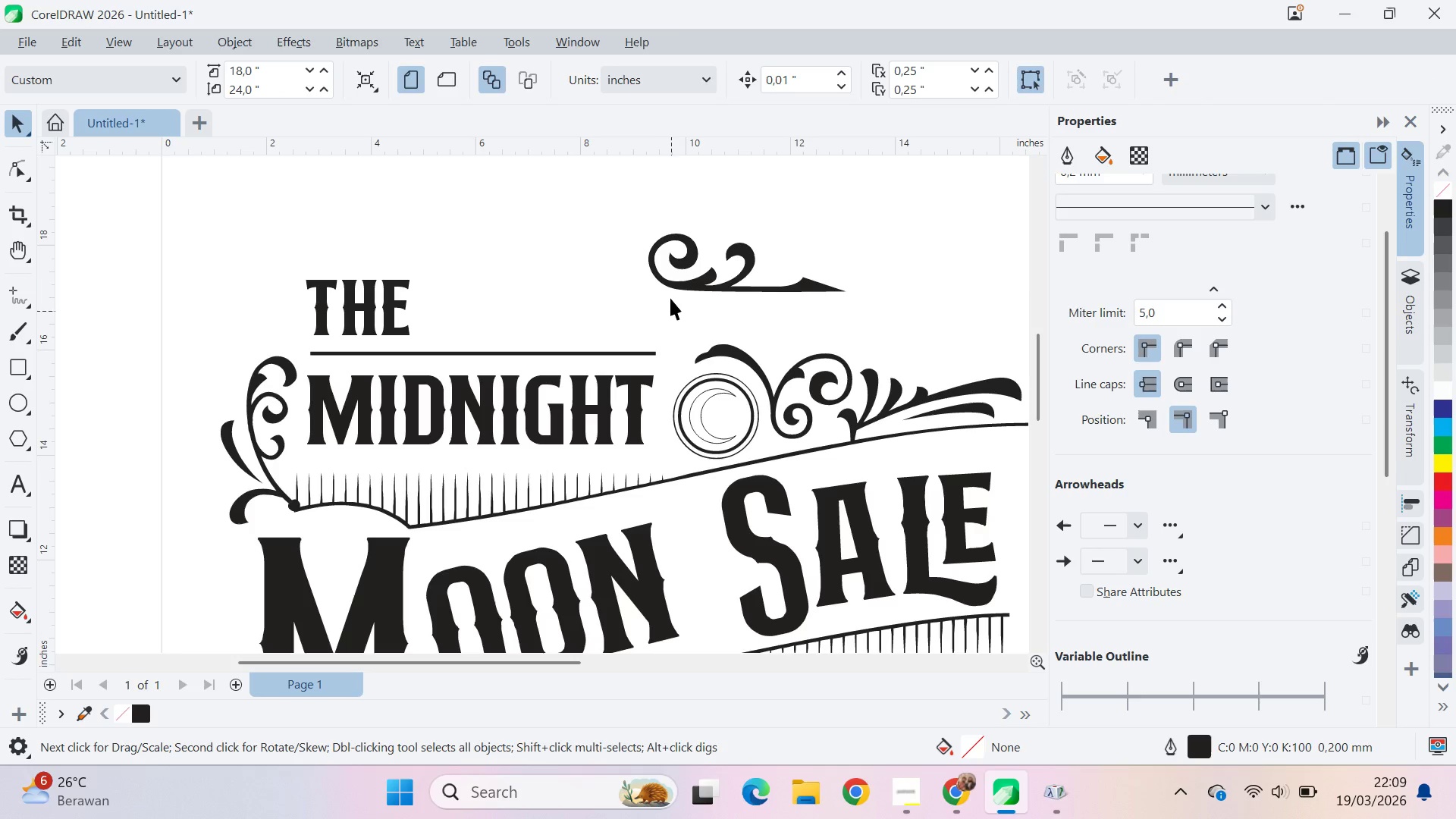 
left_click([682, 284])
 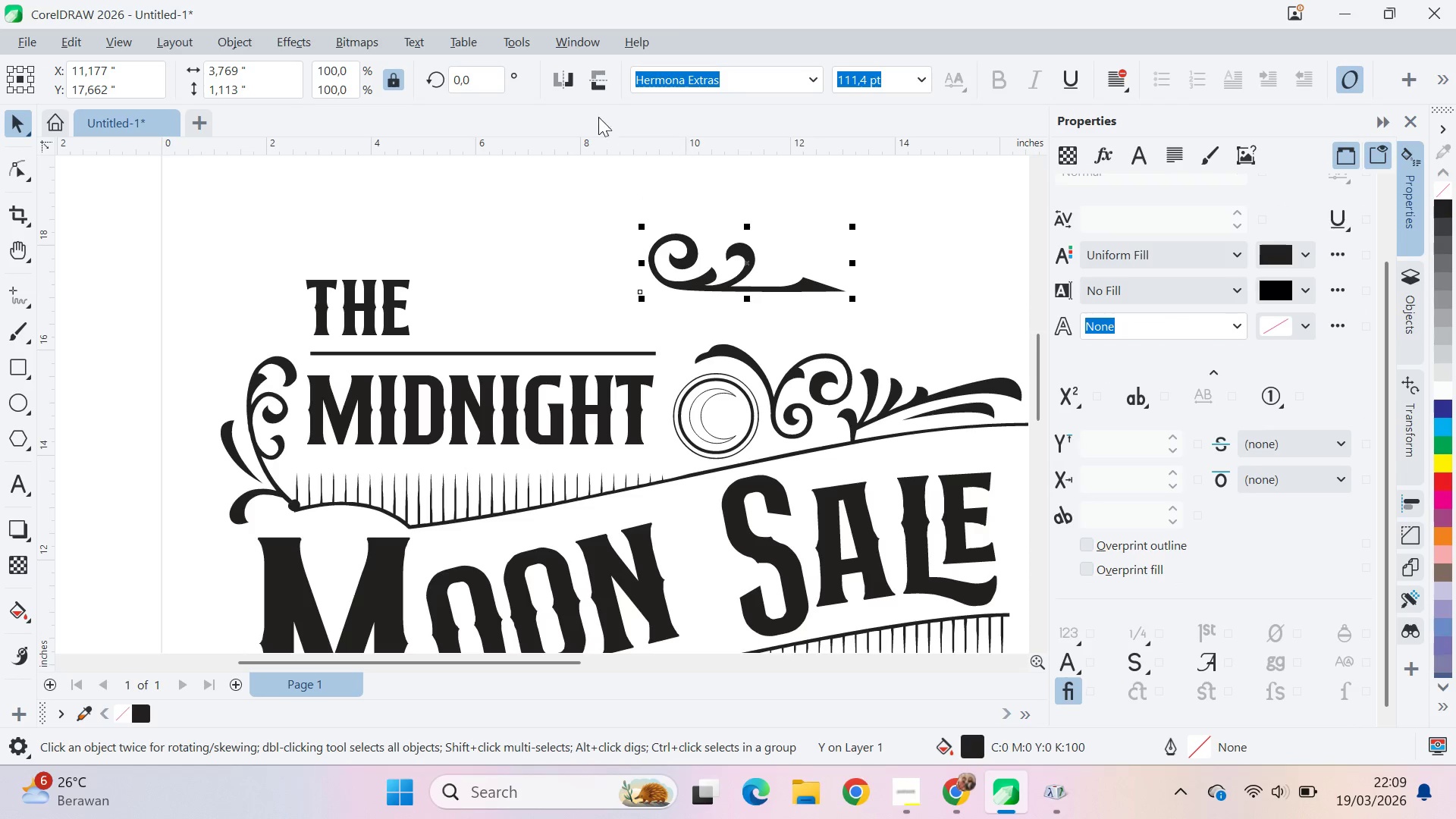 
left_click([560, 89])
 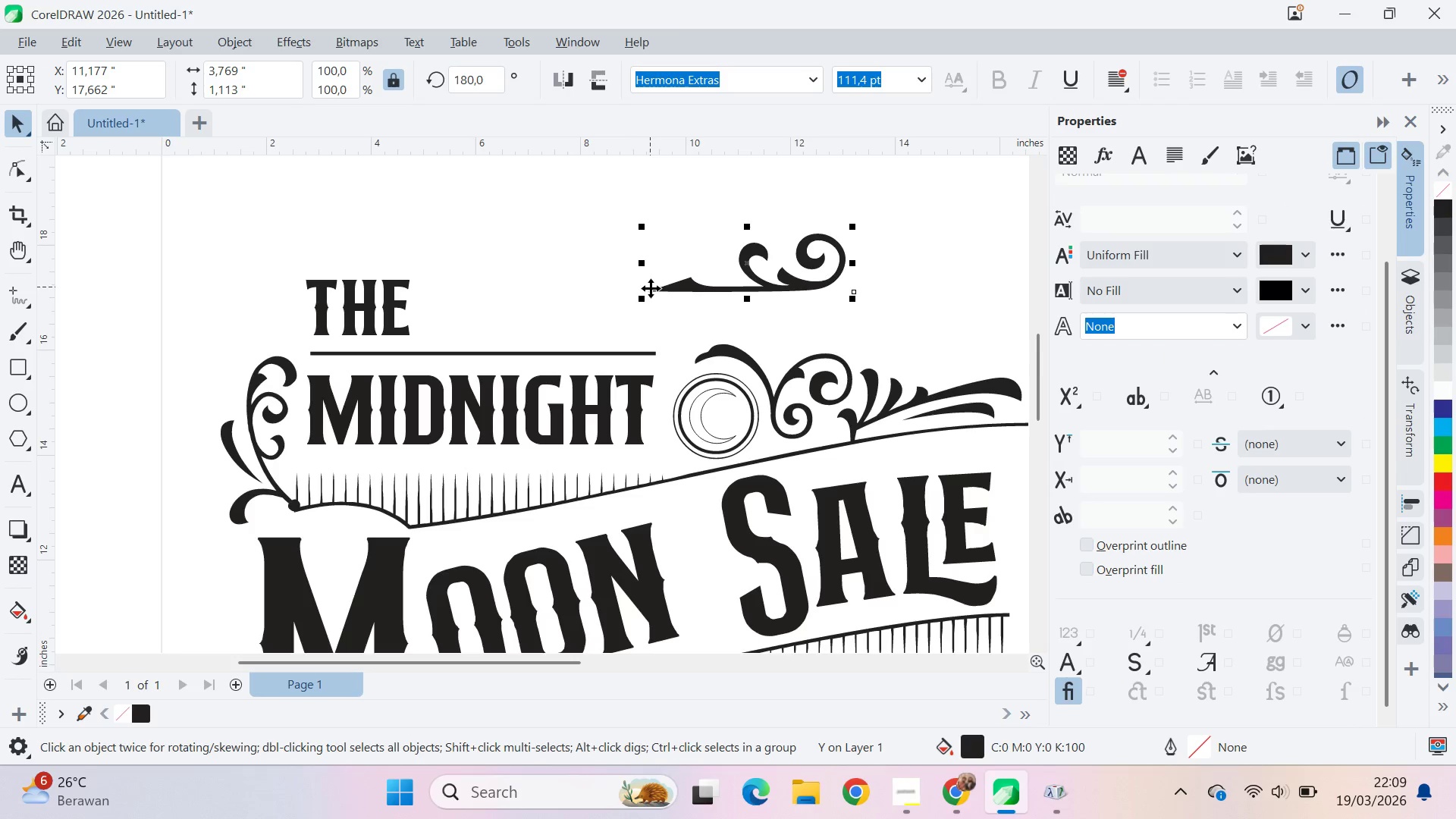 
left_click_drag(start_coordinate=[651, 290], to_coordinate=[418, 350])
 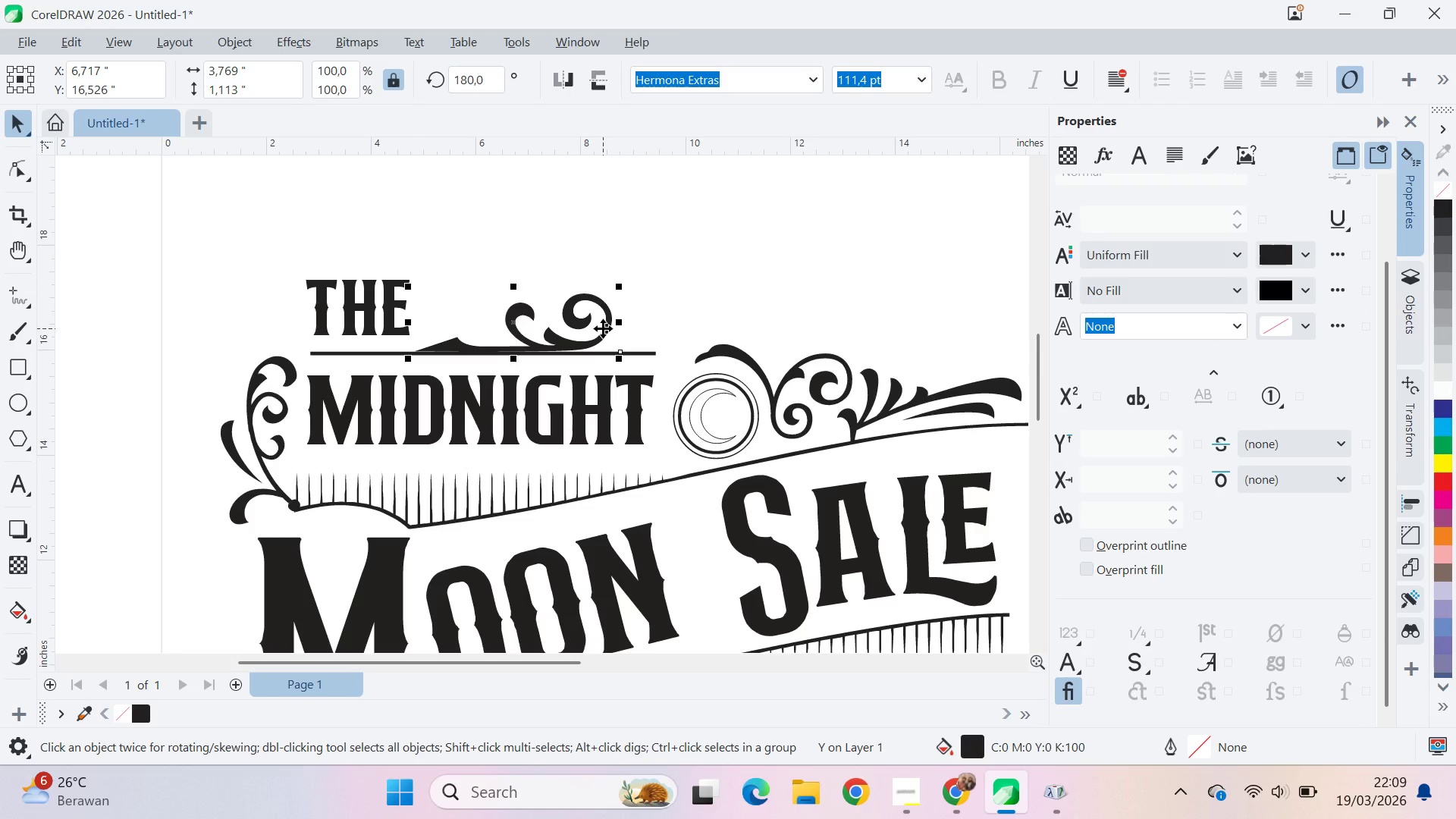 
key(Control+Z)
 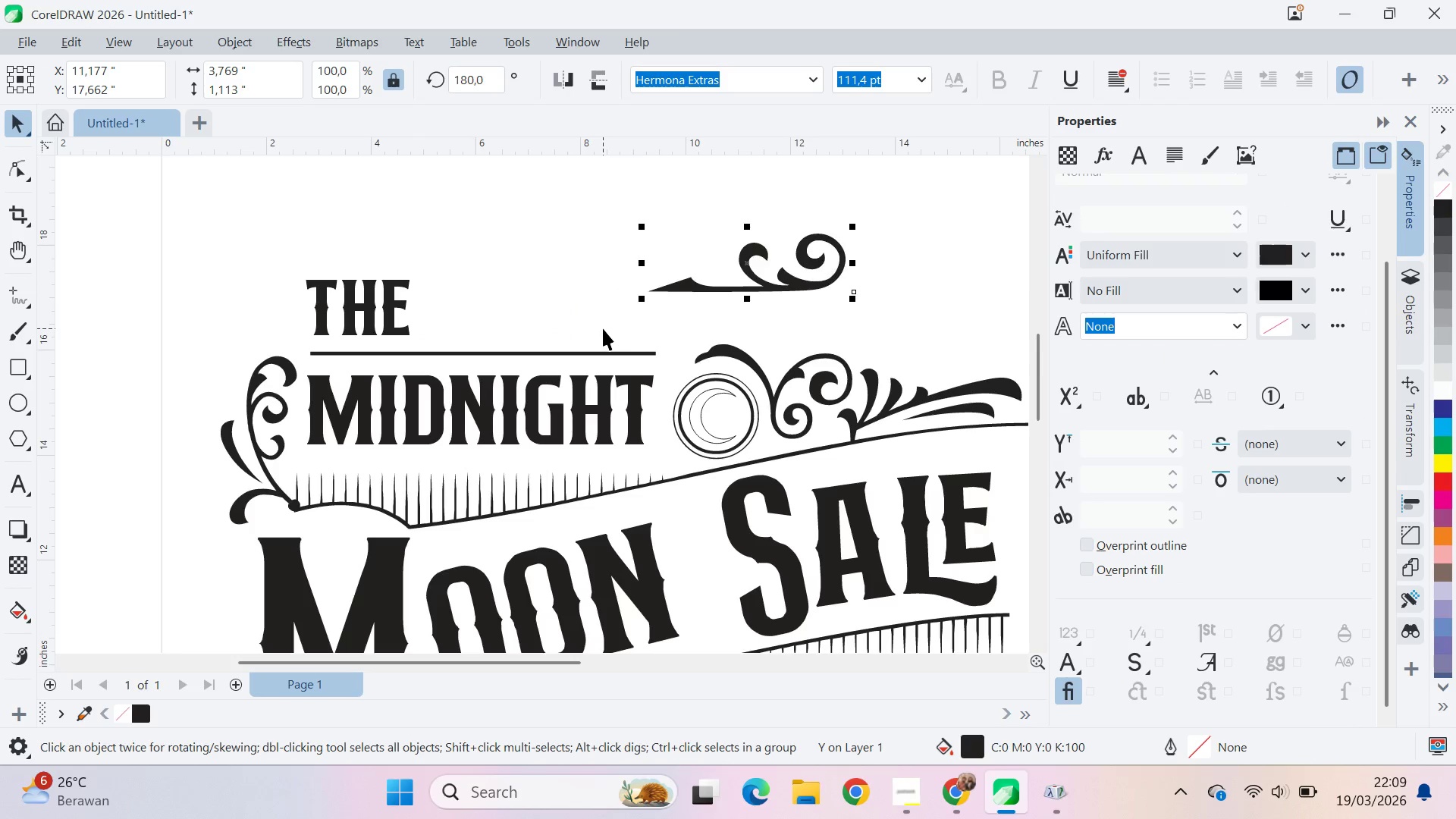 
key(Control+Z)
 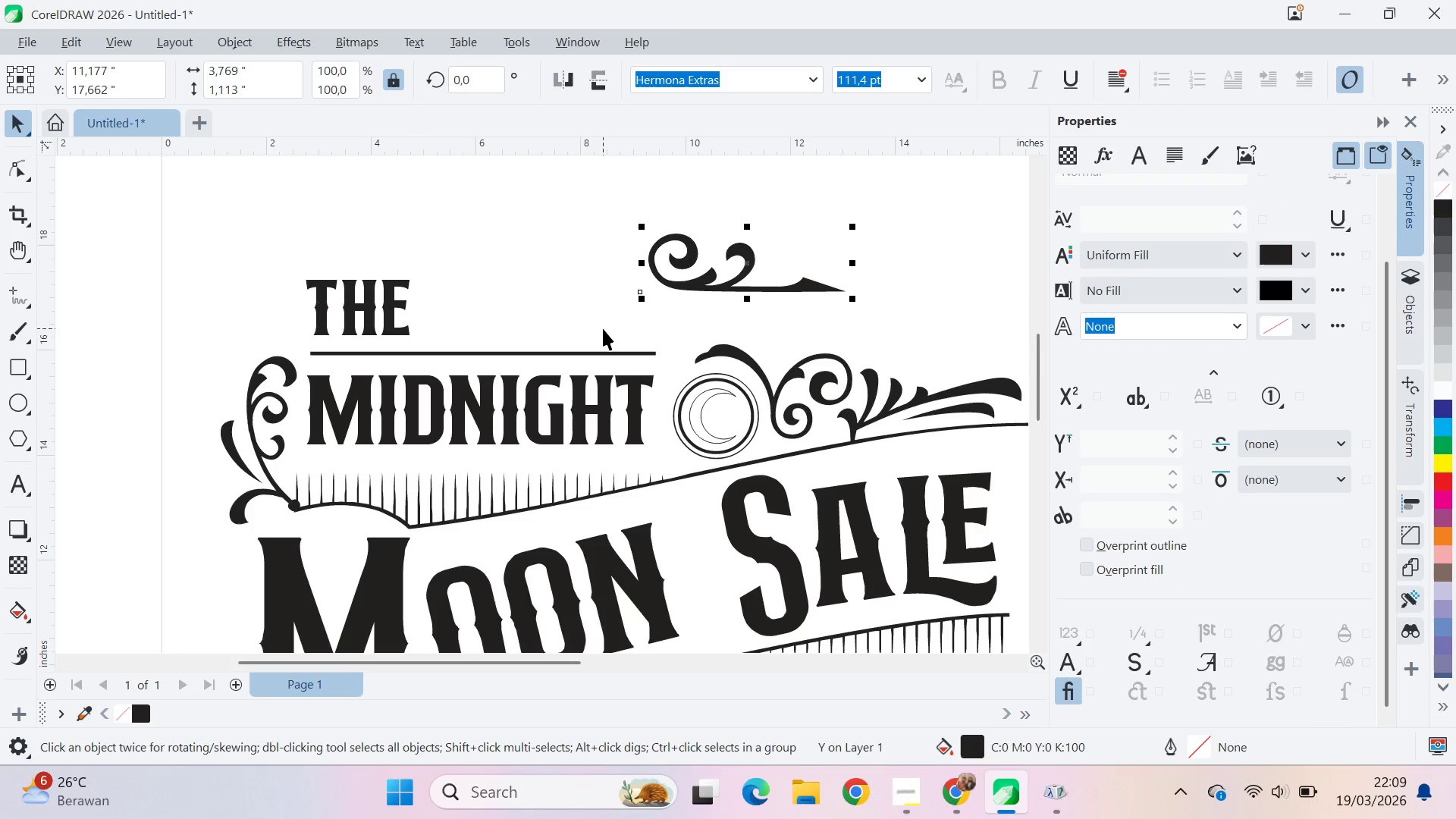 
key(Control+Z)
 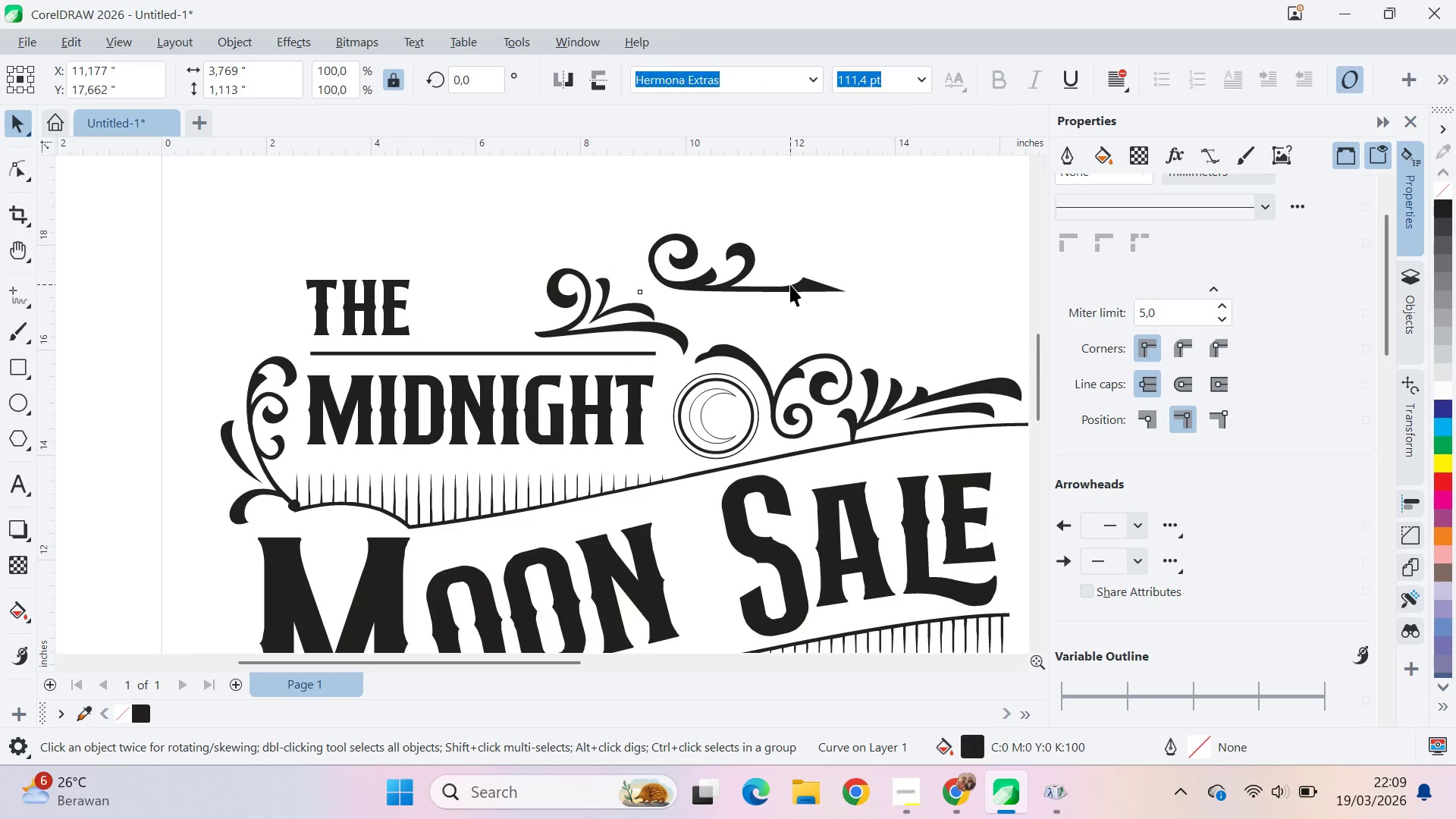 
double_click([780, 310])
 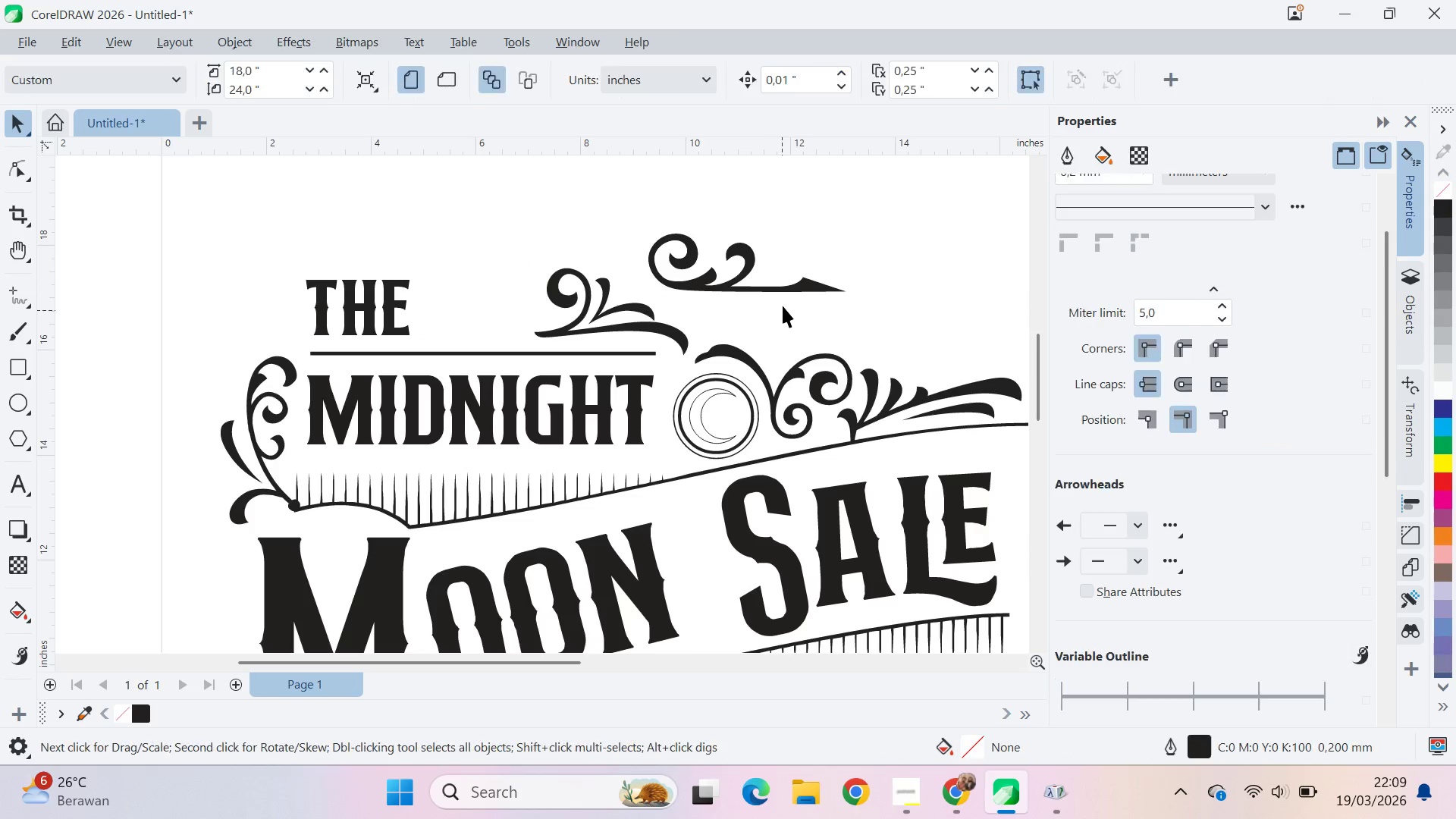 
left_click([786, 296])
 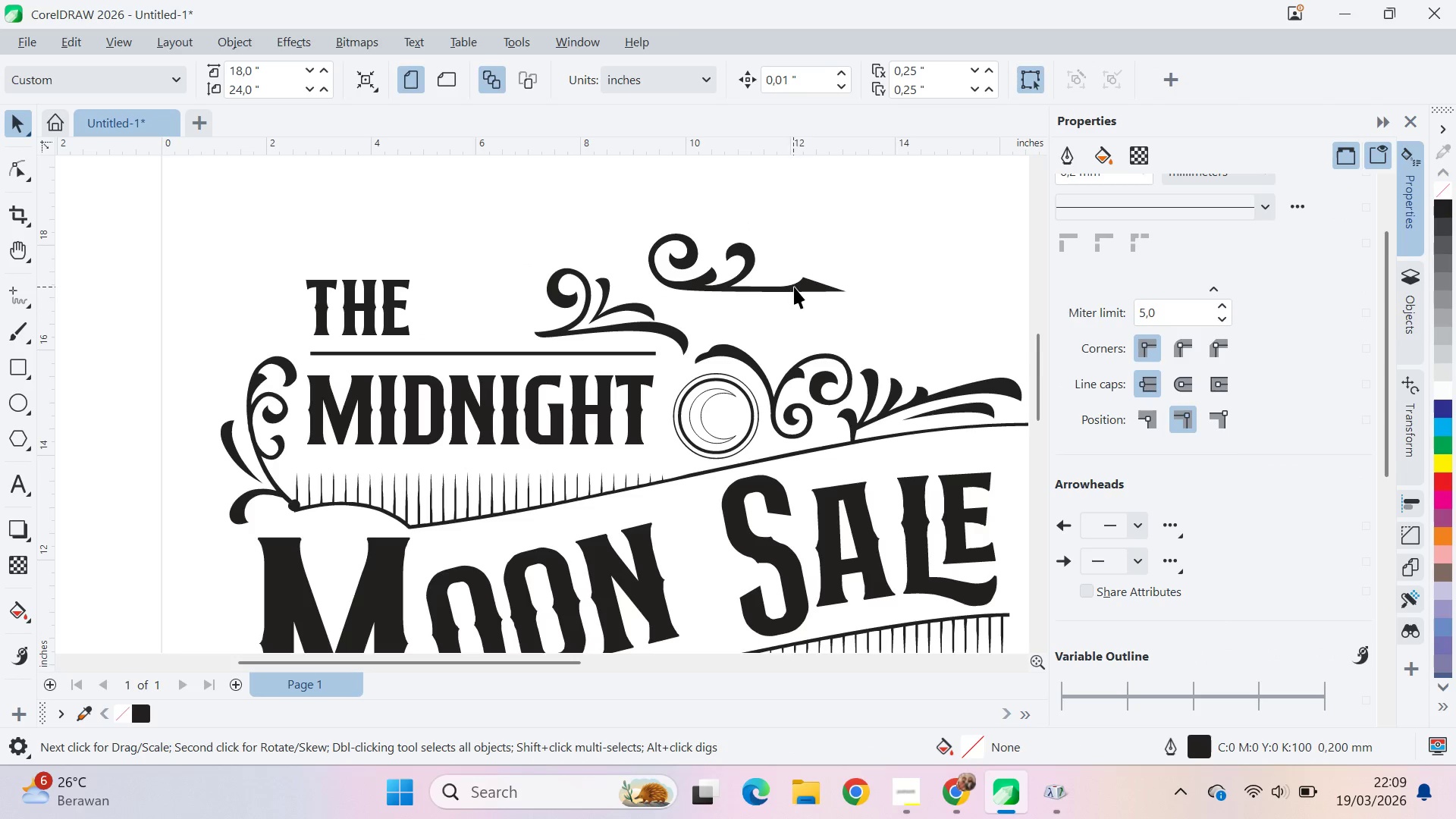 
left_click([794, 287])
 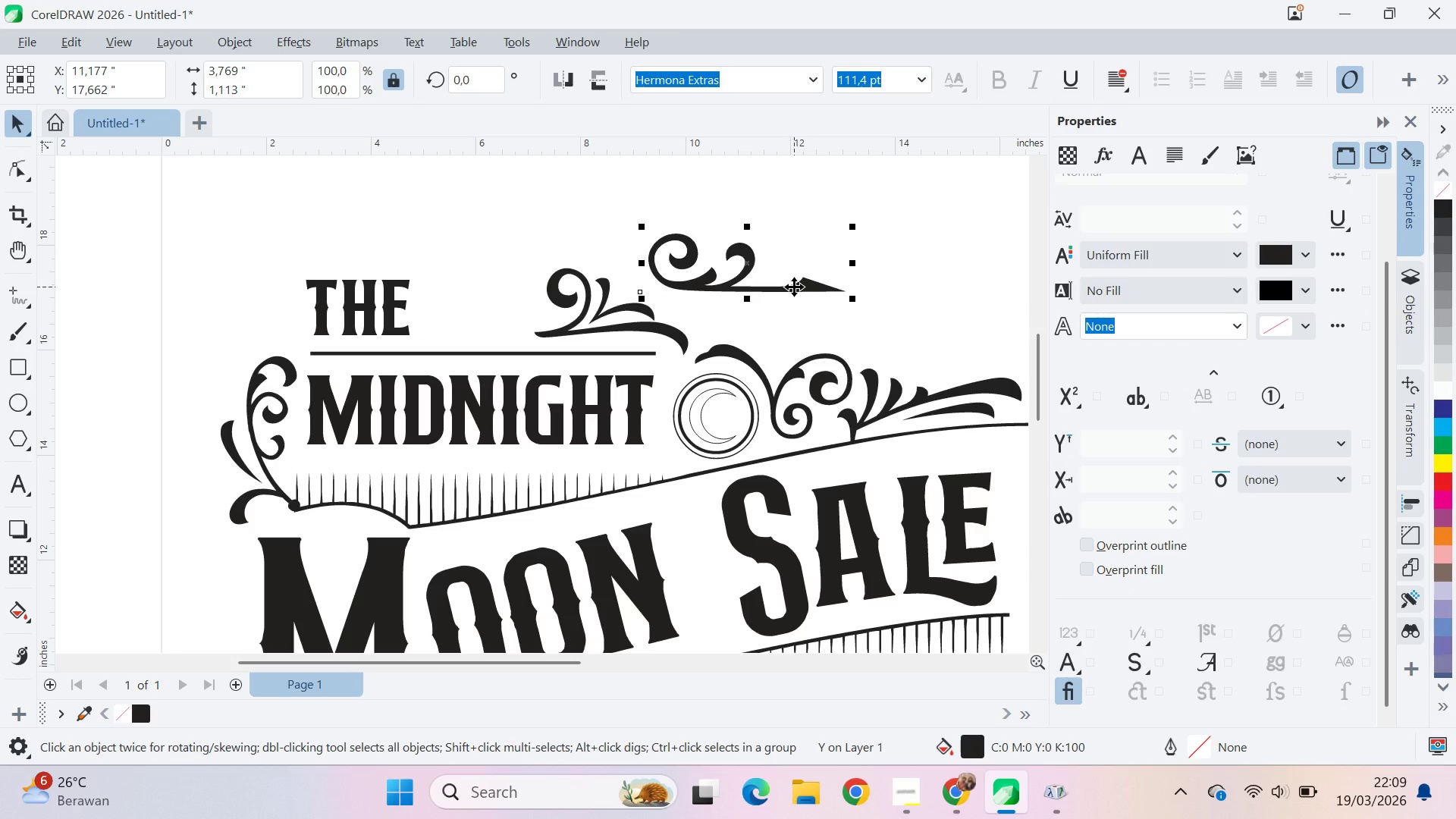 
double_click([795, 287])
 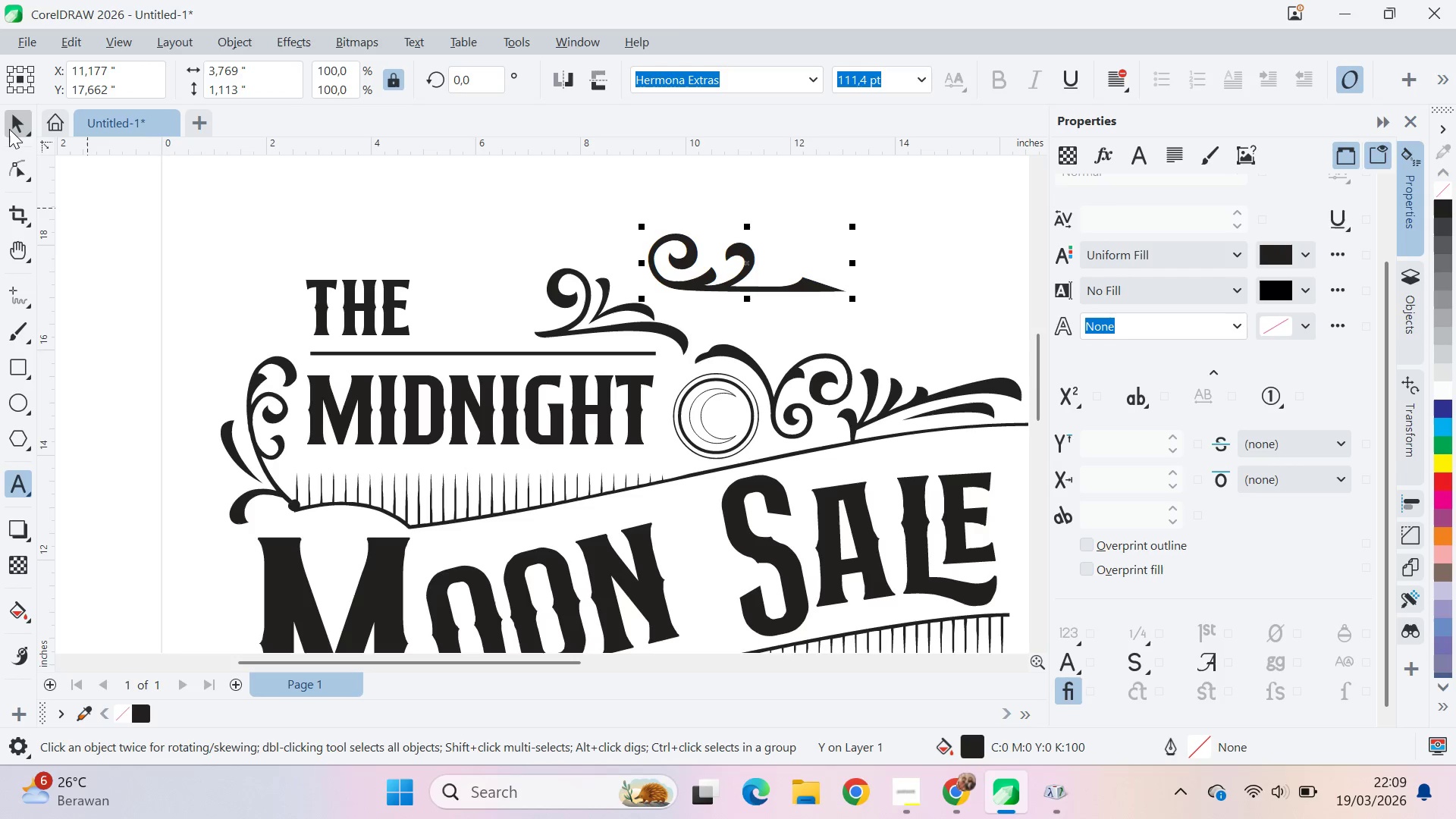 
key(Alt+AltLeft)
 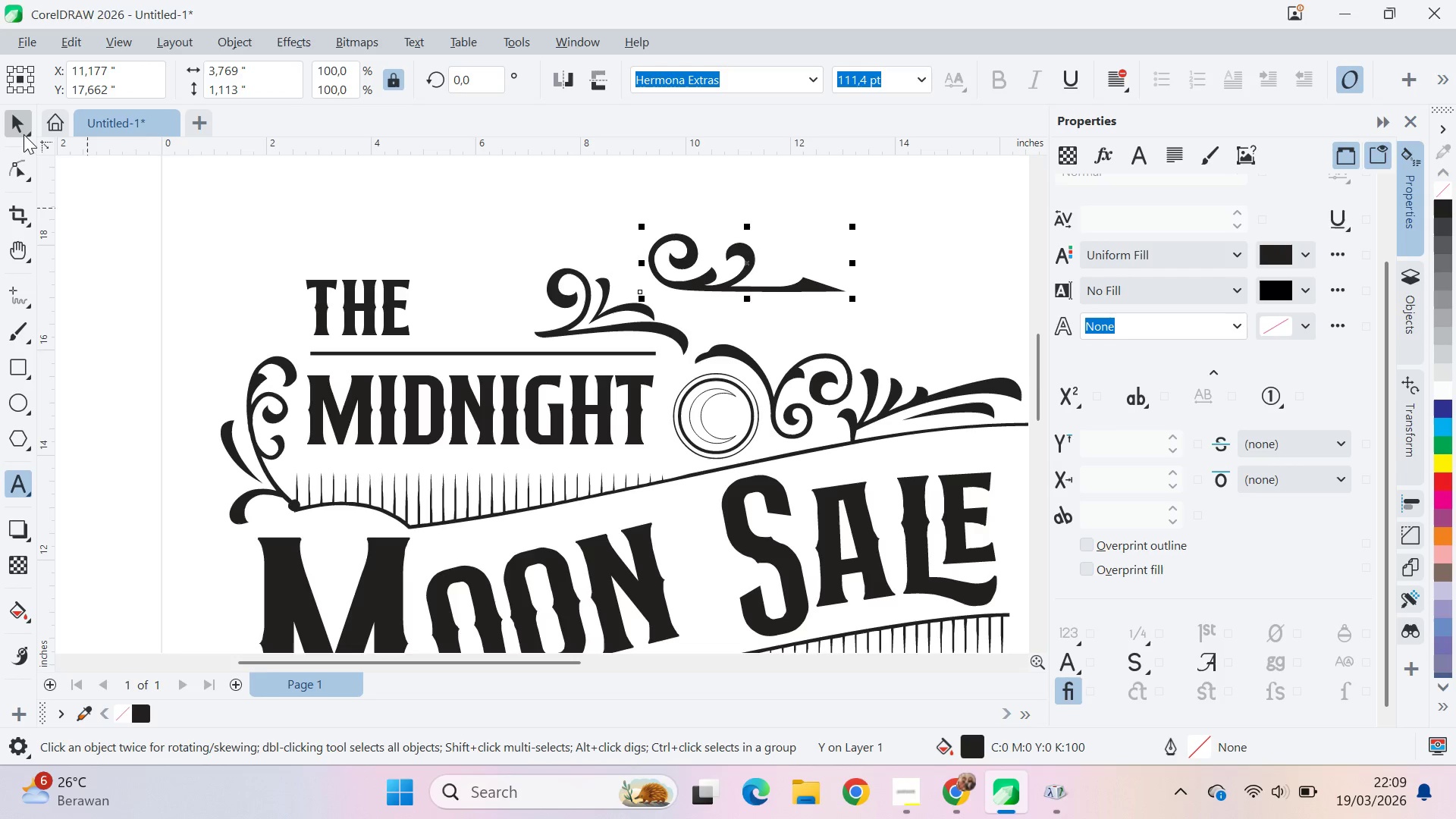 
key(Alt+Tab)
 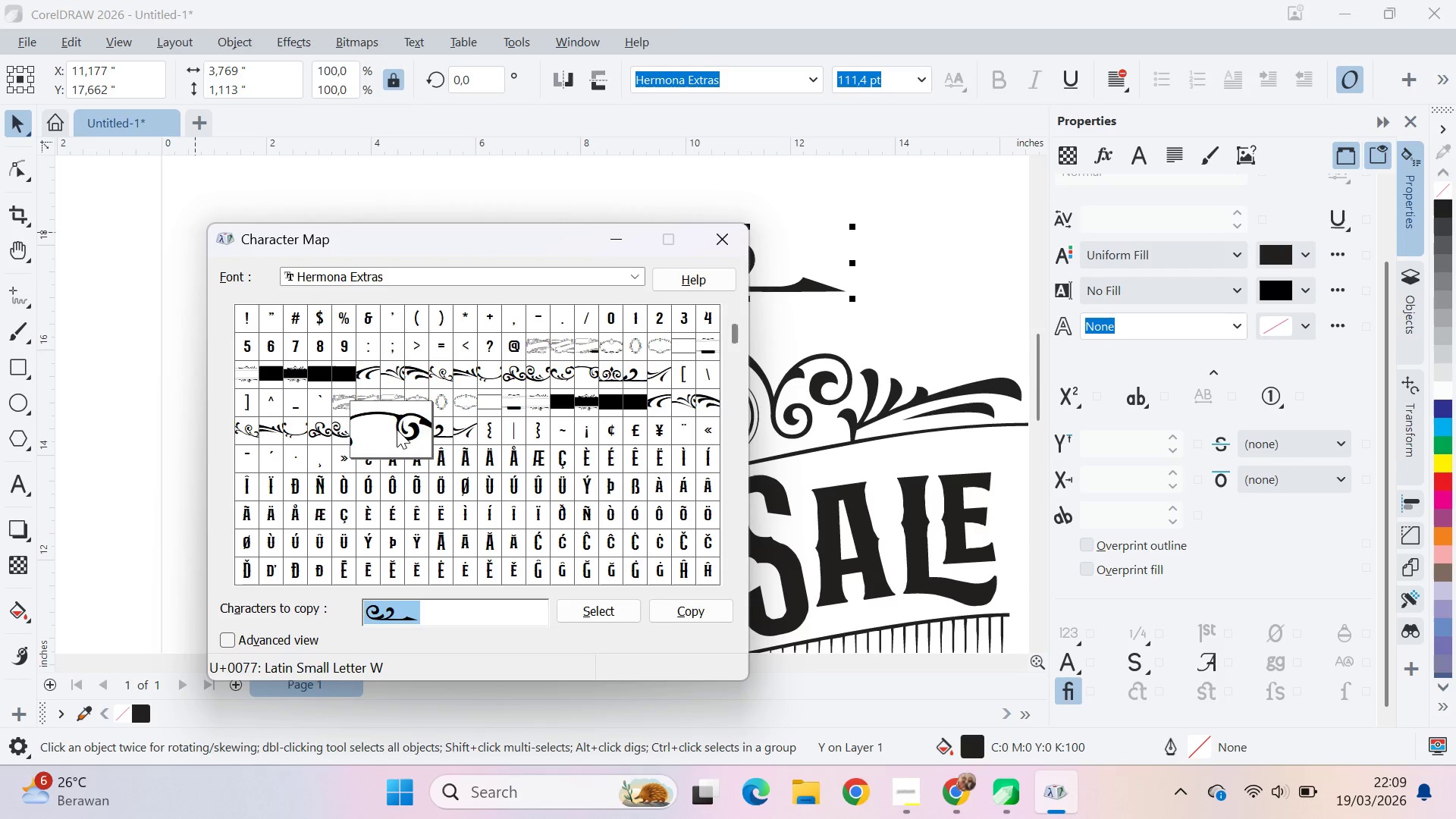 
left_click([359, 429])
 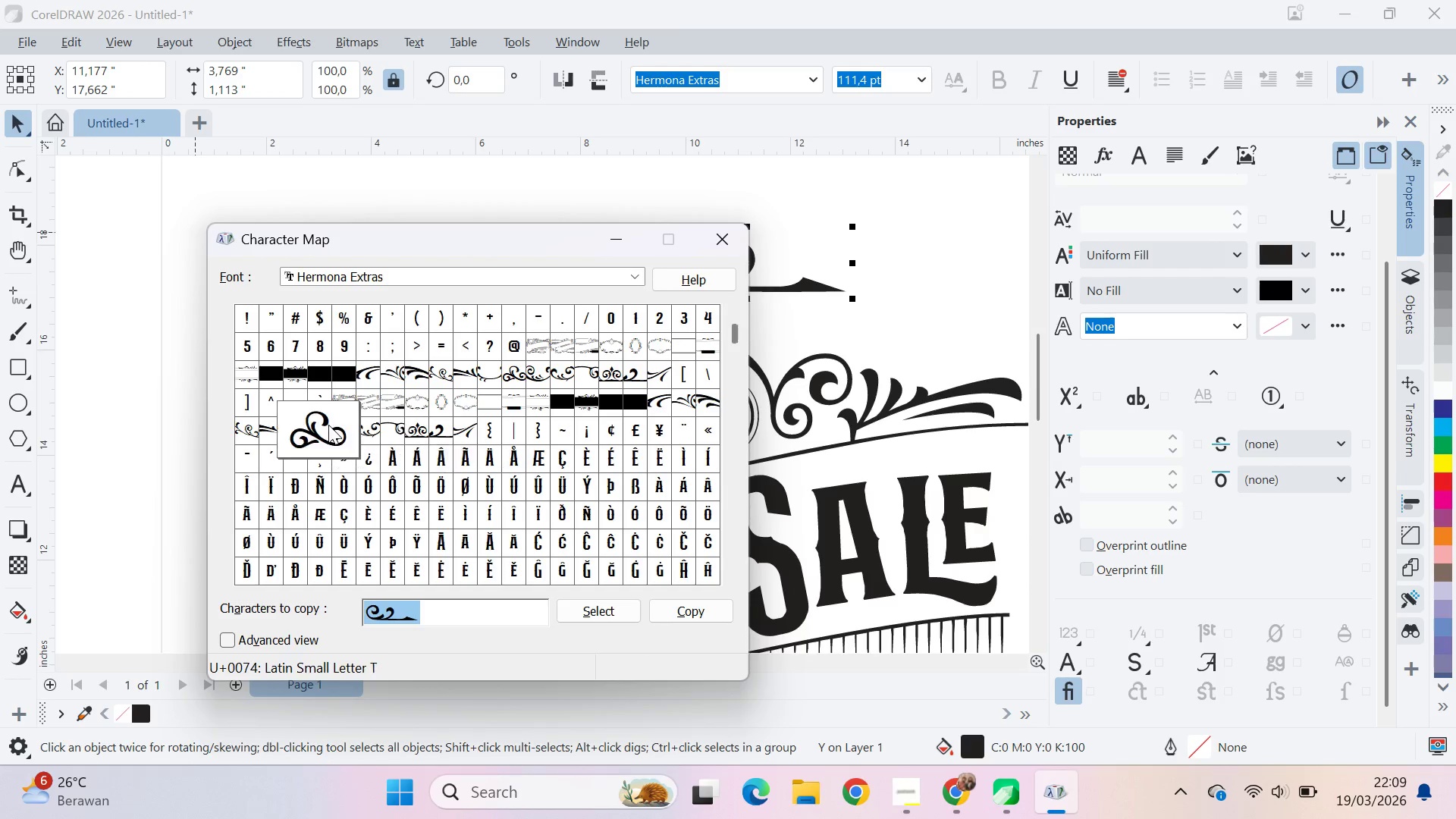 
double_click([300, 429])
 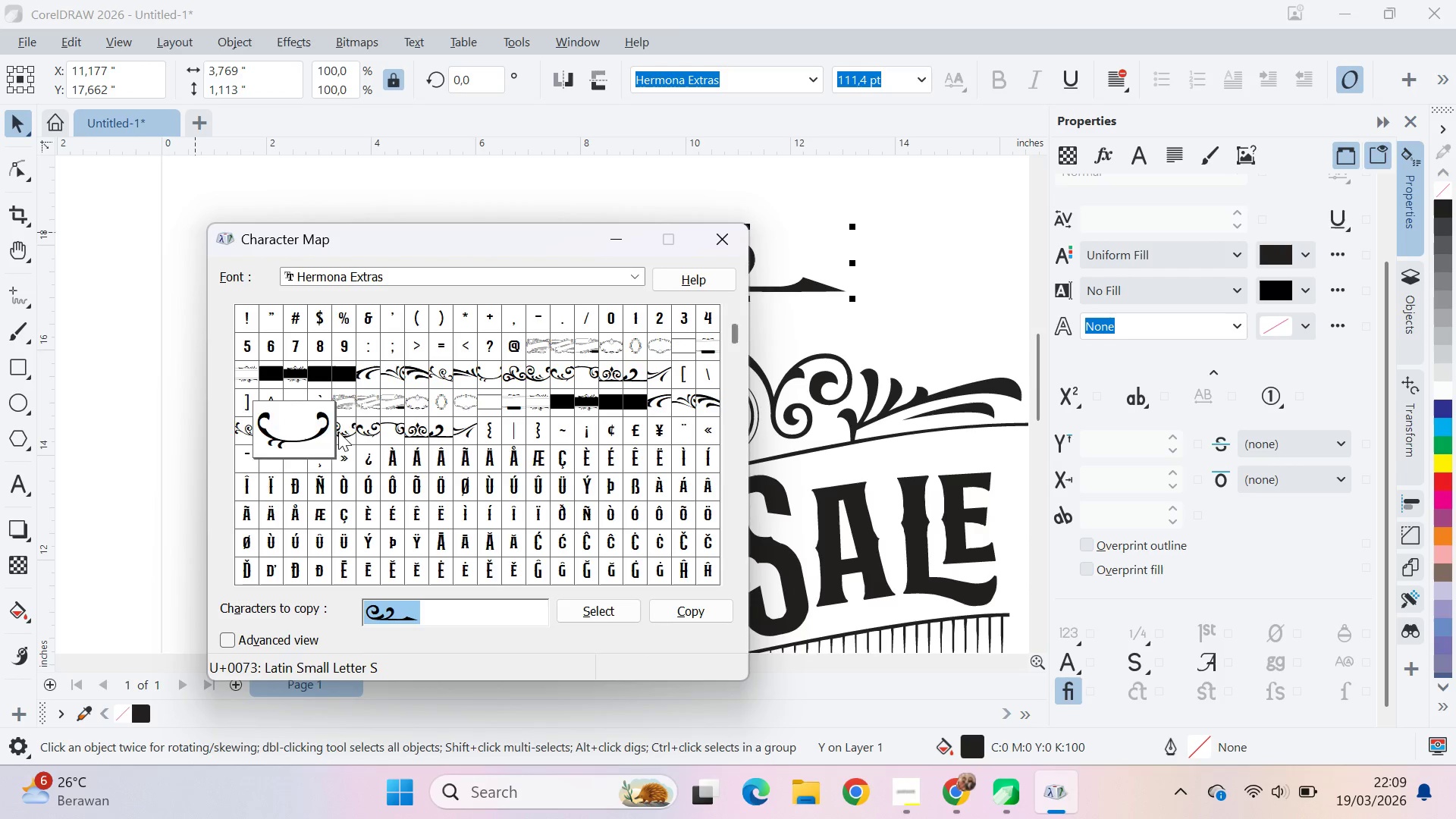 
triple_click([338, 431])
 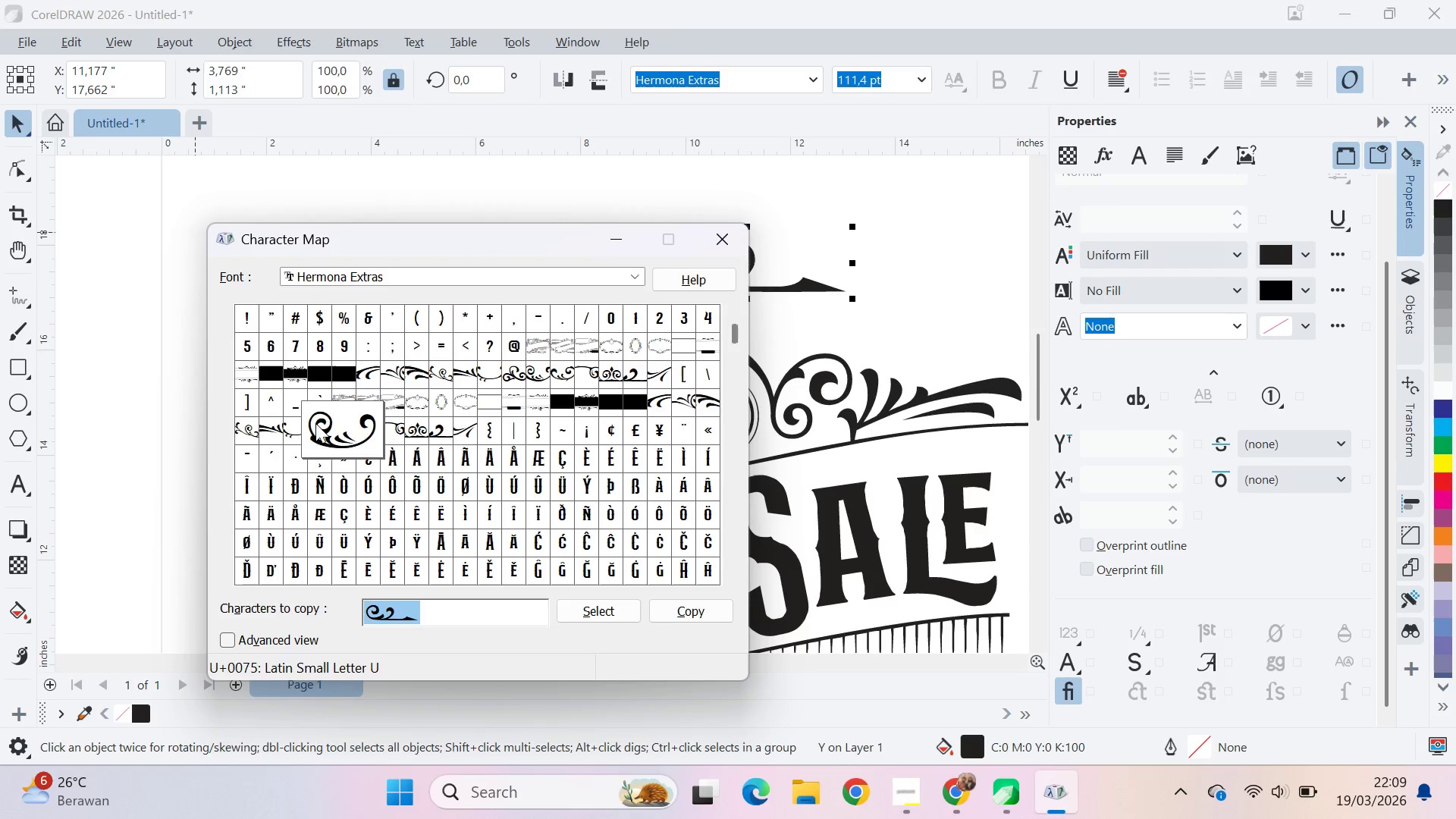 
triple_click([315, 423])
 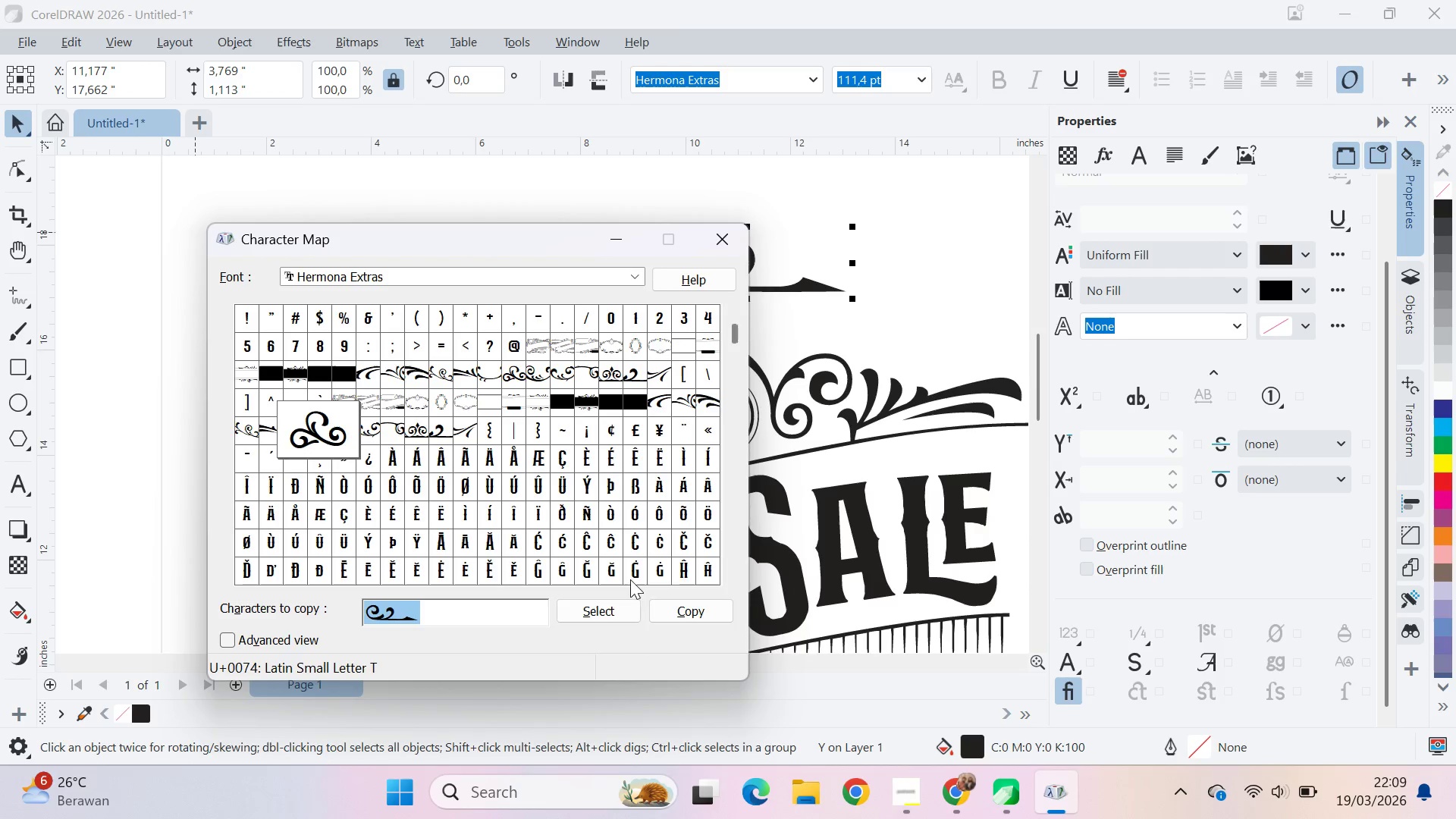 
left_click_drag(start_coordinate=[482, 617], to_coordinate=[360, 610])
 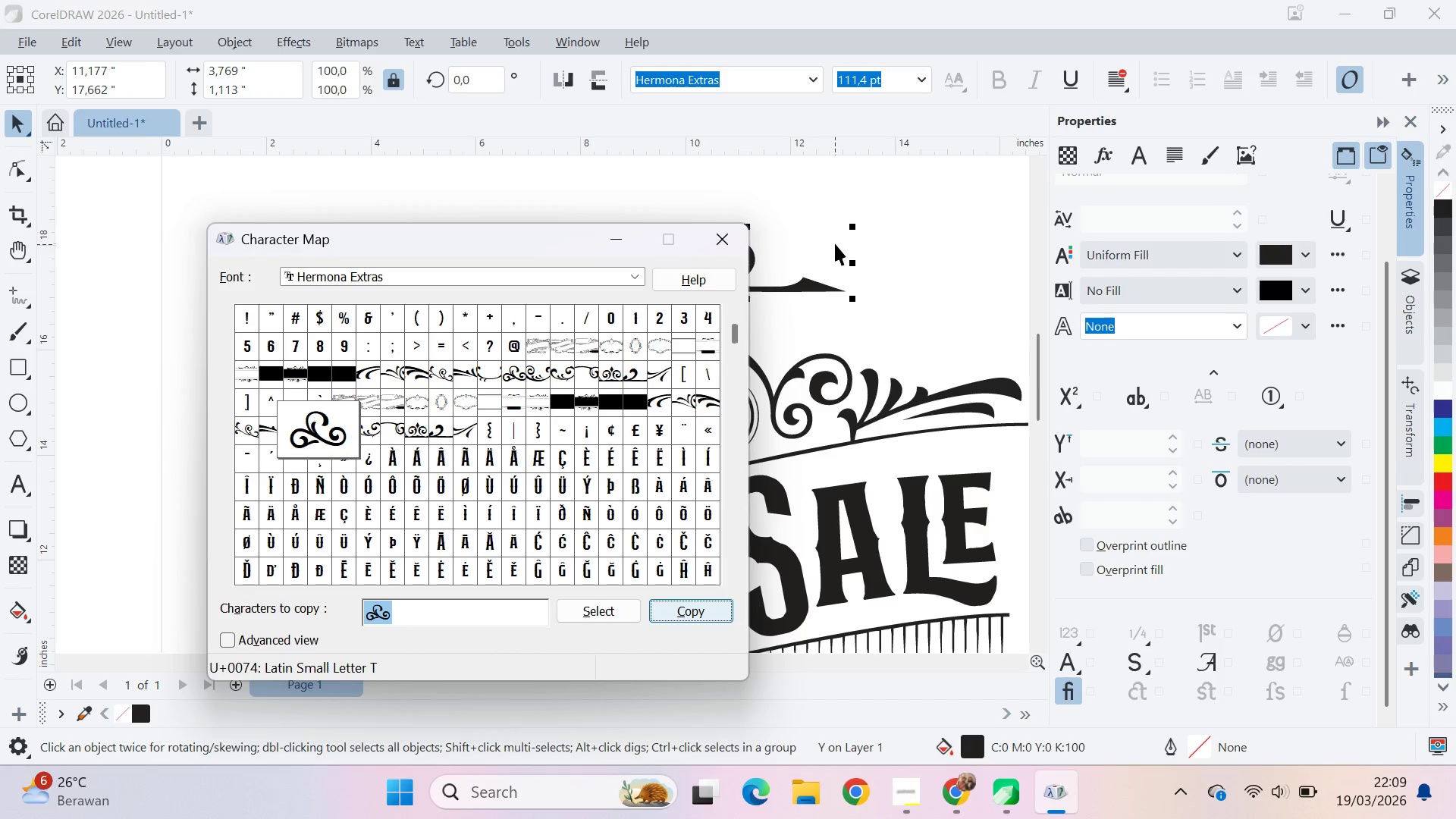 
left_click([818, 288])
 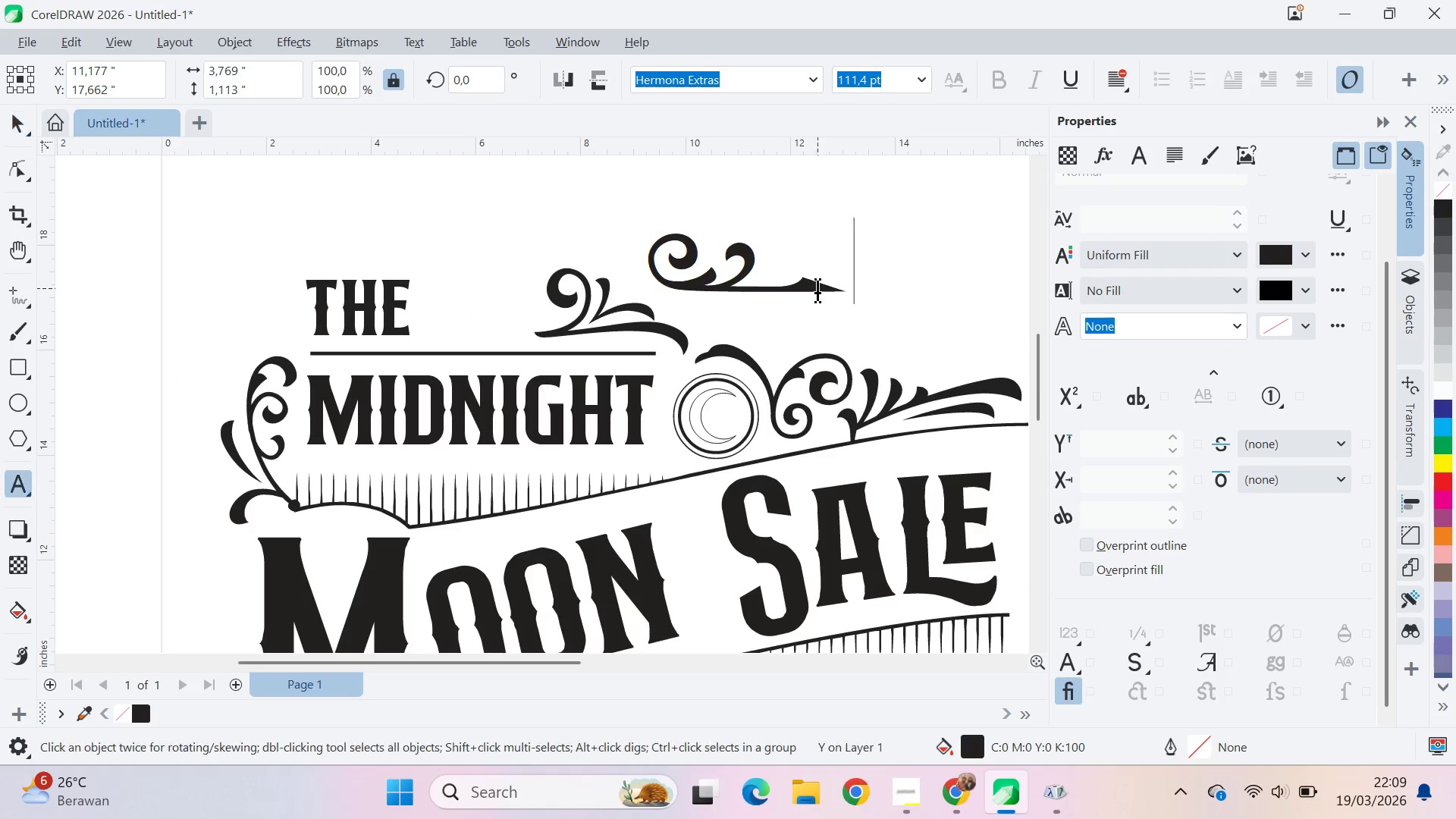 
key(Control+A)
 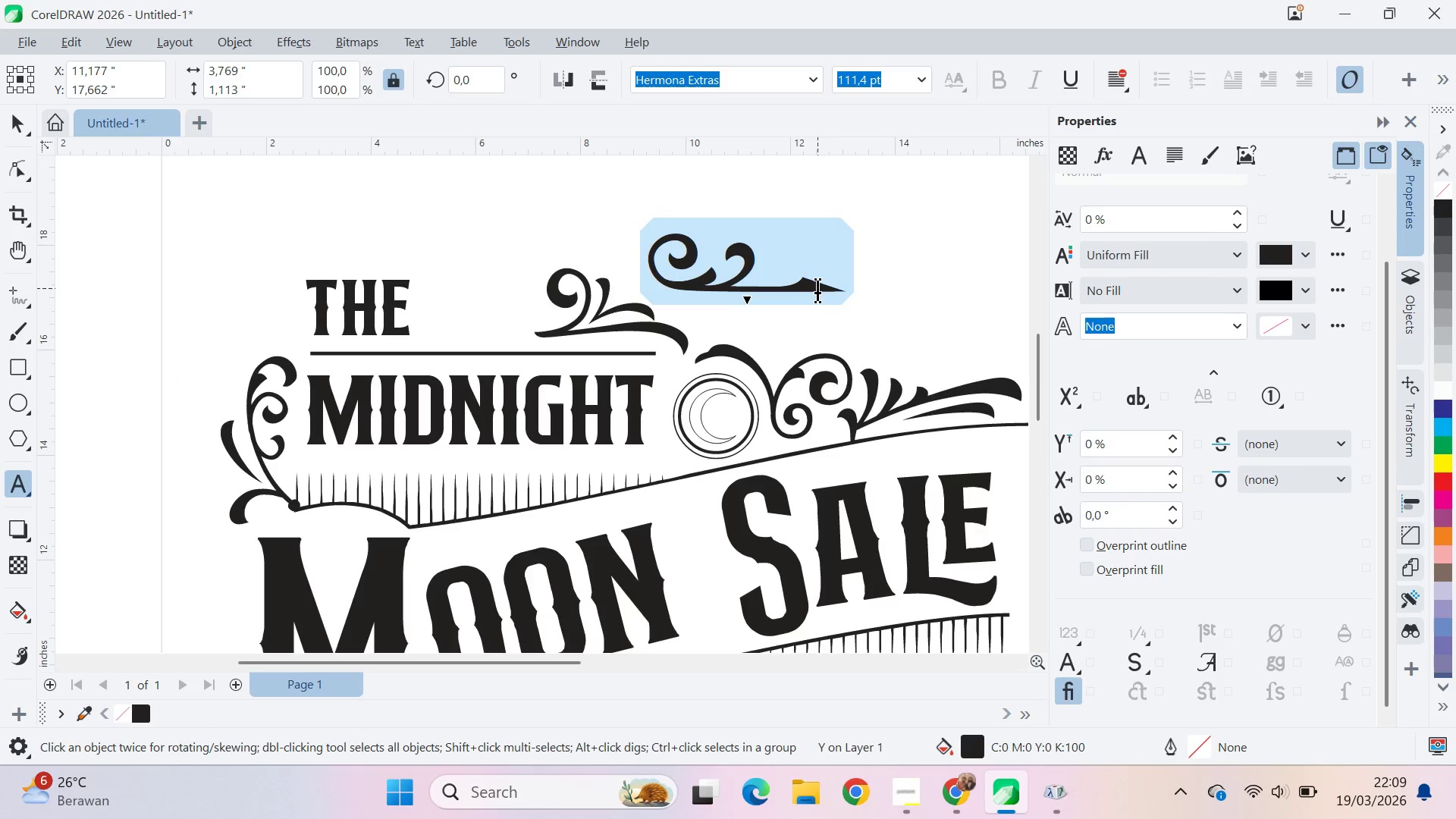 
key(Control+V)
 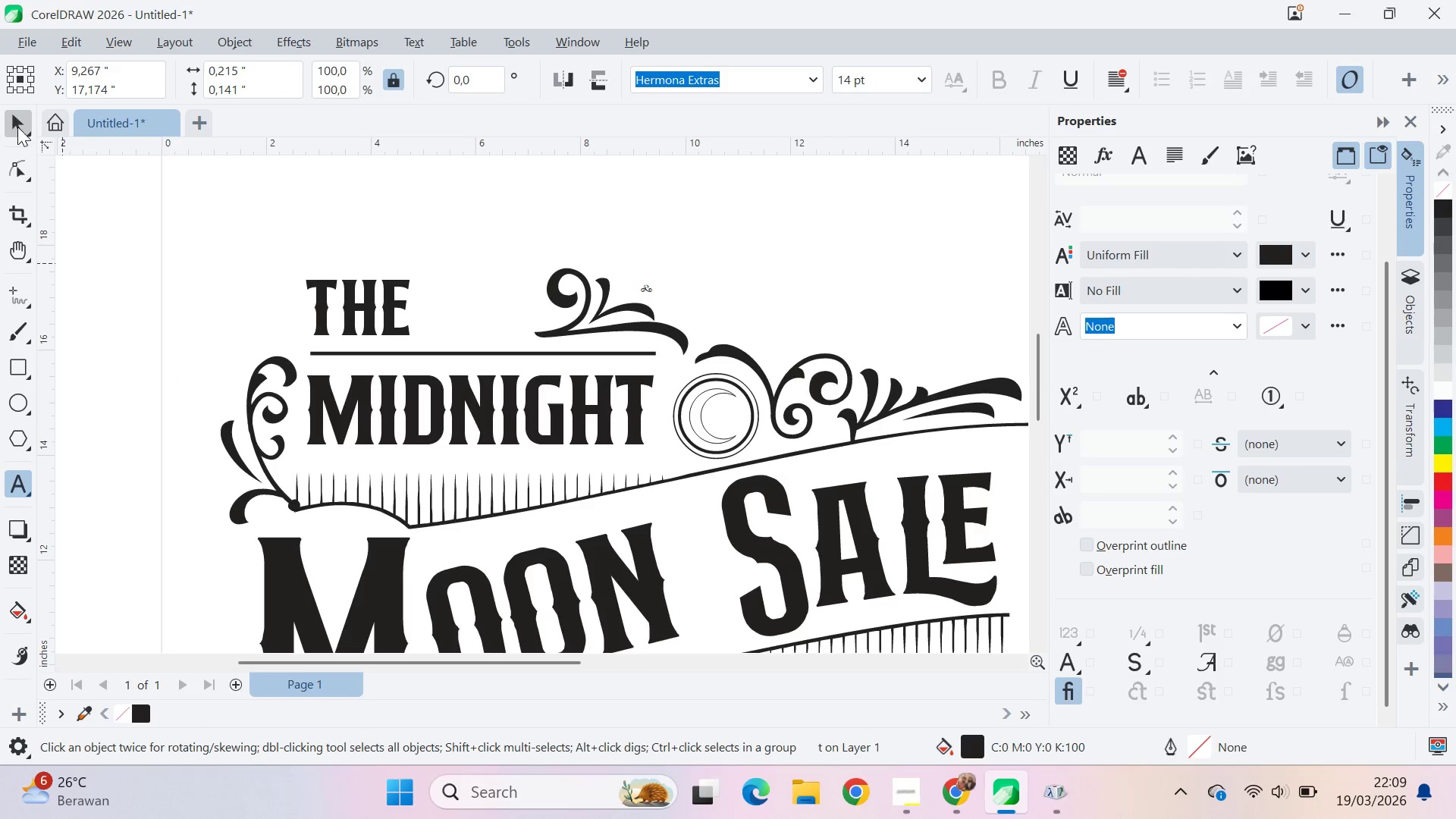 
left_click_drag(start_coordinate=[662, 277], to_coordinate=[785, 234])
 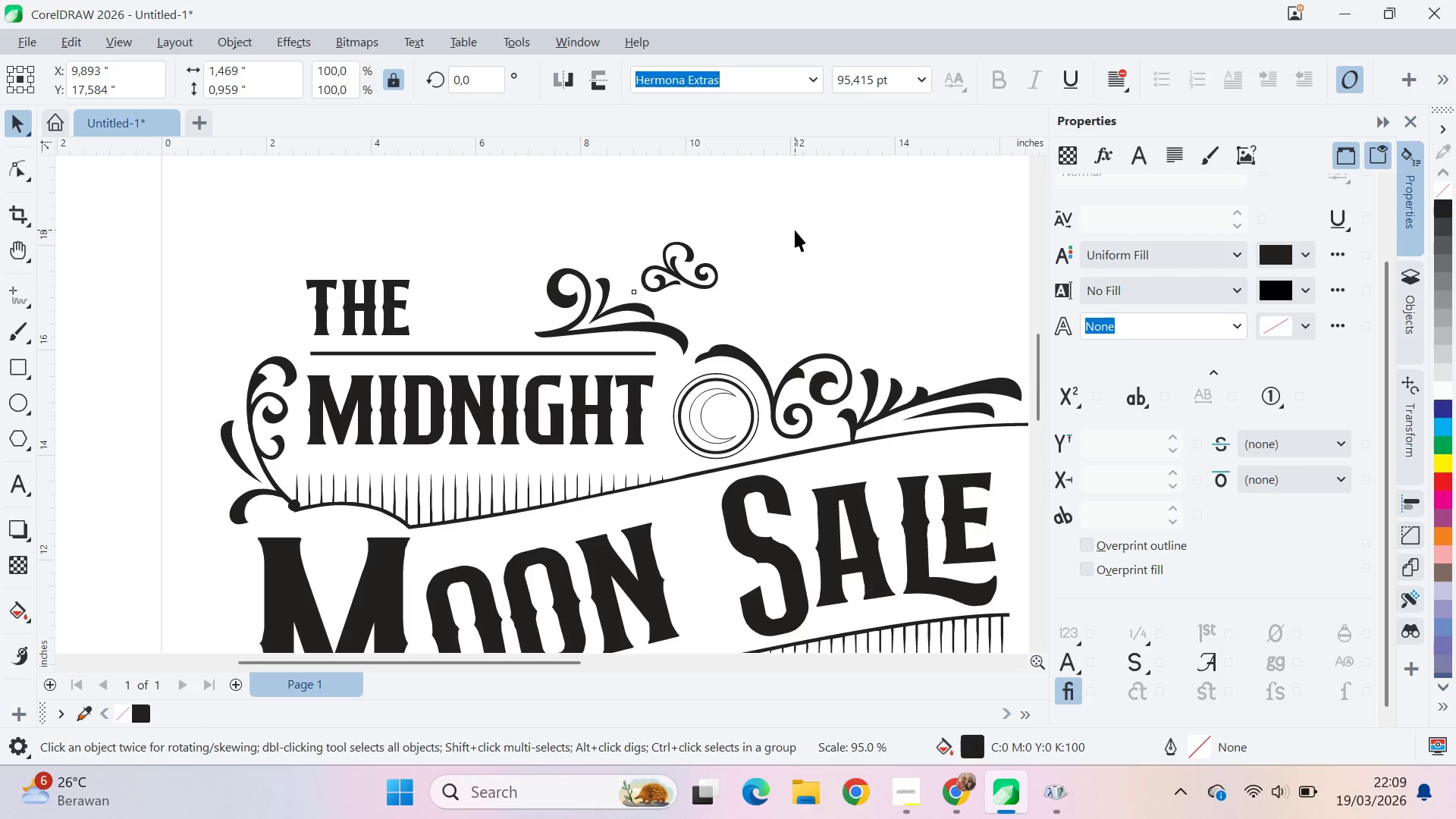 
left_click_drag(start_coordinate=[795, 230], to_coordinate=[780, 230])
 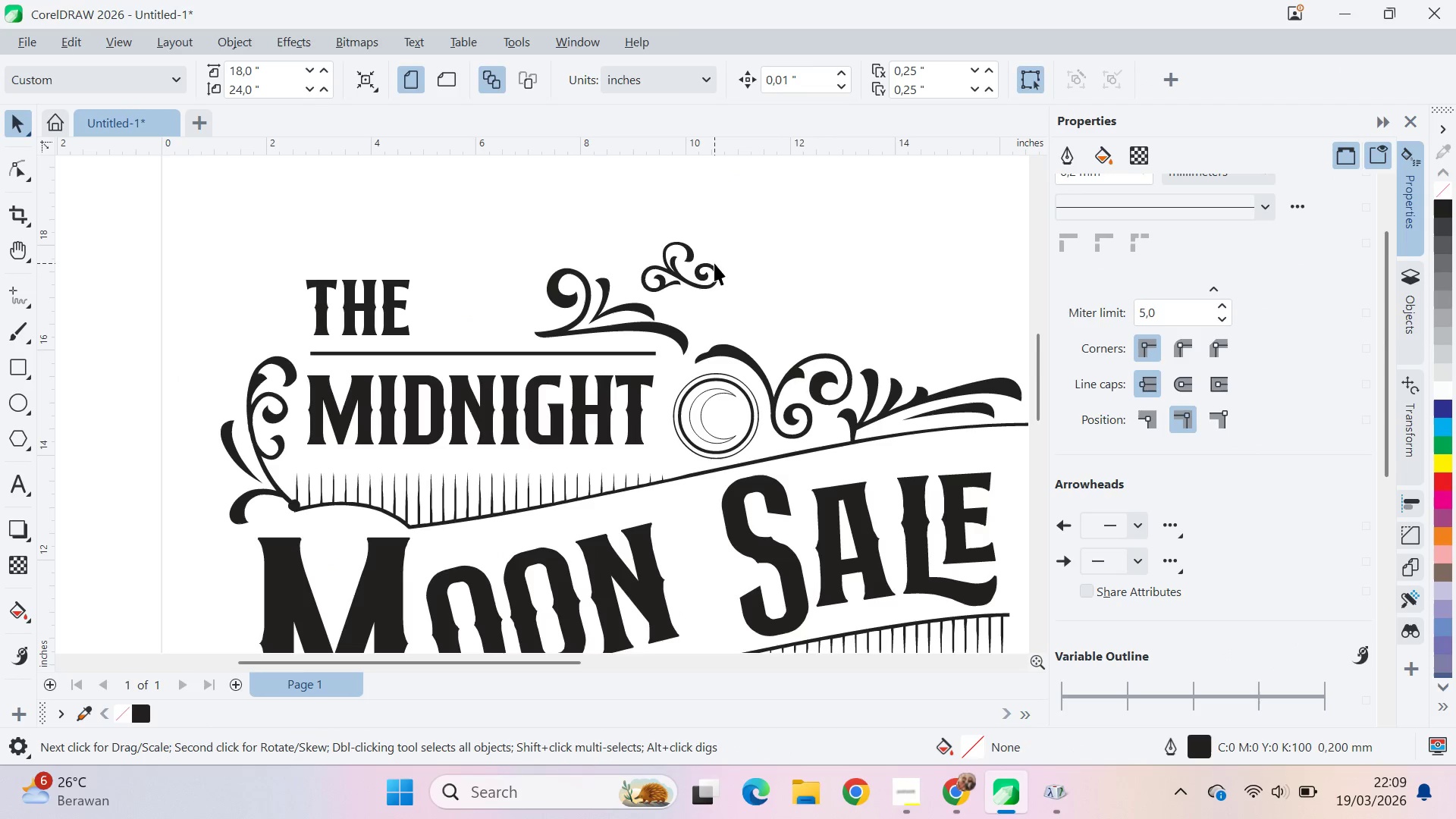 
left_click([714, 265])
 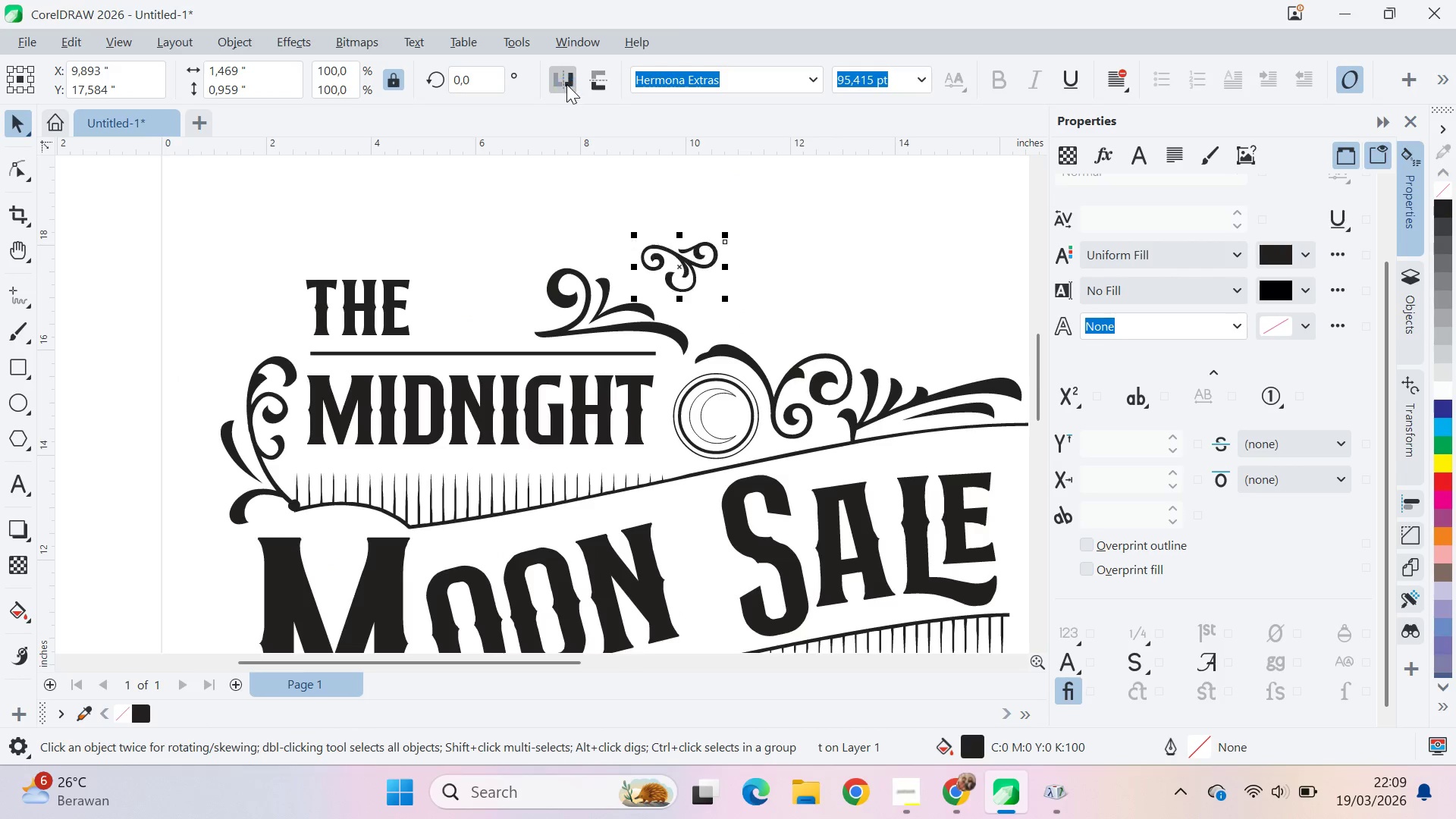 
left_click([698, 275])
 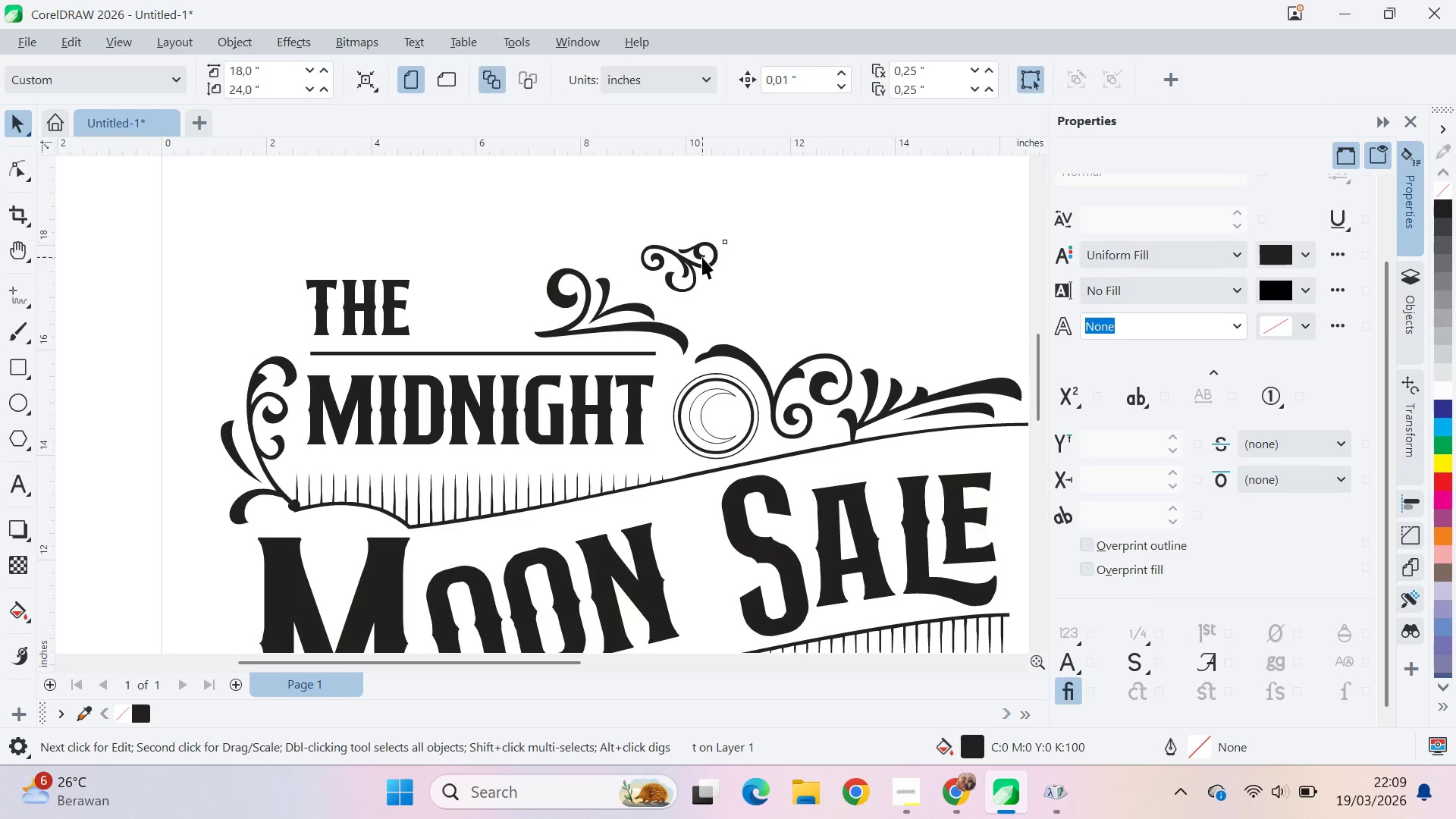 
double_click([708, 259])
 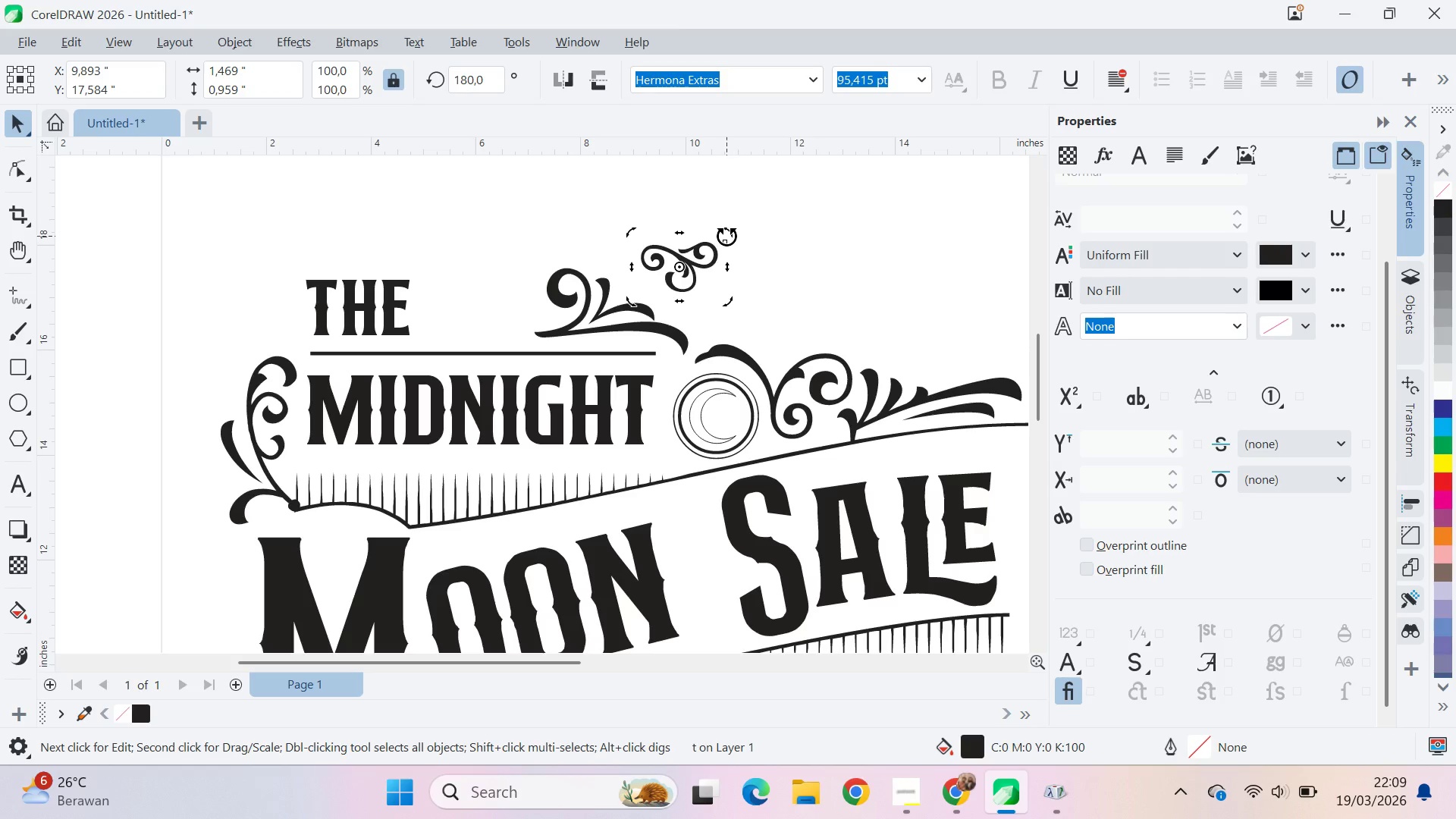 
left_click_drag(start_coordinate=[726, 236], to_coordinate=[720, 221])
 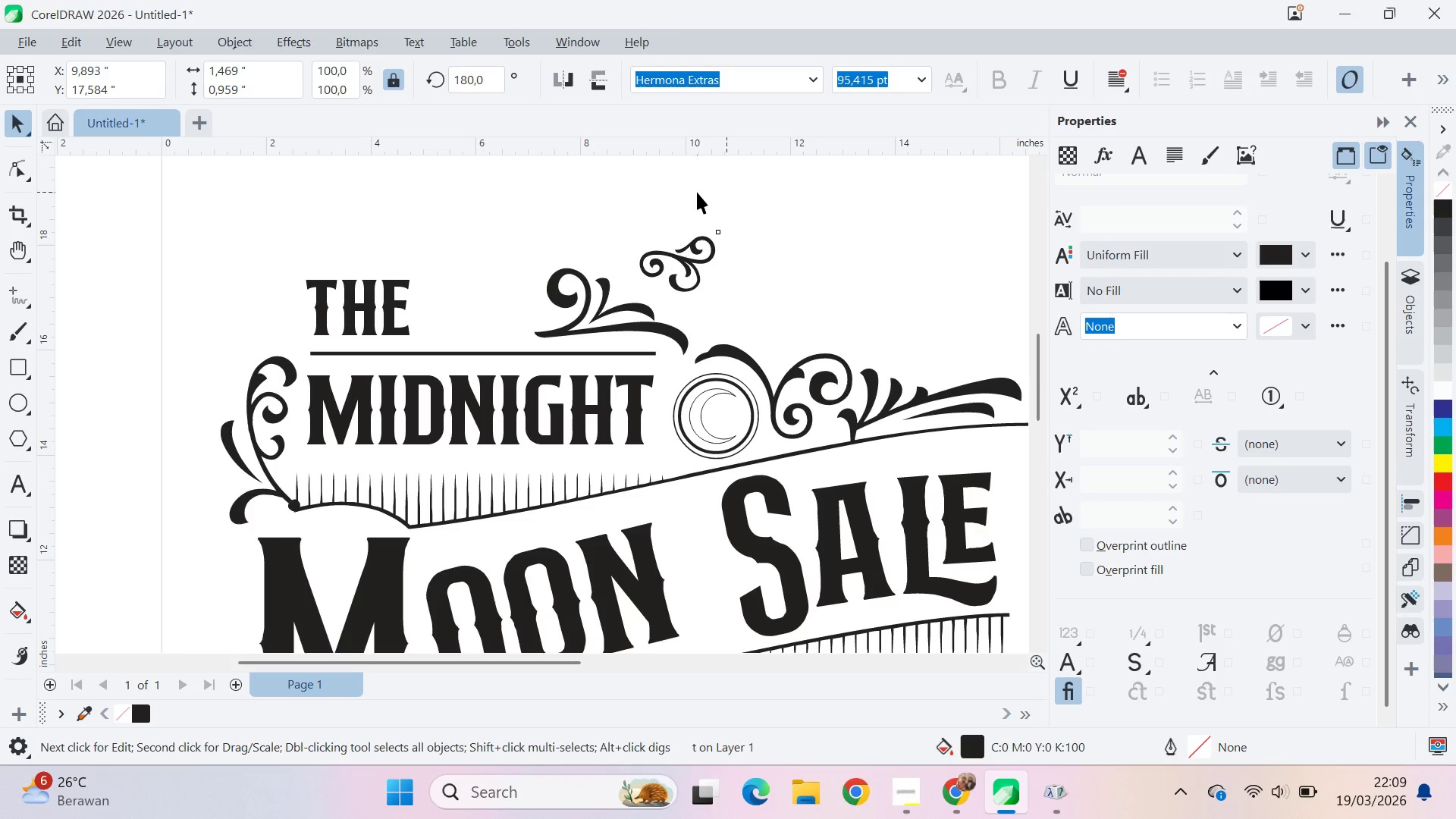 
left_click_drag(start_coordinate=[697, 192], to_coordinate=[683, 181])
 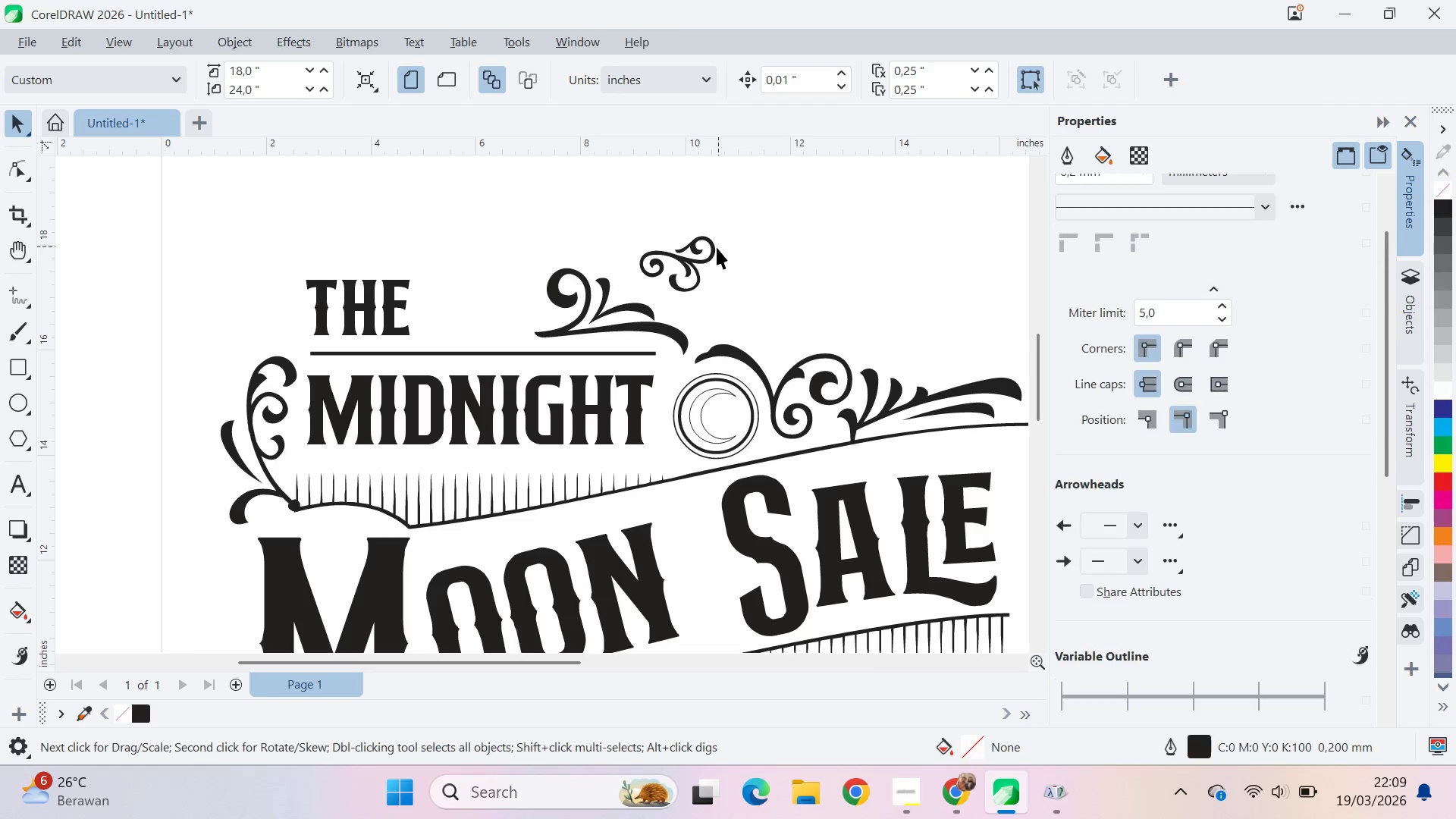 
double_click([711, 248])
 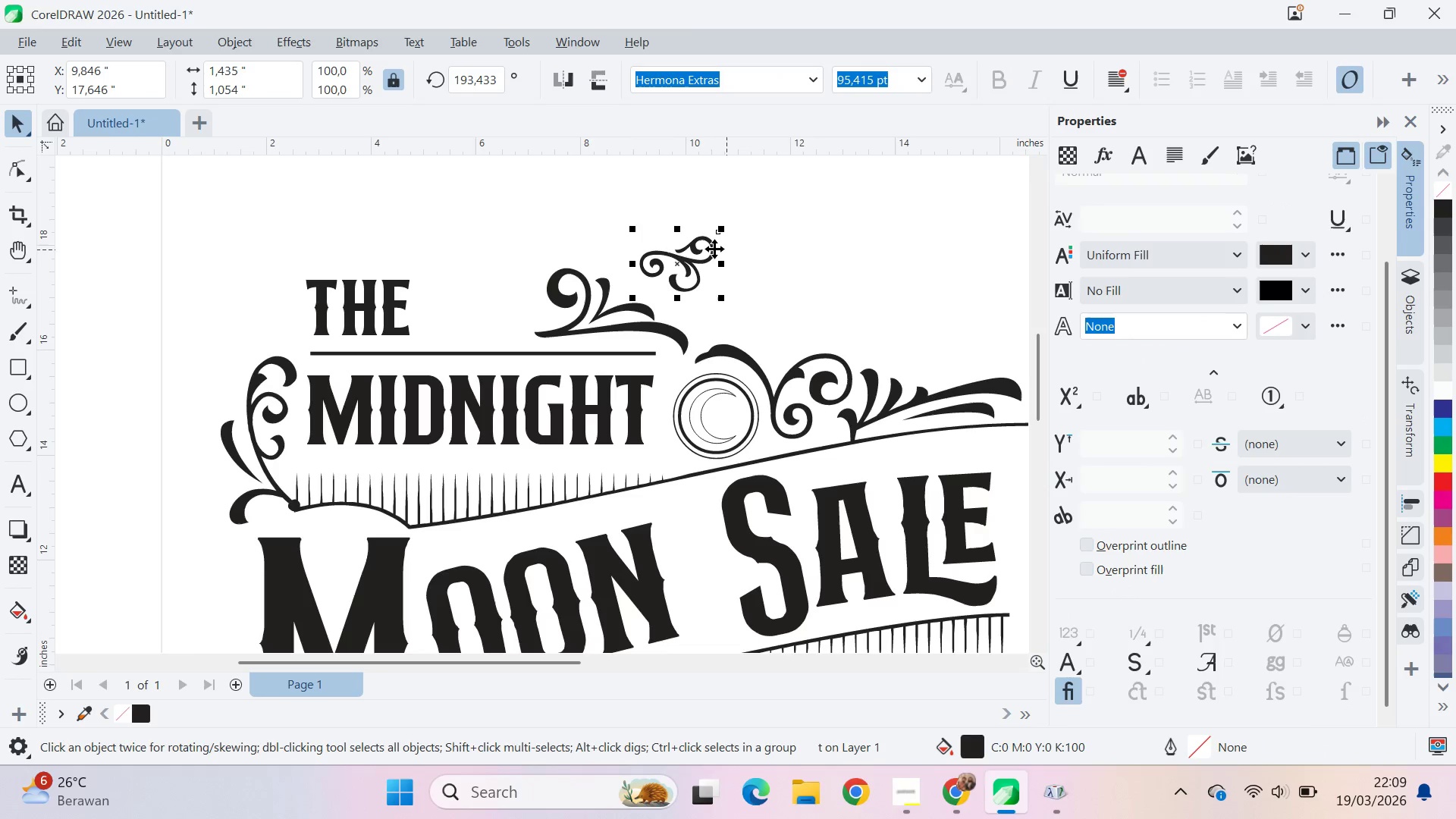 
triple_click([714, 249])
 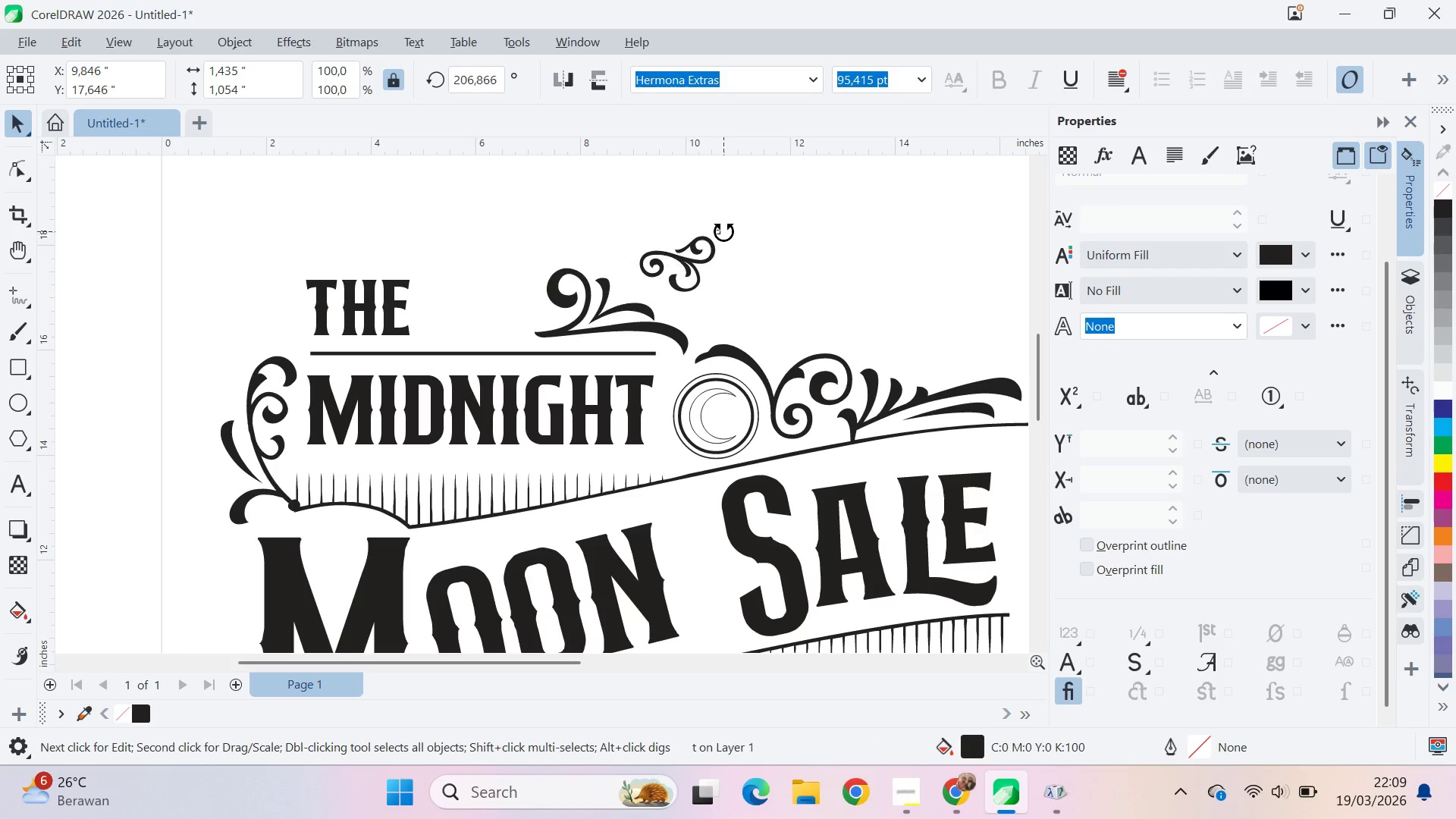 
left_click_drag(start_coordinate=[723, 231], to_coordinate=[703, 215])
 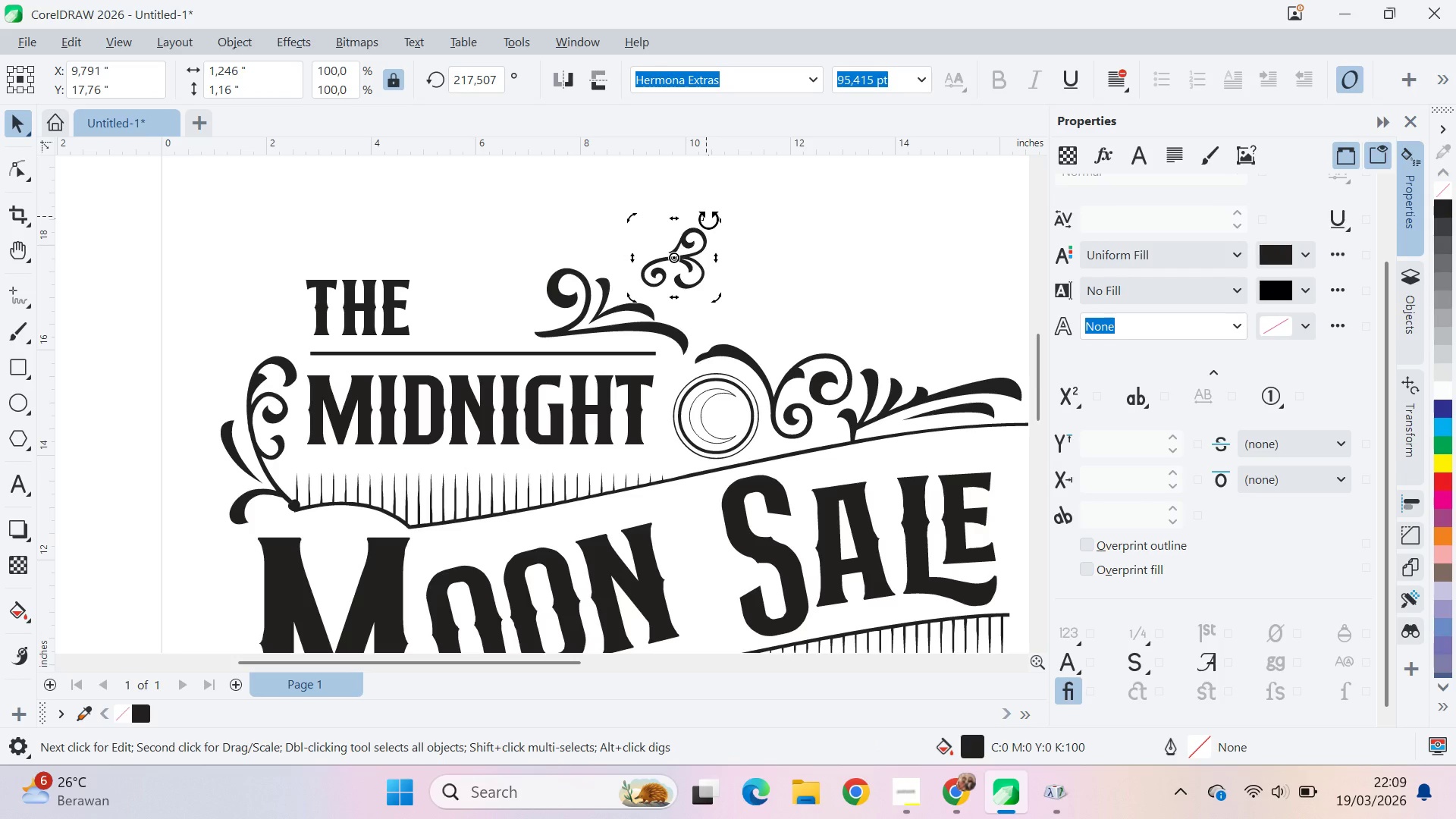 
key(Control+Q)
 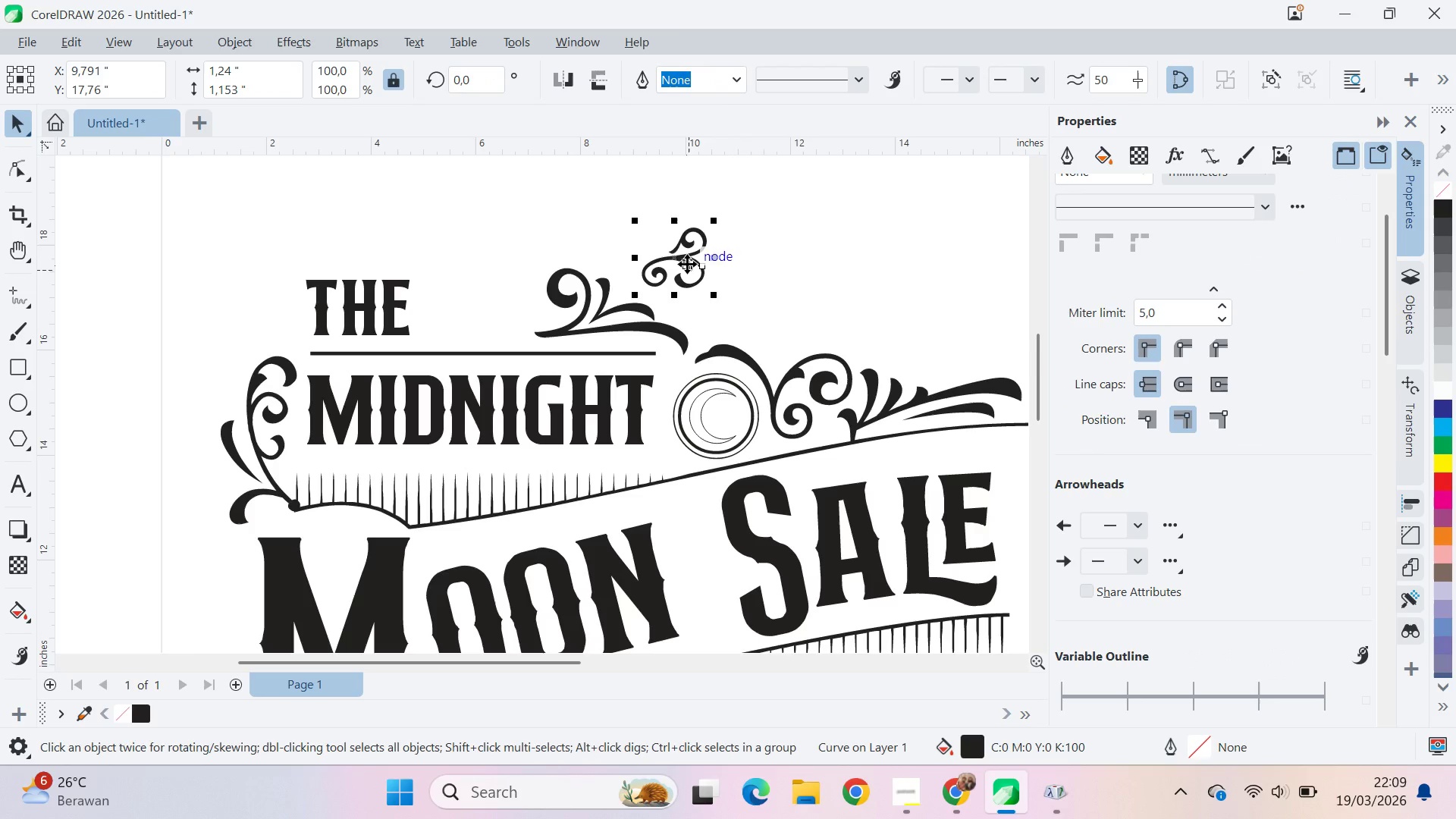 
left_click_drag(start_coordinate=[687, 263], to_coordinate=[466, 327])
 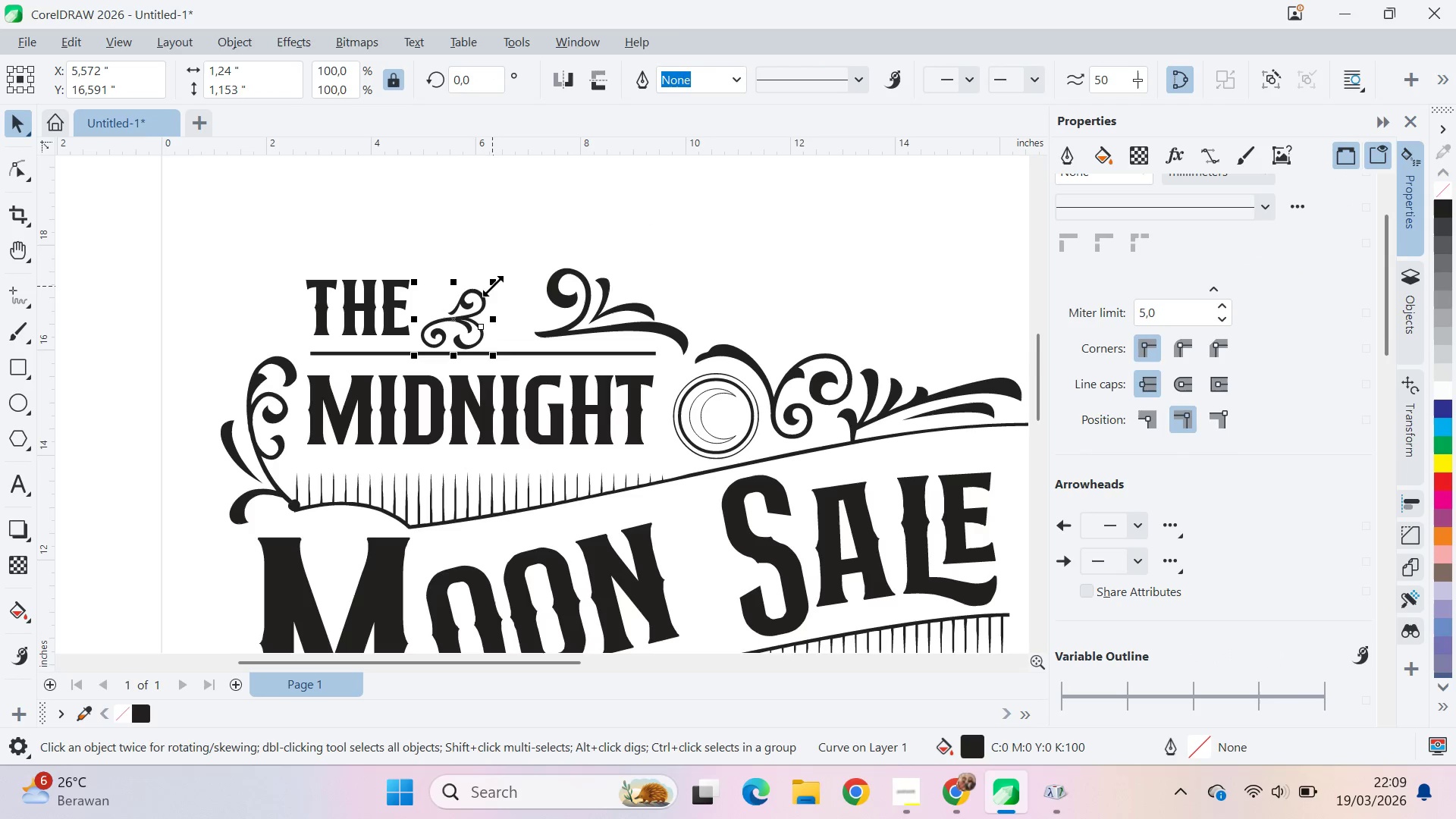 
left_click_drag(start_coordinate=[494, 286], to_coordinate=[549, 266])
 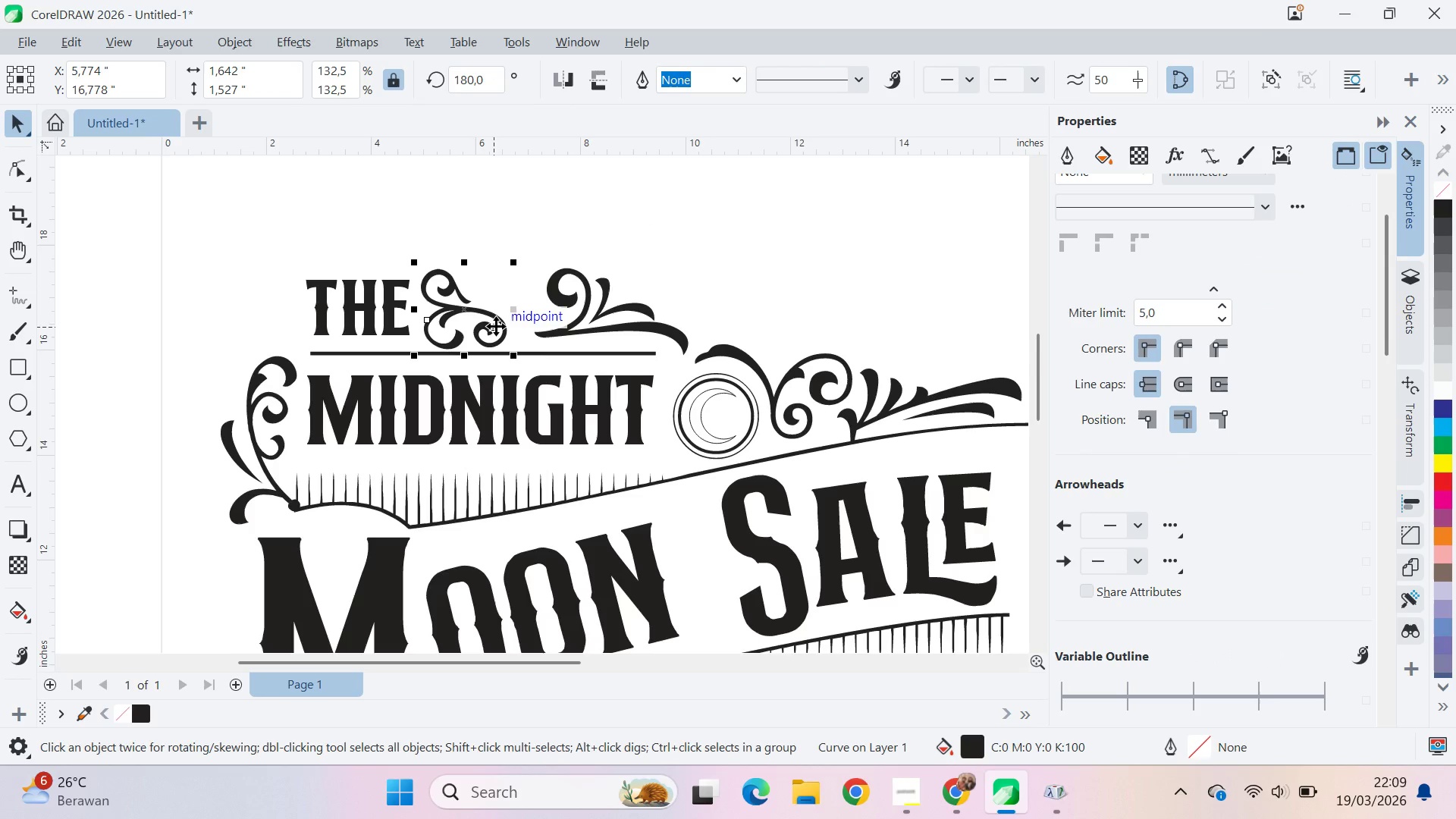 
left_click_drag(start_coordinate=[496, 326], to_coordinate=[511, 325])
 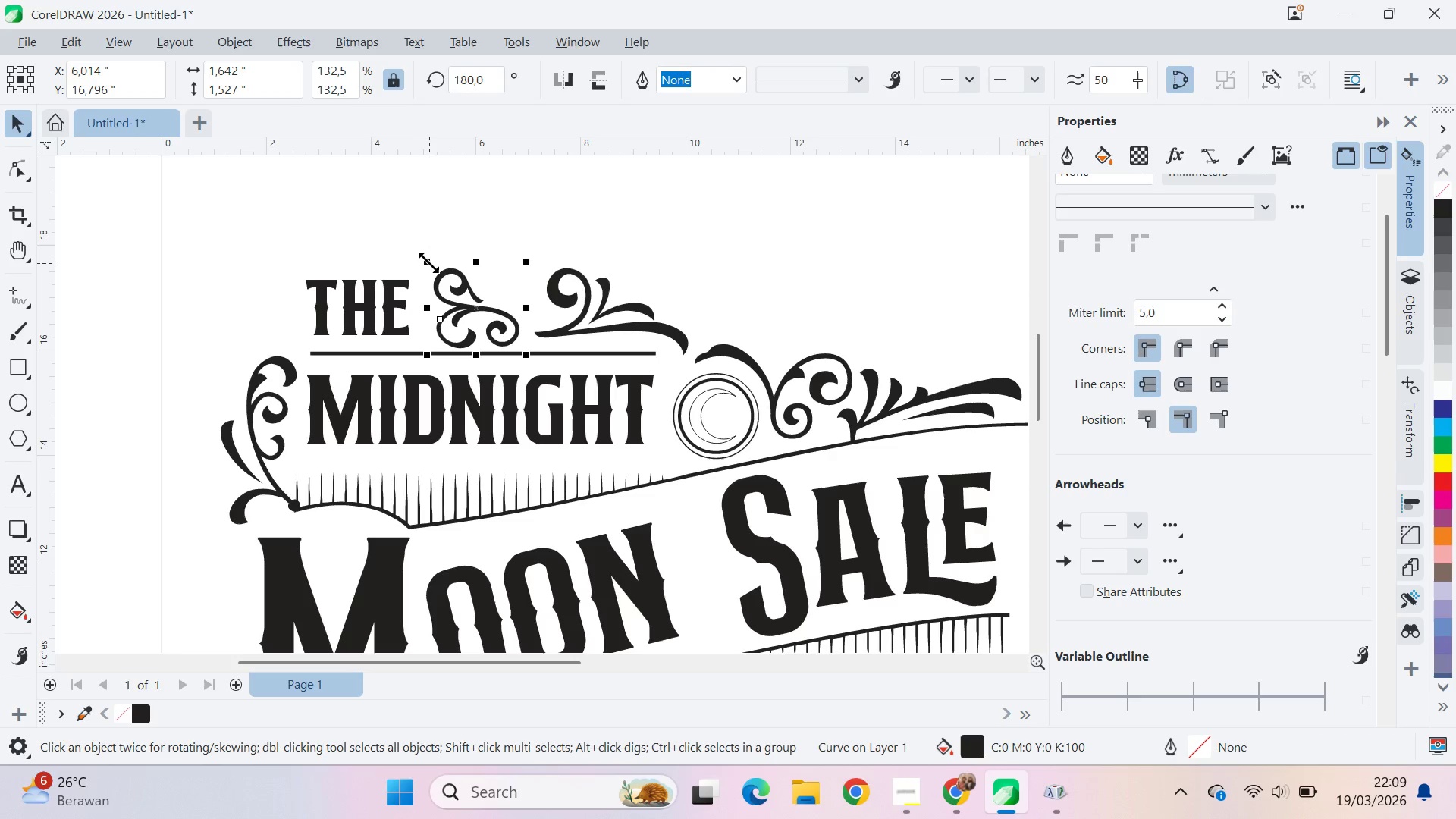 
left_click_drag(start_coordinate=[428, 262], to_coordinate=[447, 278])
 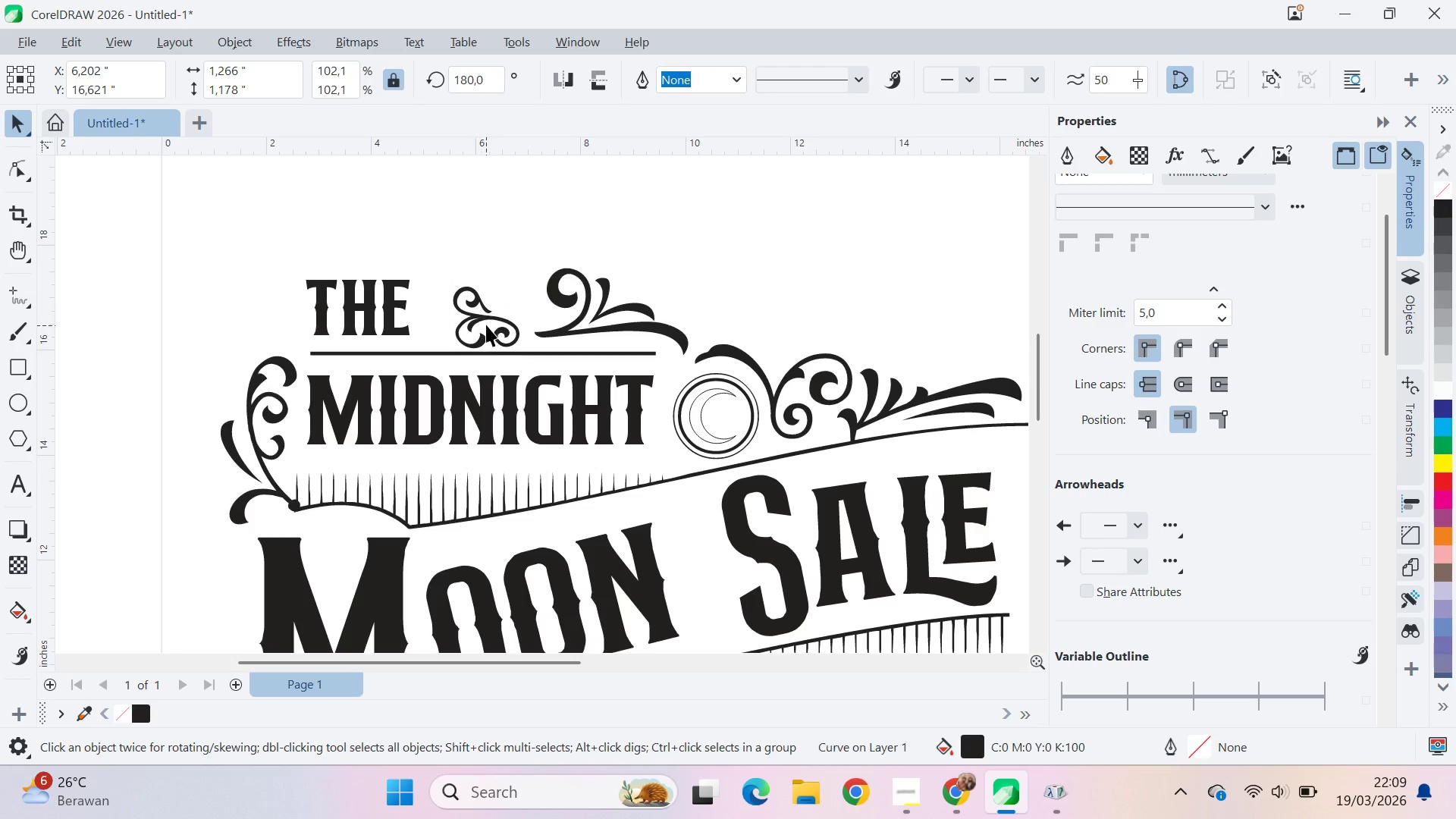 
left_click_drag(start_coordinate=[488, 325], to_coordinate=[453, 310])
 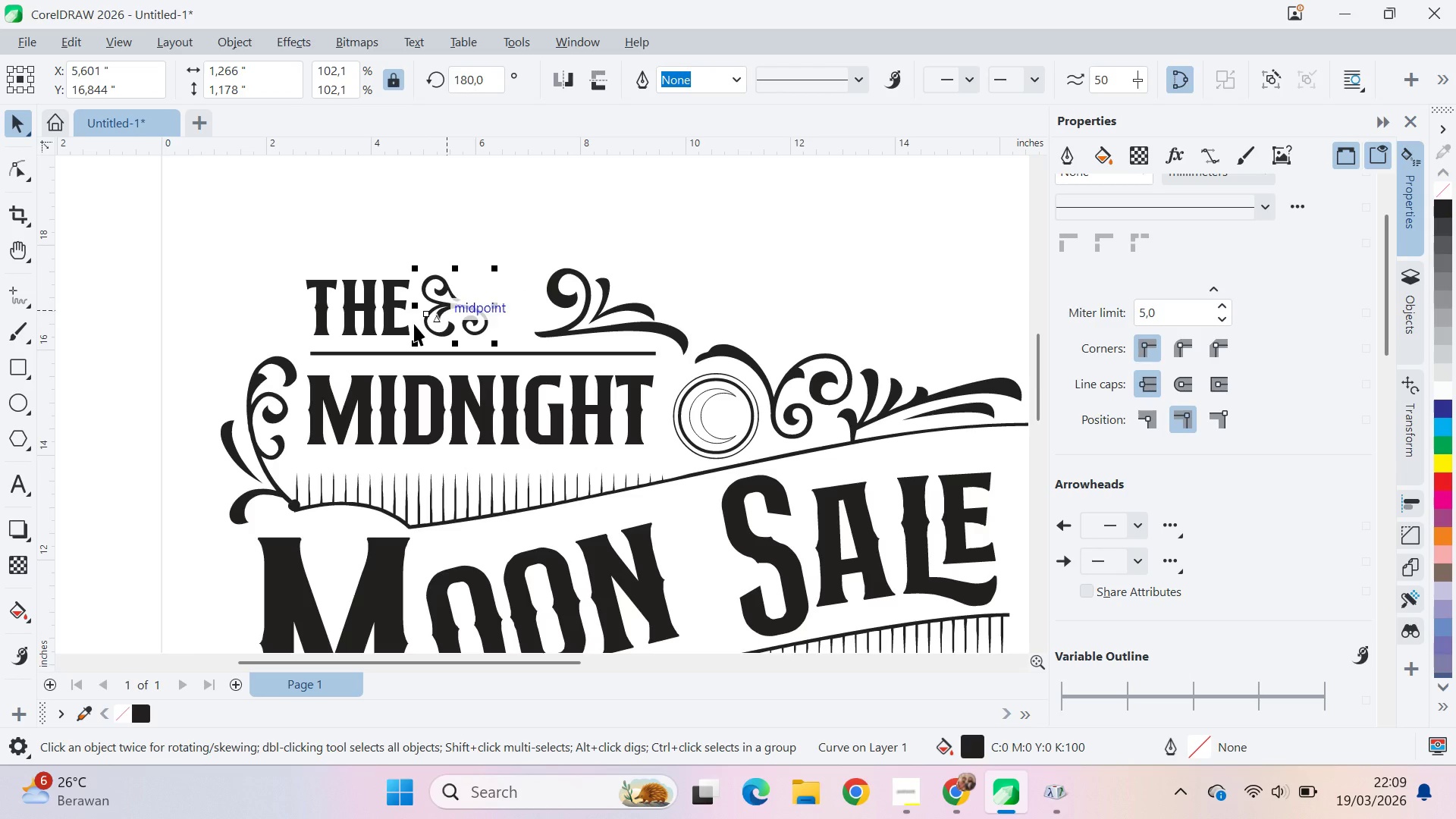 
hold_key(key=ShiftLeft, duration=0.42)
left_click([400, 325])
 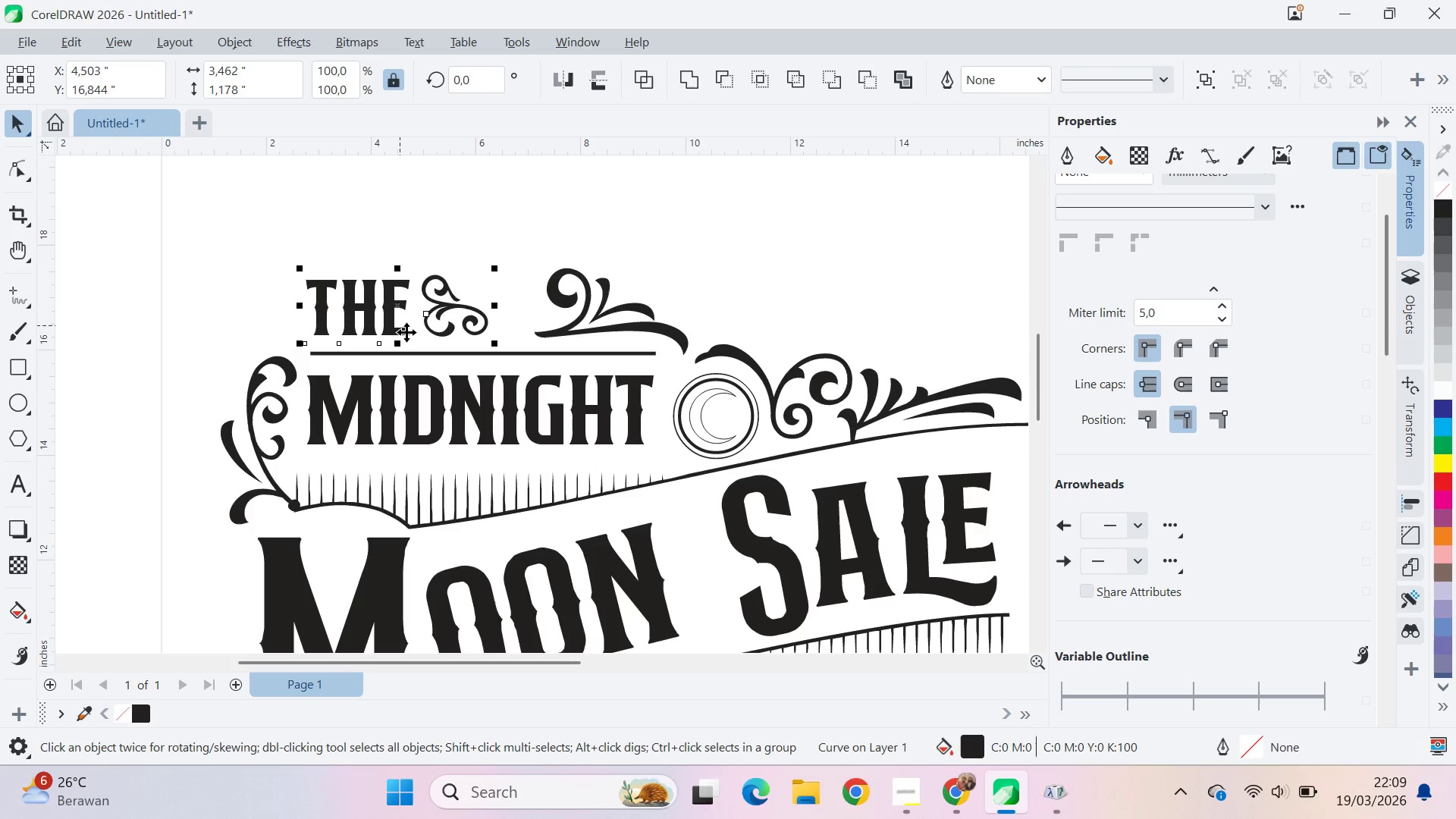 
key(E)
 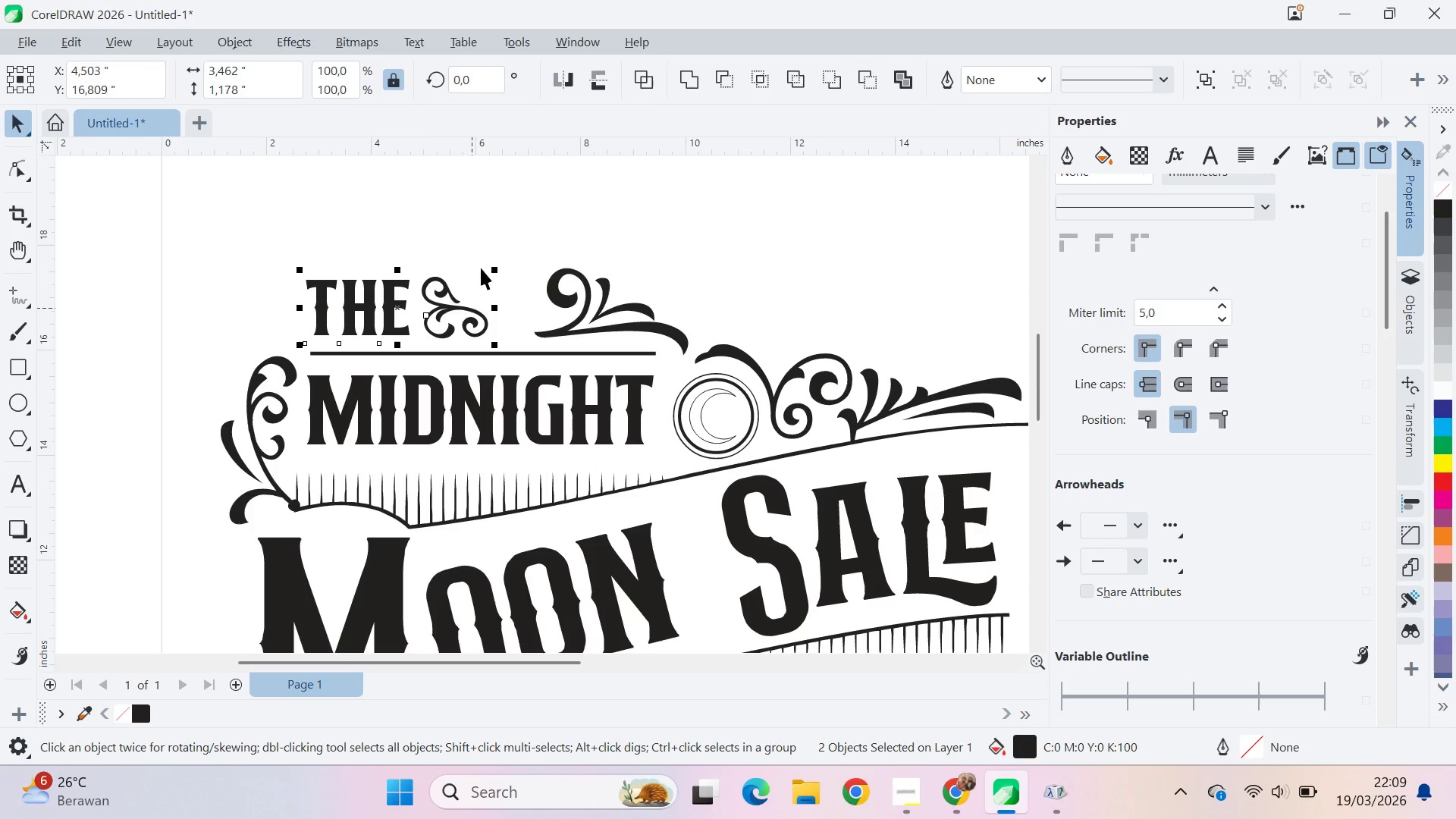 
left_click([504, 224])
 